 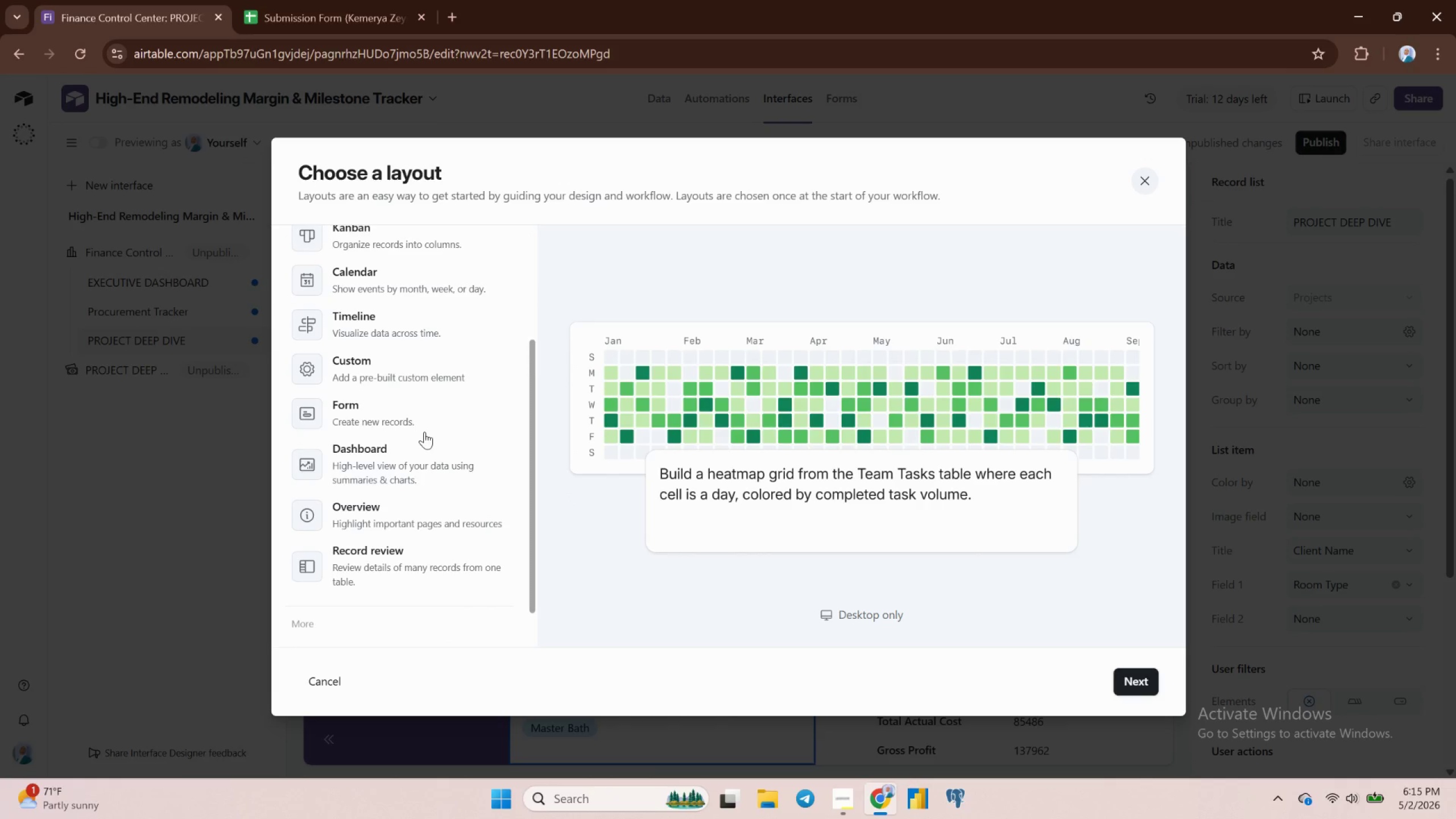 
scroll: coordinate [434, 449], scroll_direction: down, amount: 3.0
 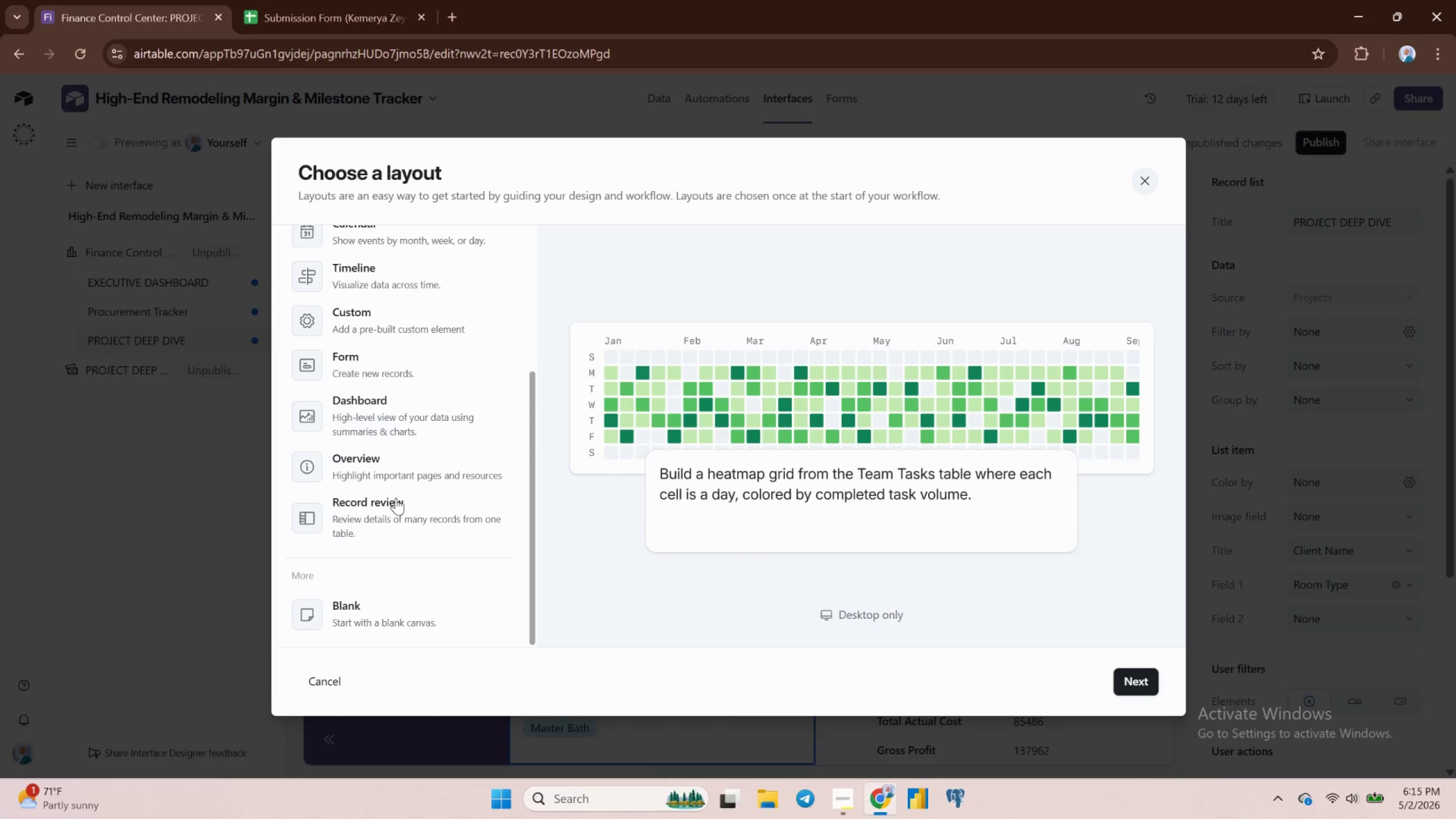 
wait(9.48)
 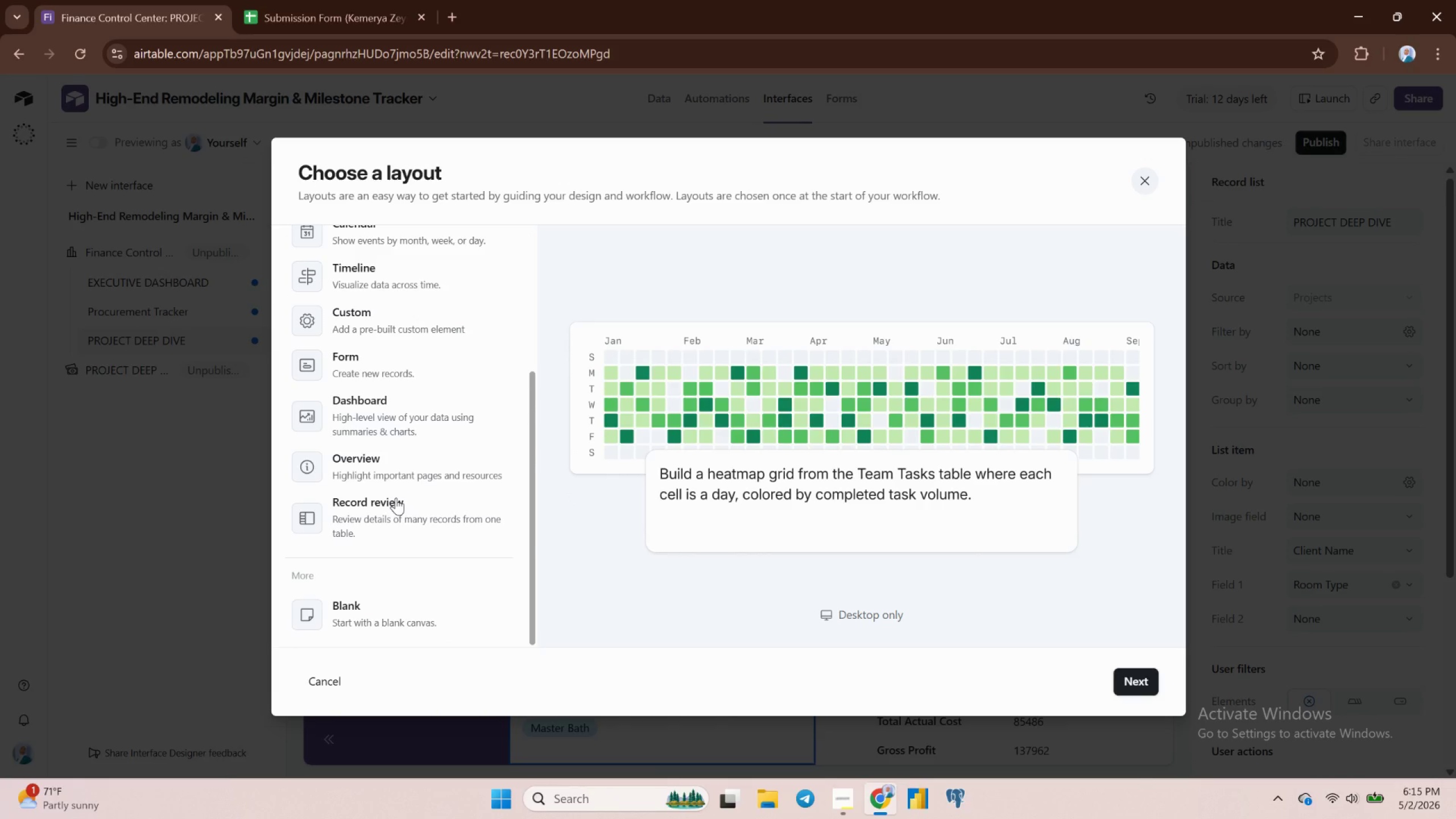 
left_click([396, 498])
 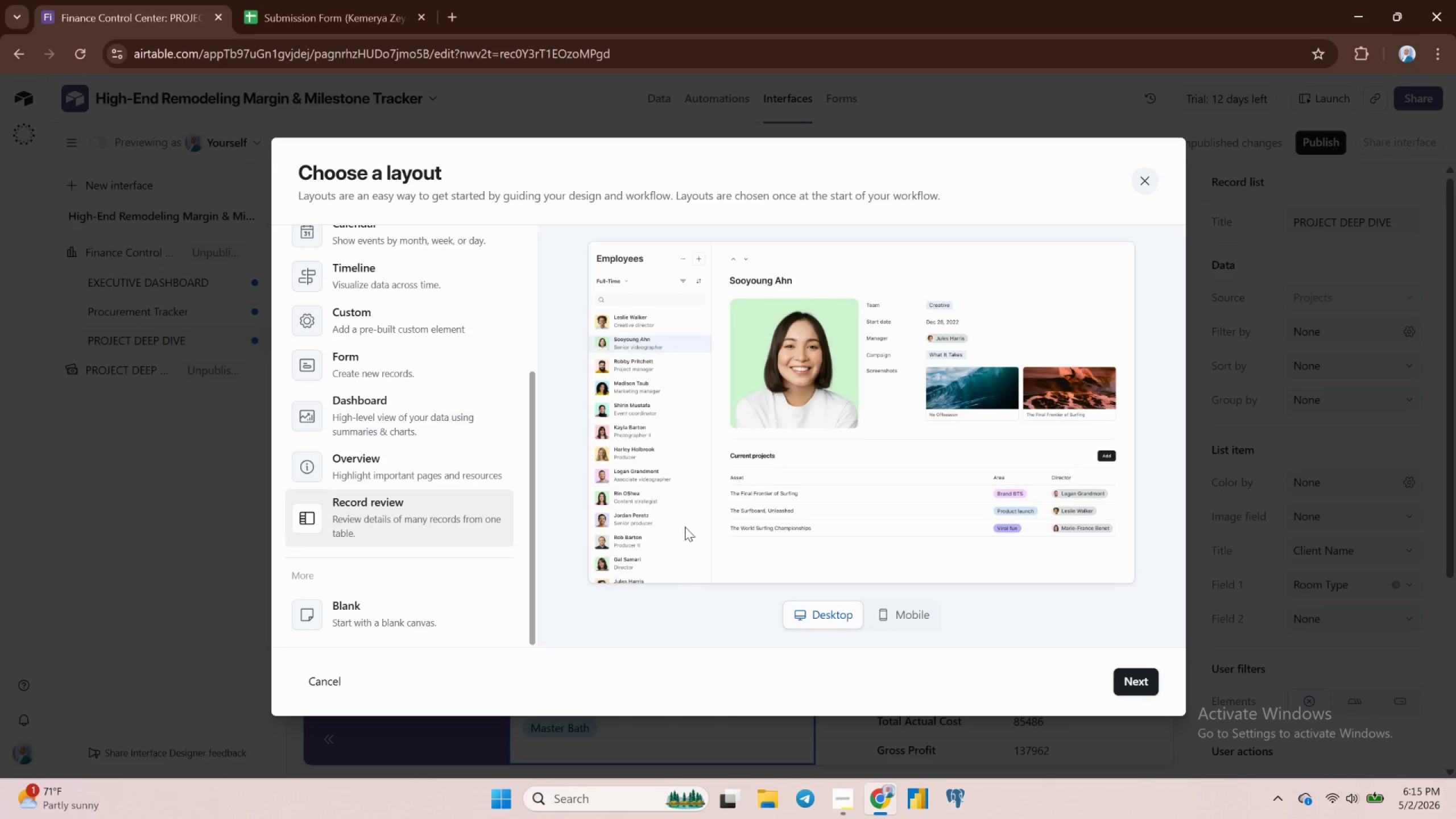 
left_click([1130, 673])
 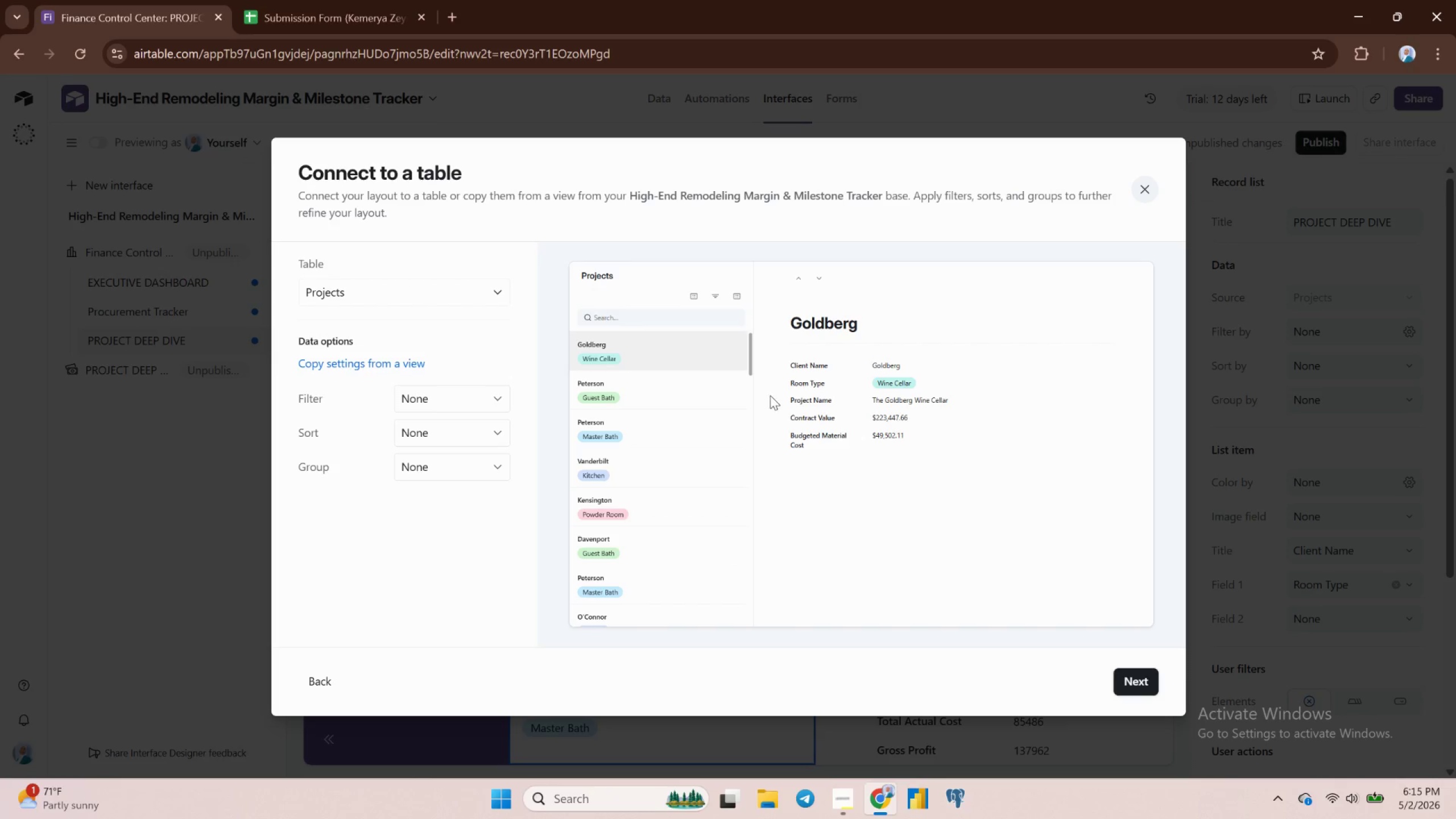 
wait(14.44)
 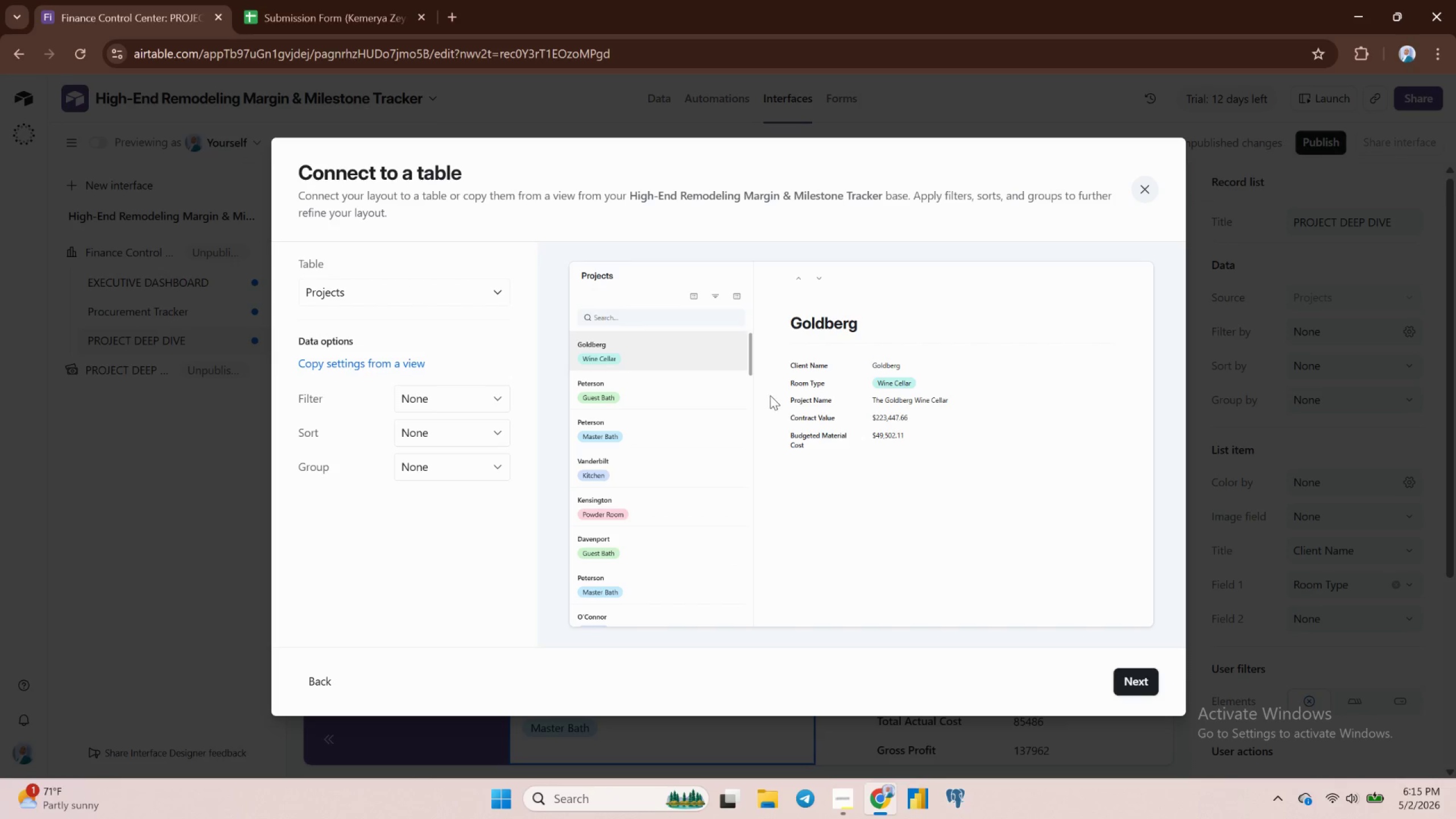 
left_click([453, 287])
 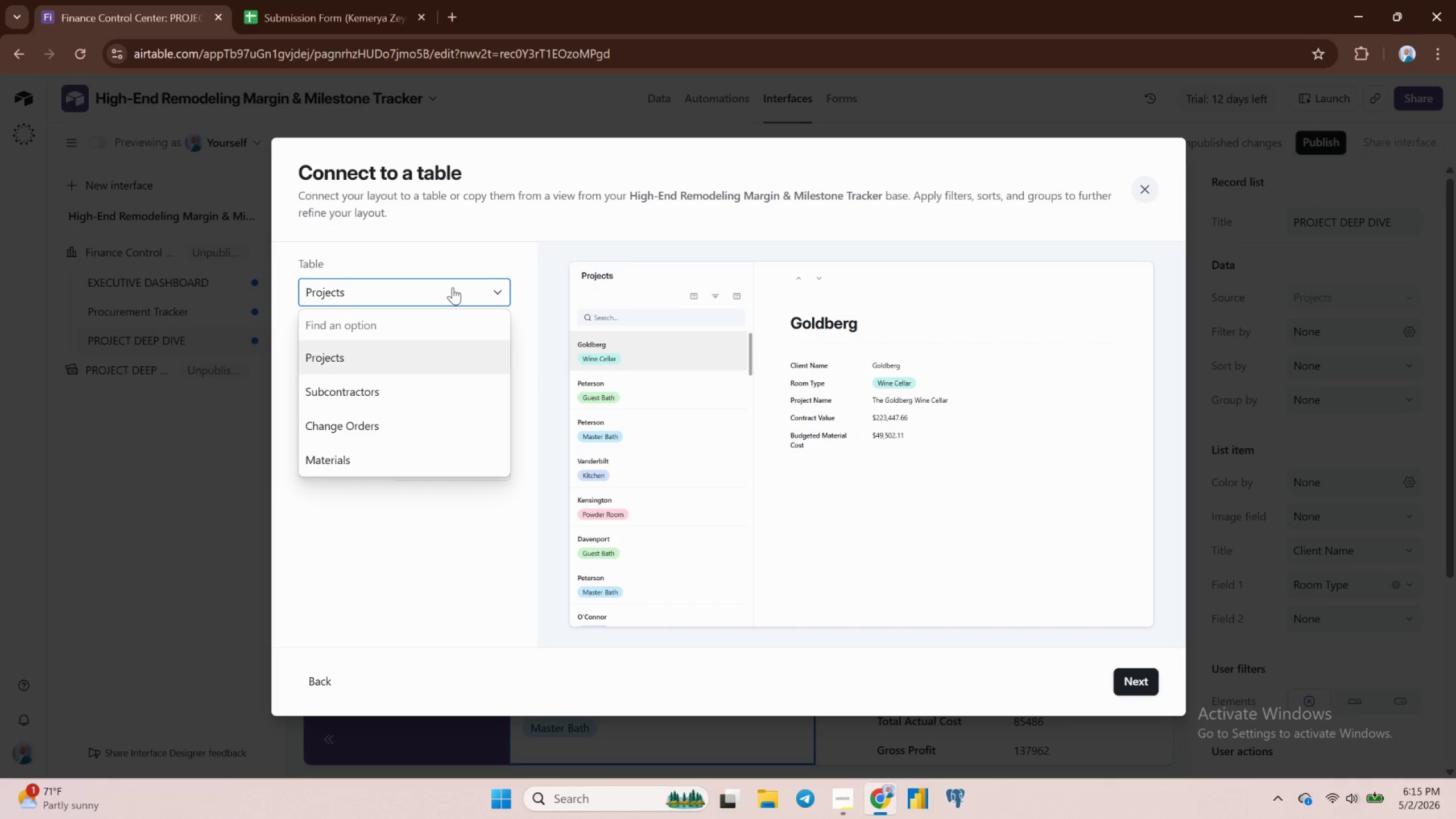 
left_click([453, 287])
 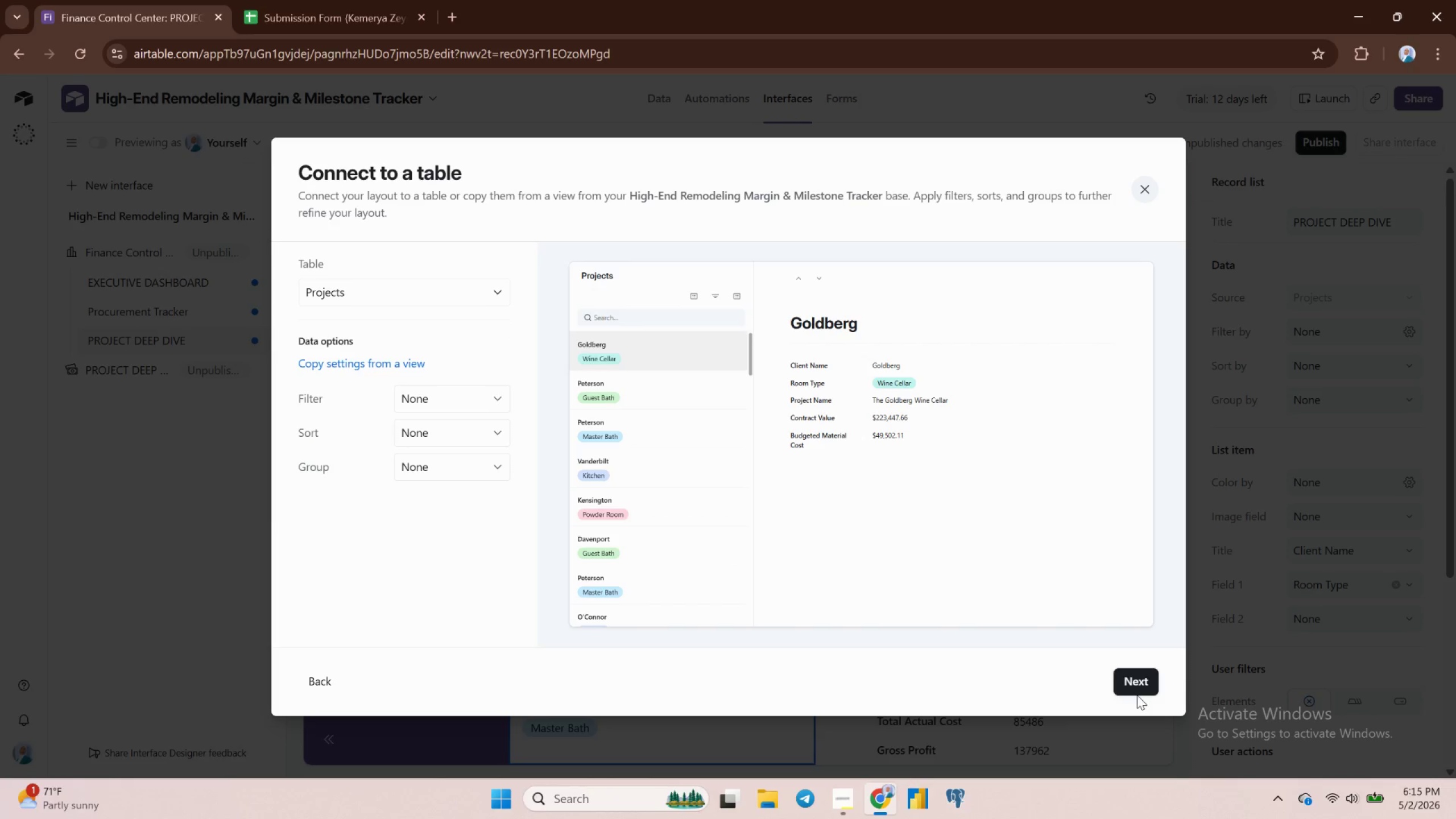 
left_click([1131, 680])
 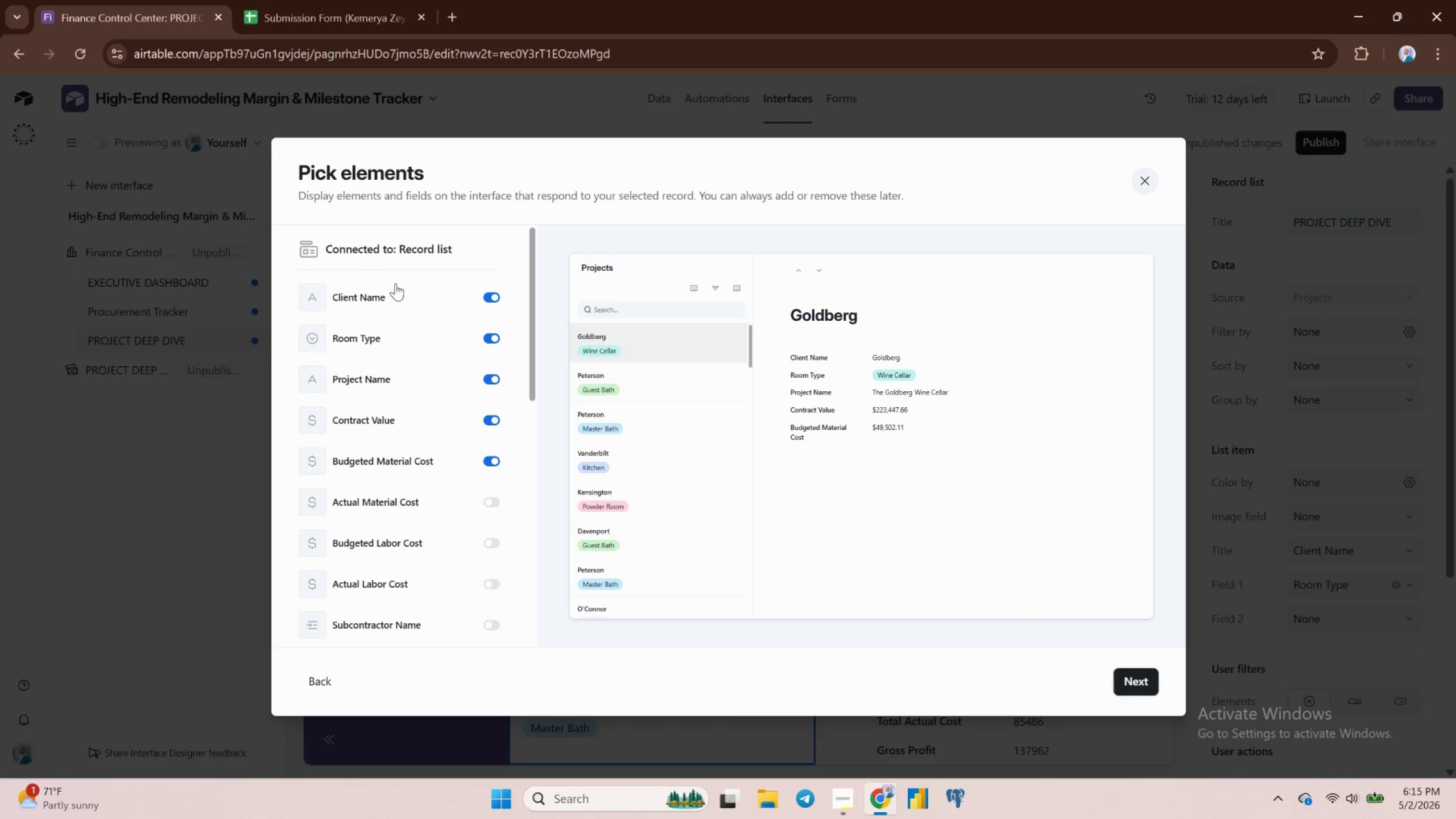 
wait(7.85)
 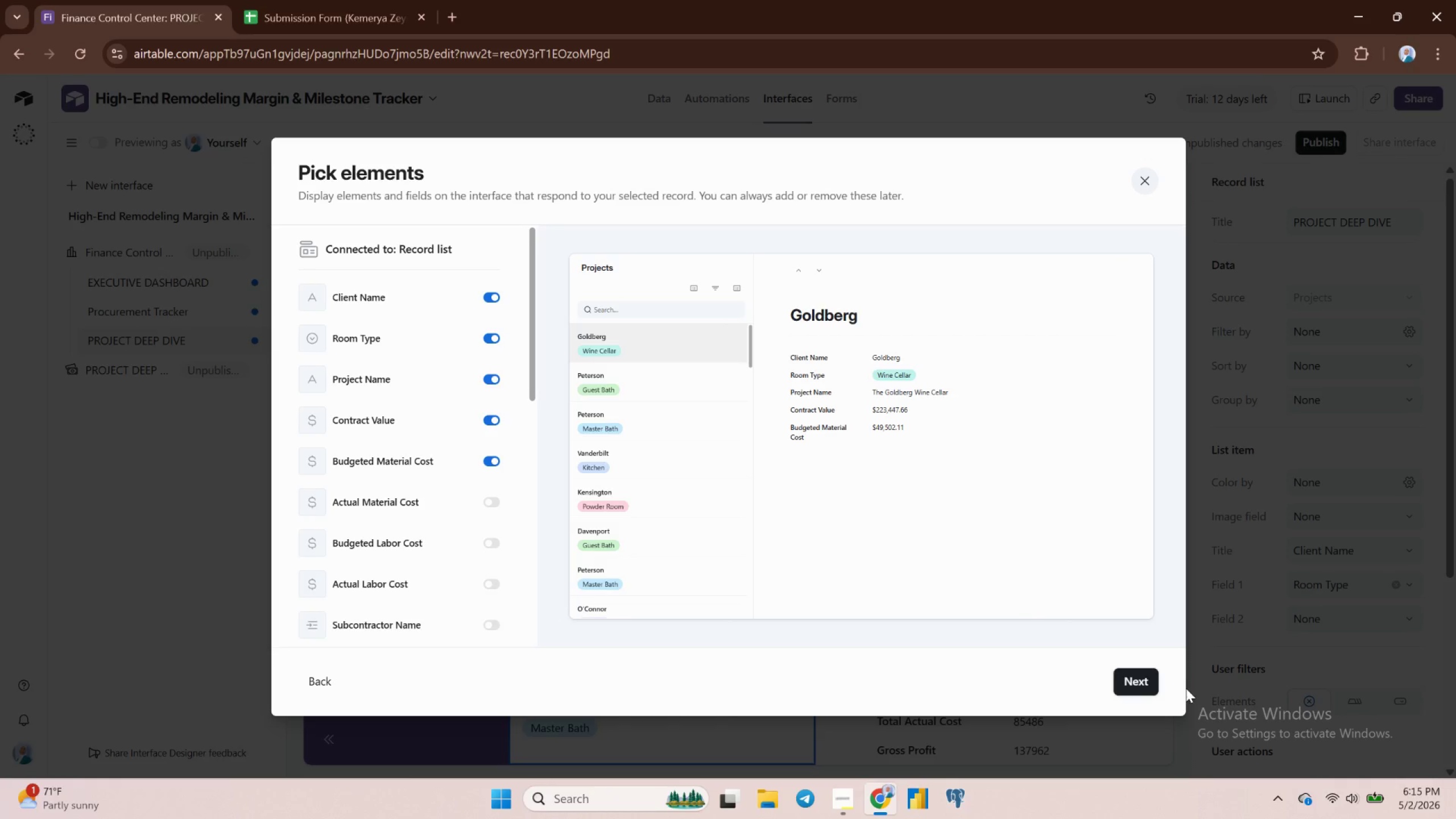 
mouse_move([441, 543])
 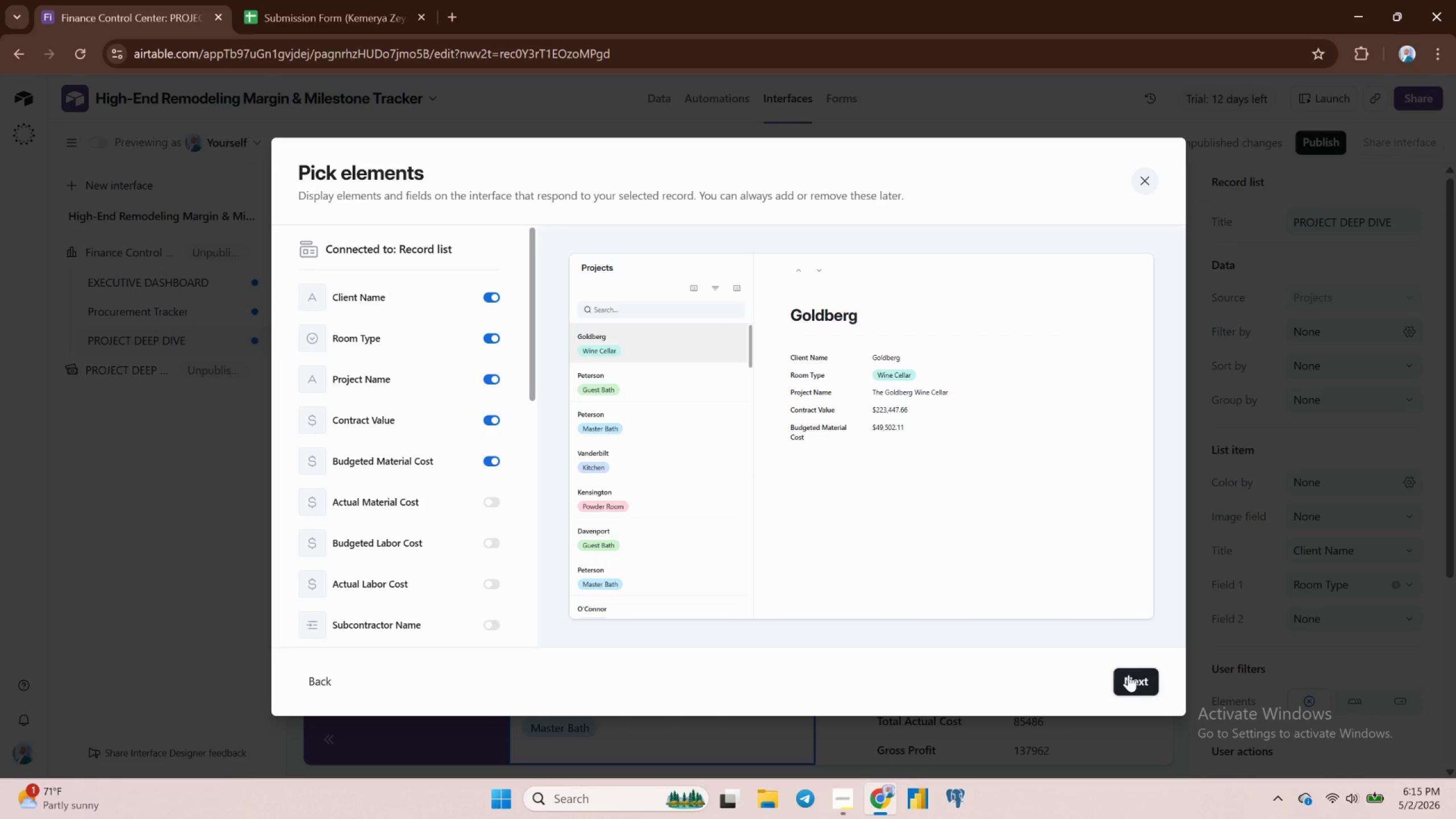 
wait(6.61)
 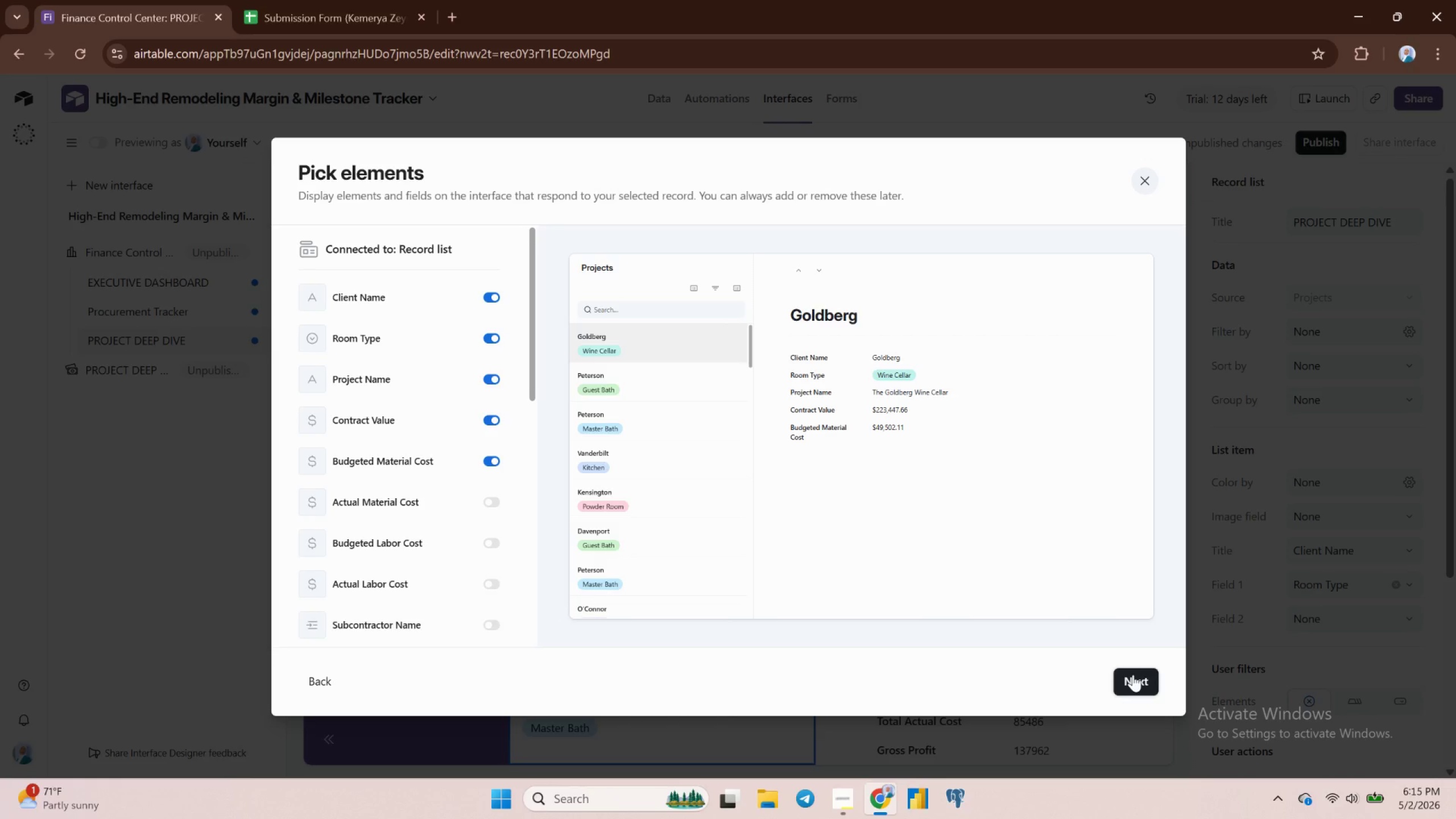 
left_click([493, 506])
 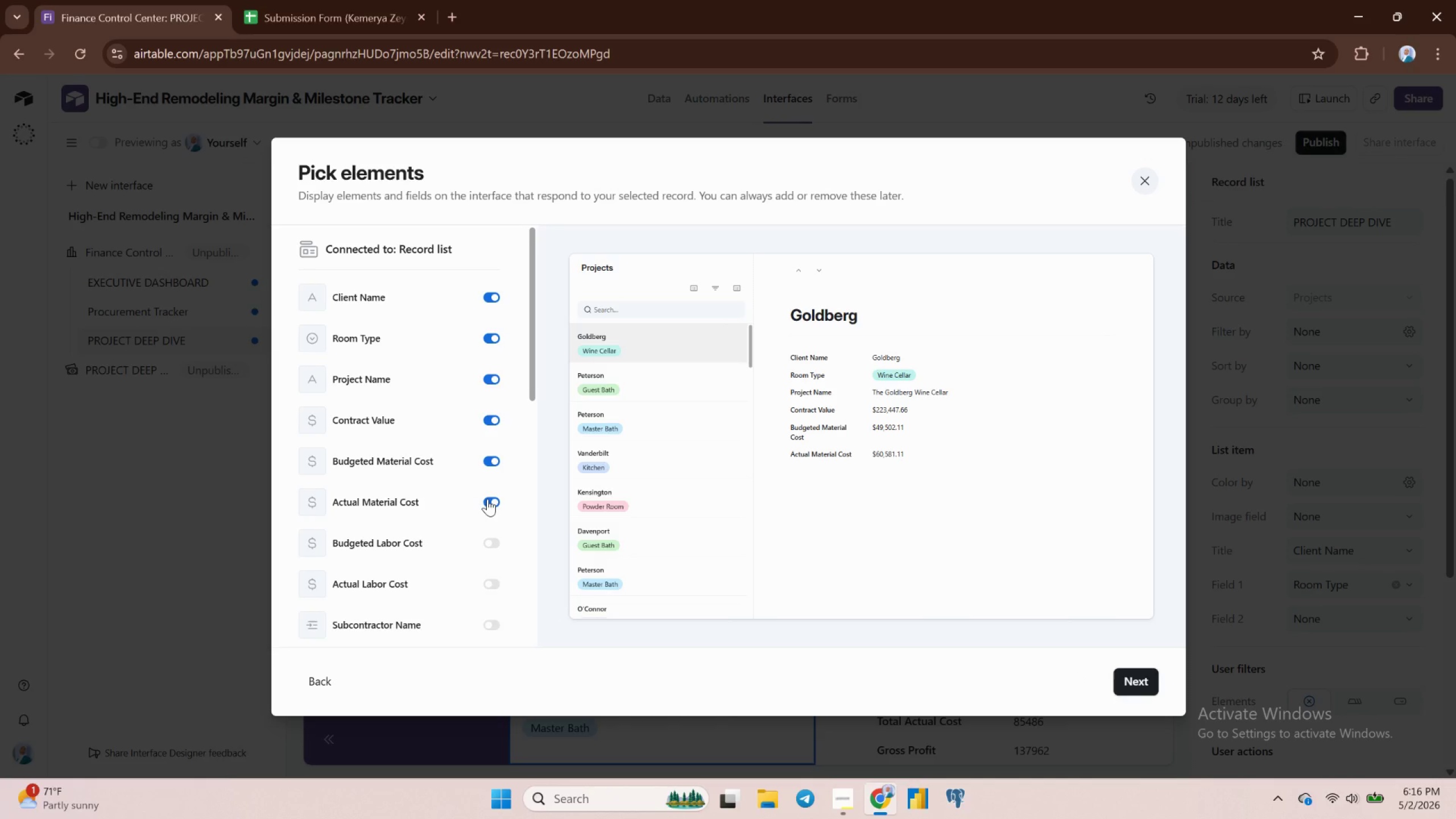 
left_click([487, 499])
 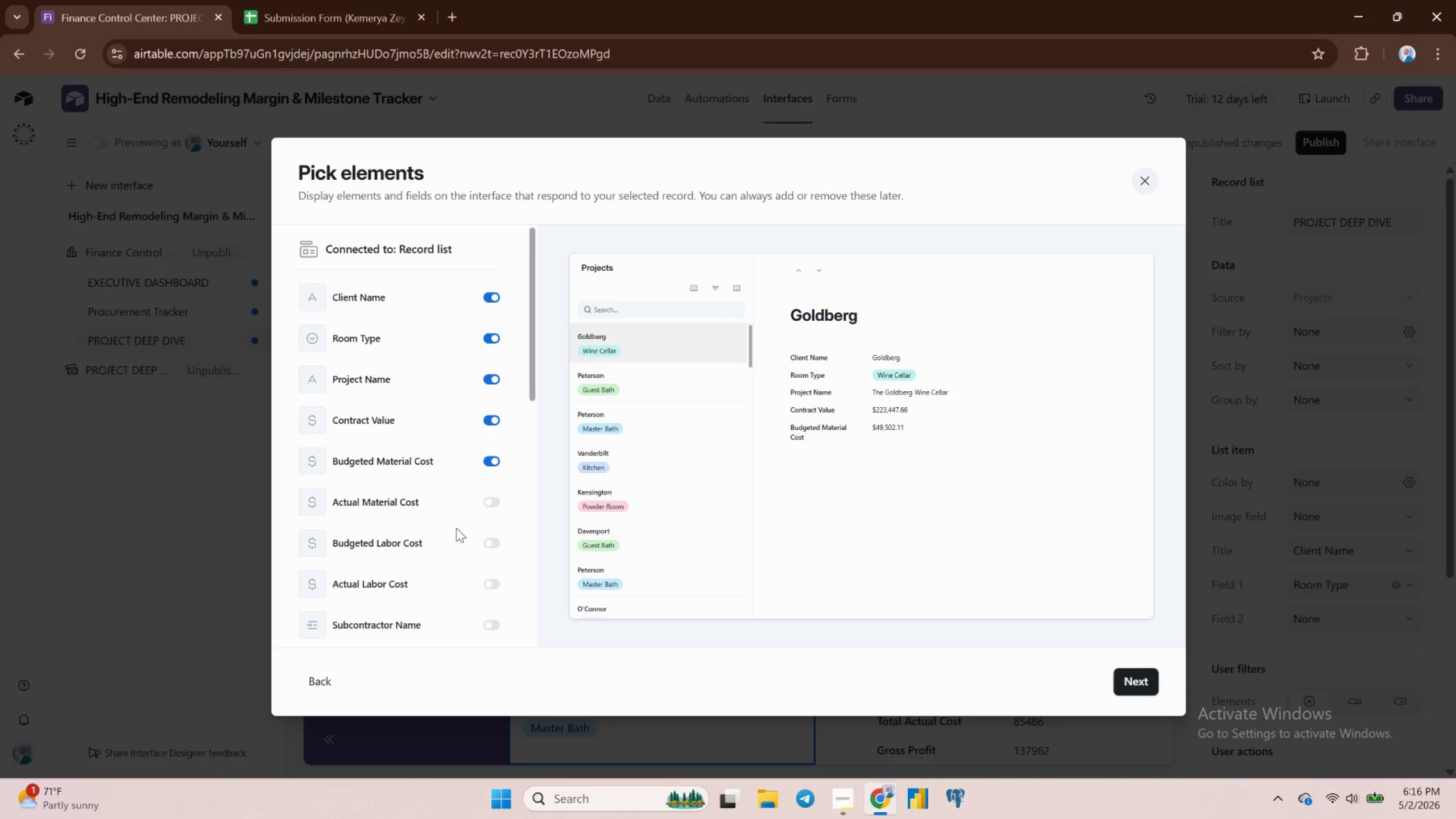 
scroll: coordinate [427, 486], scroll_direction: down, amount: 3.0
 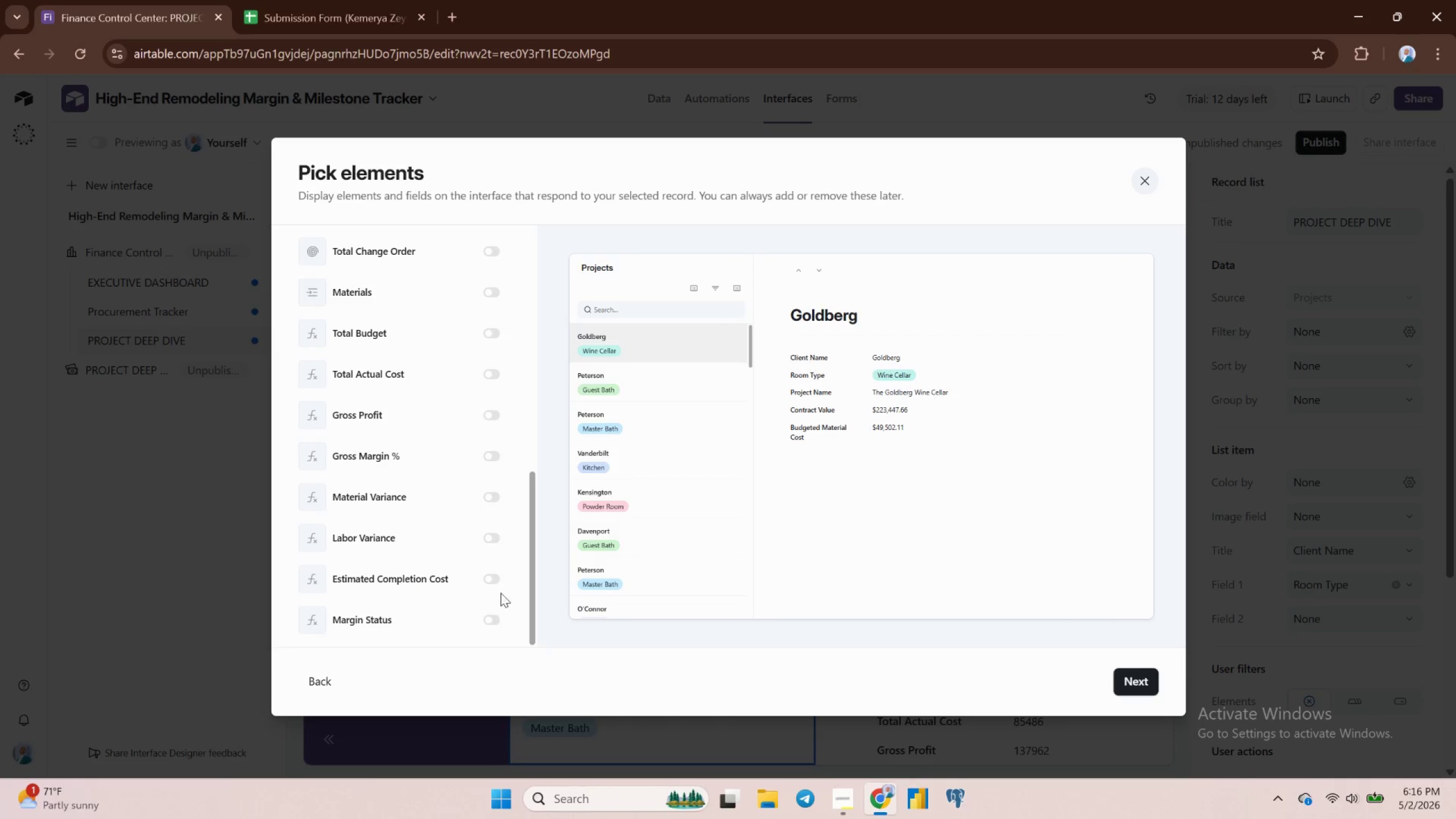 
left_click([496, 452])
 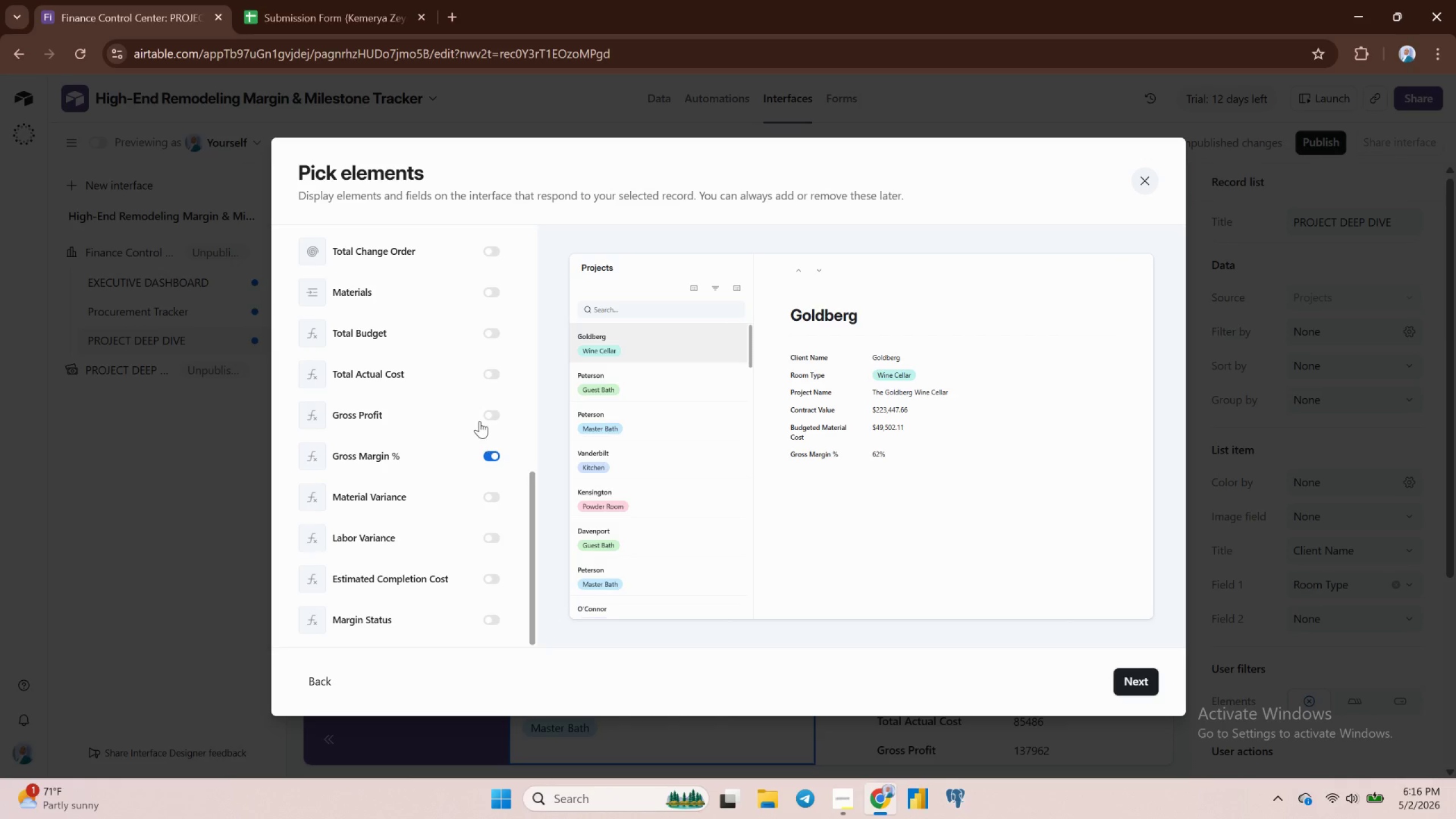 
left_click([493, 415])
 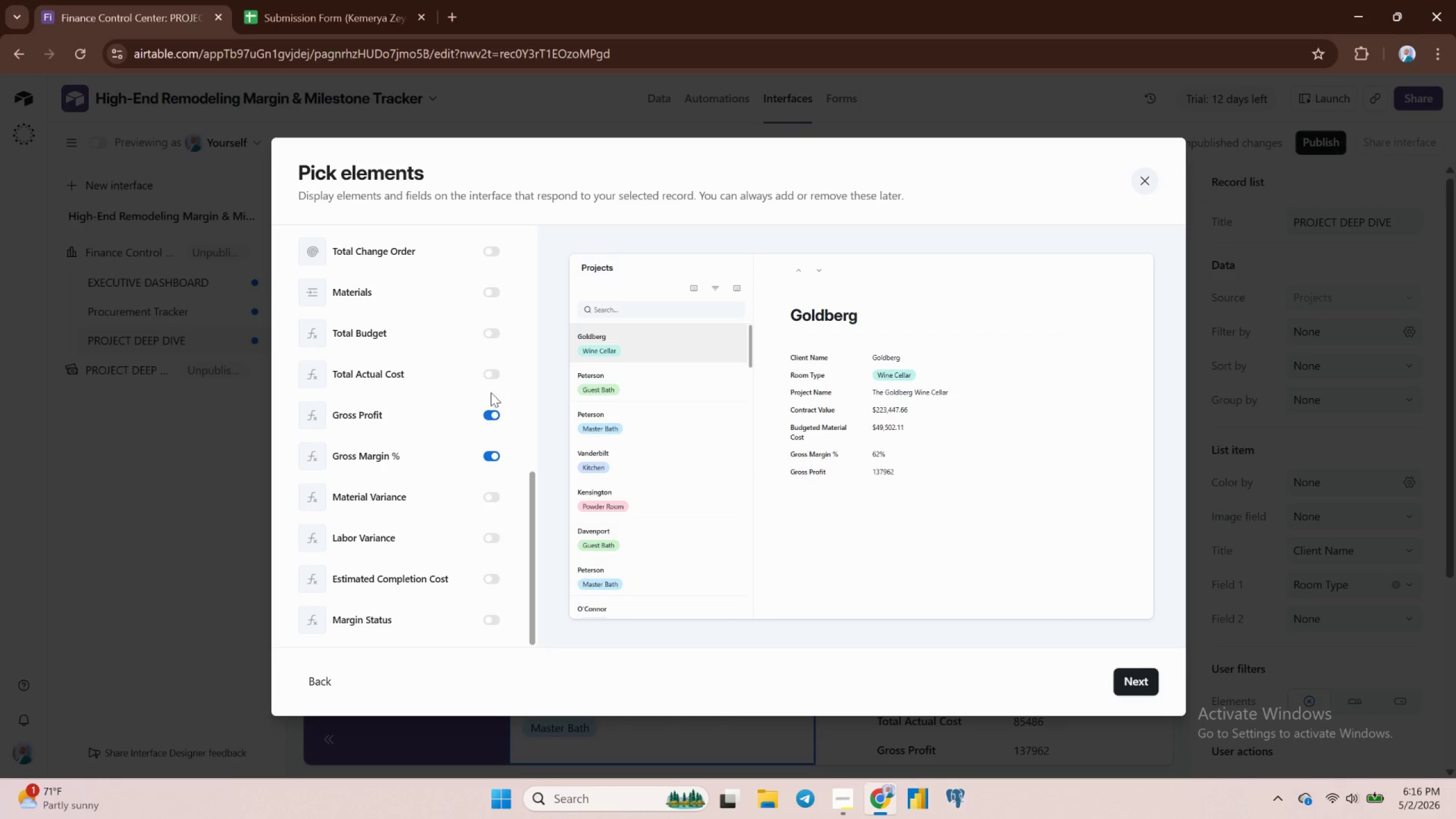 
left_click([498, 379])
 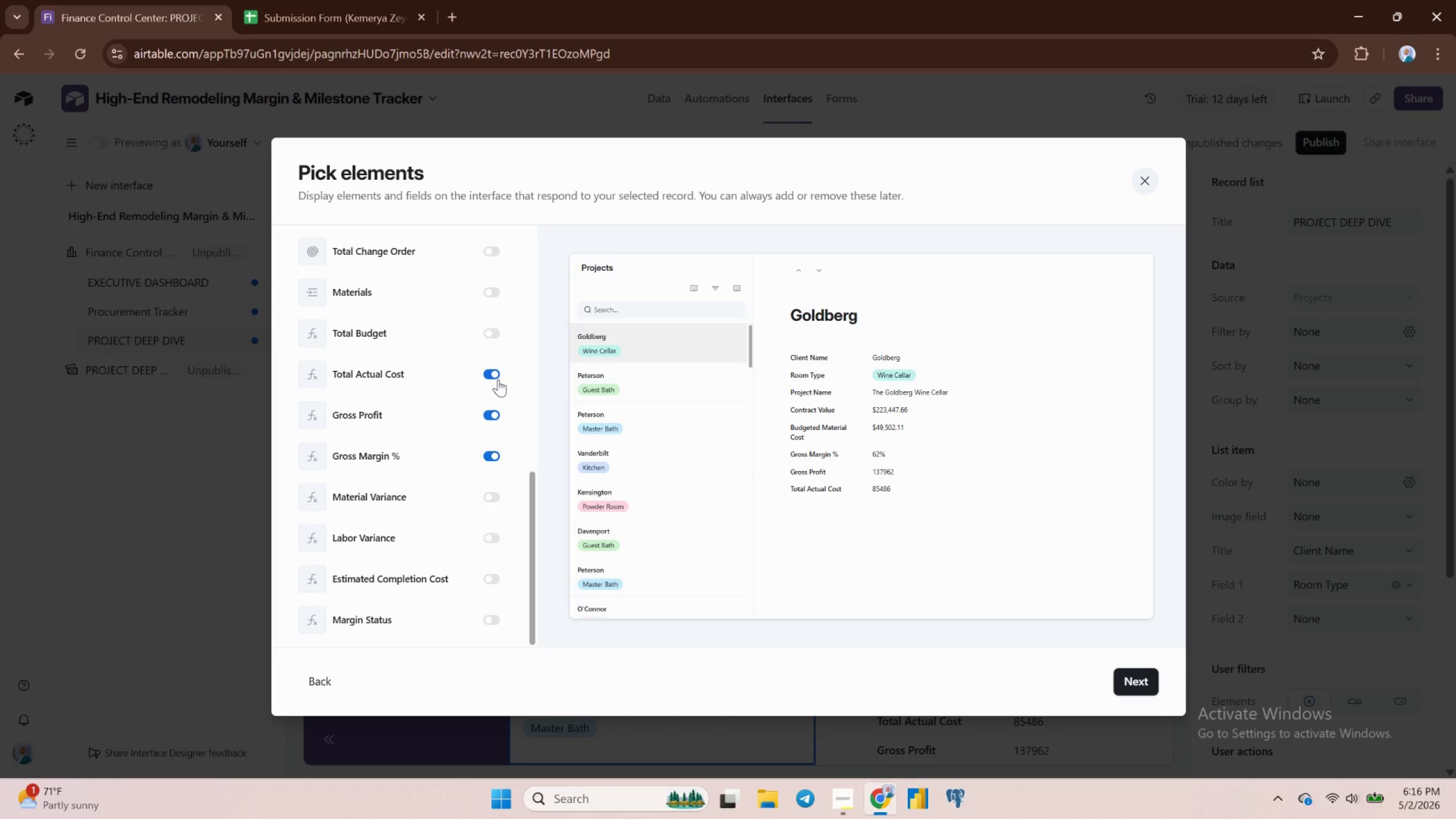 
scroll: coordinate [498, 379], scroll_direction: up, amount: 8.0
 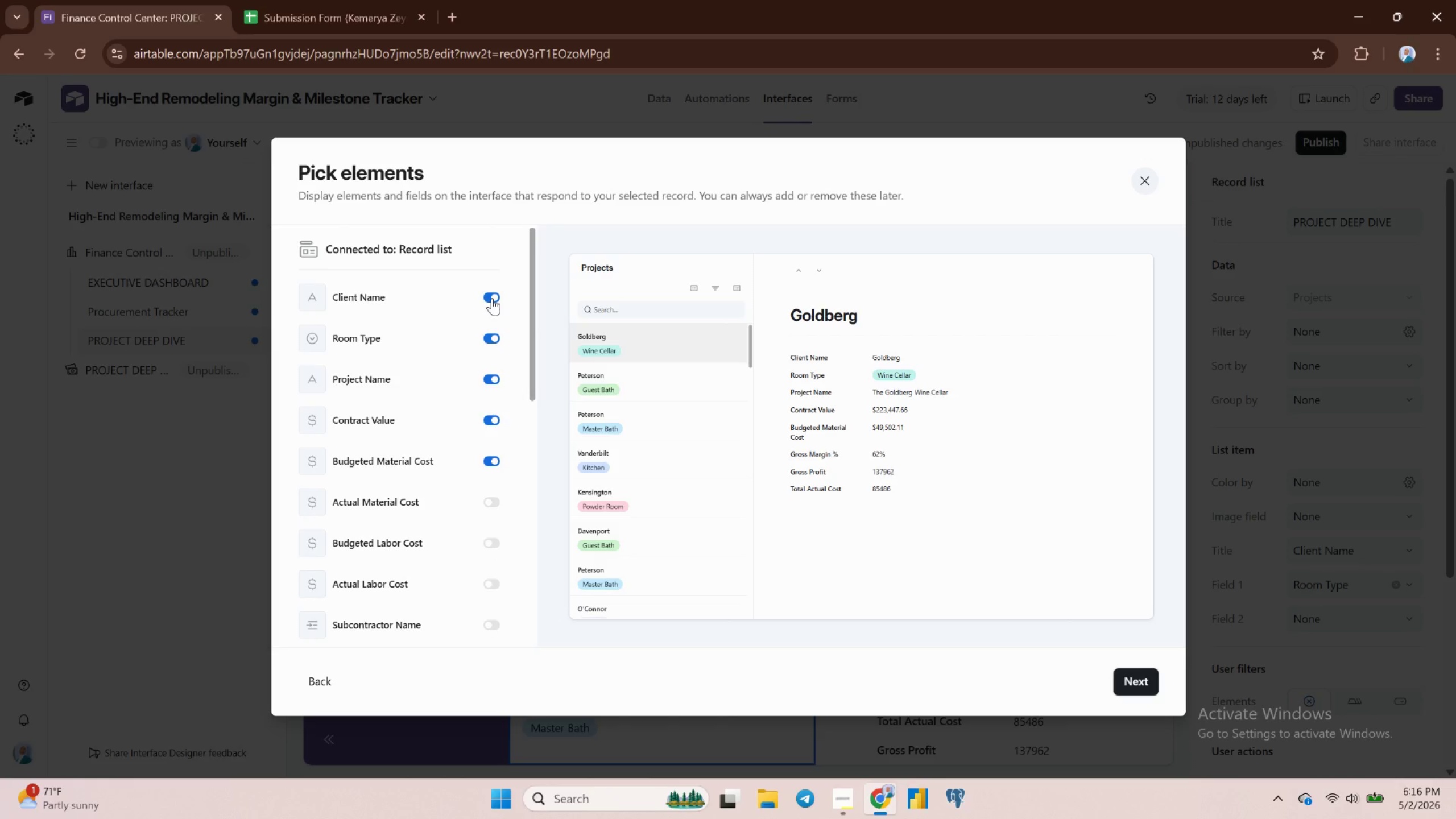 
left_click([492, 298])
 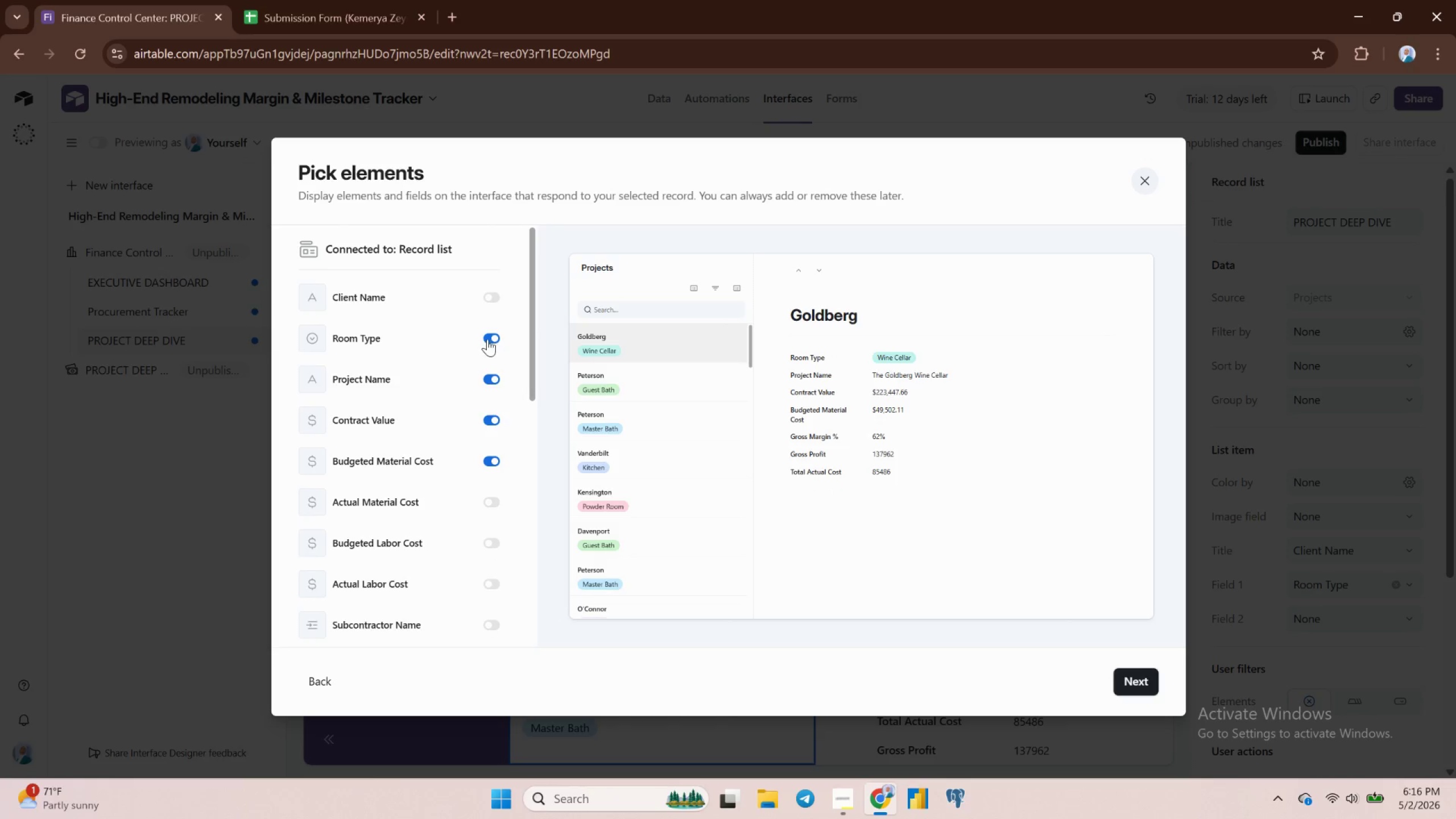 
left_click([487, 338])
 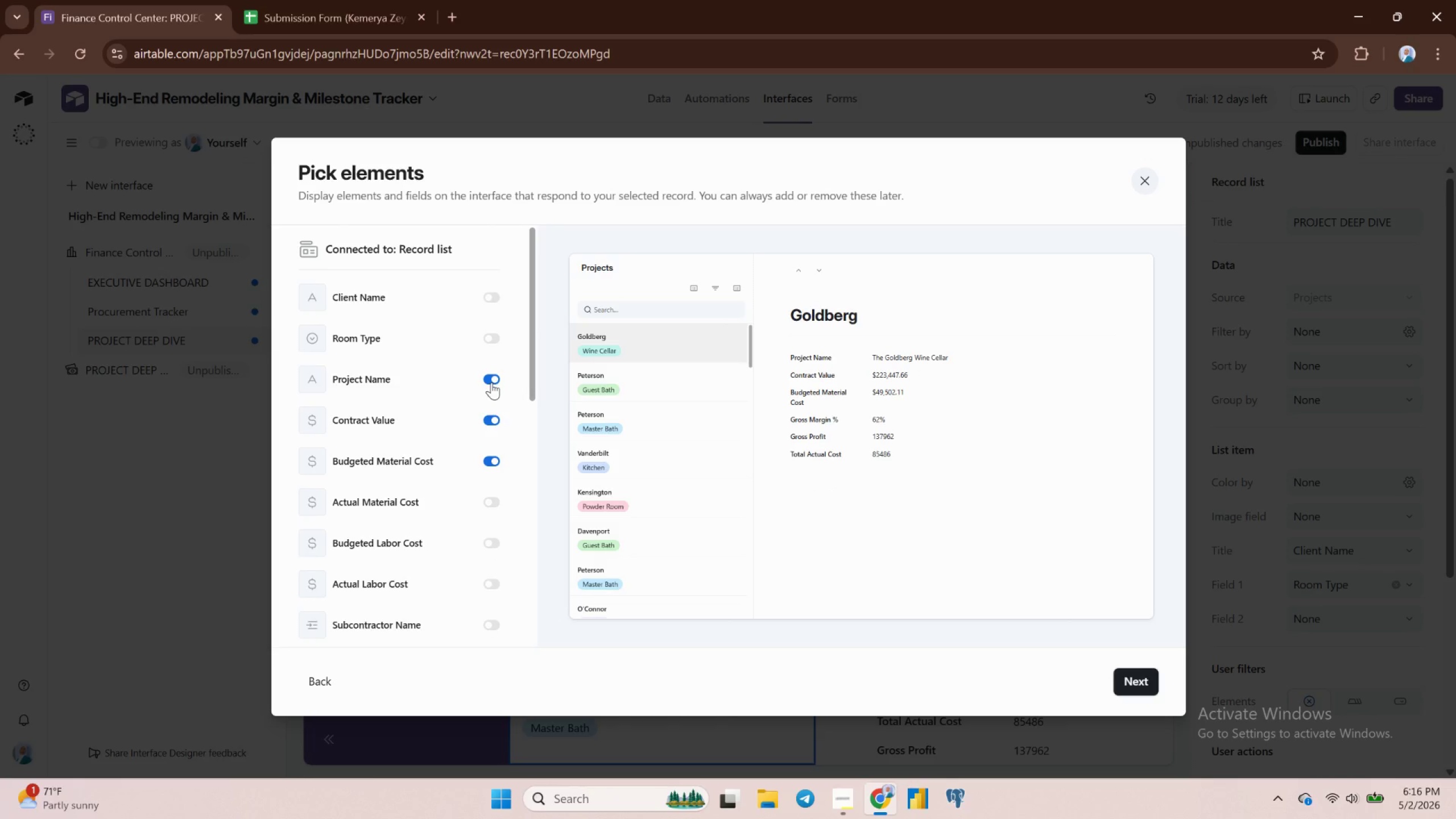 
left_click([491, 382])
 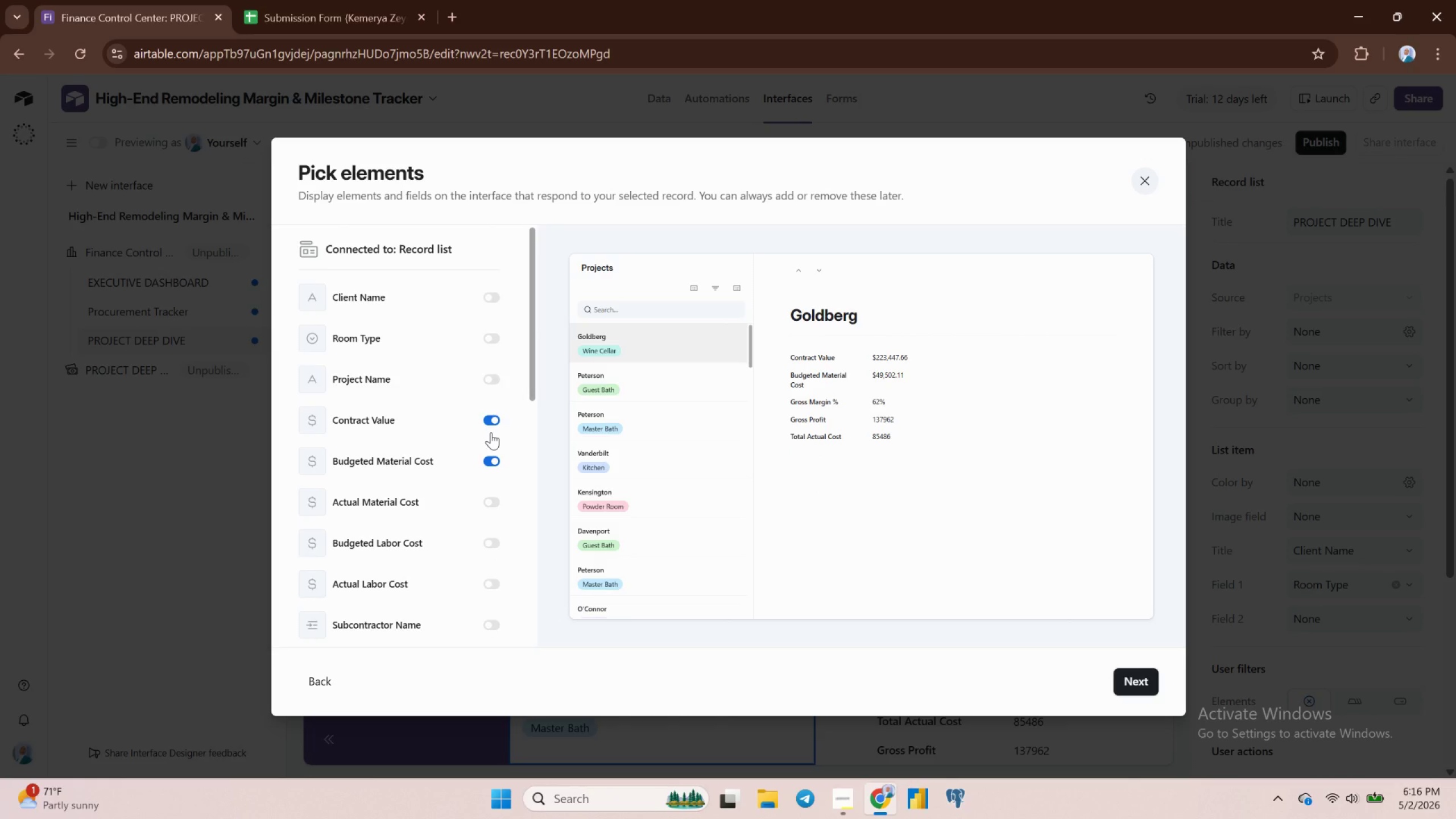 
wait(8.01)
 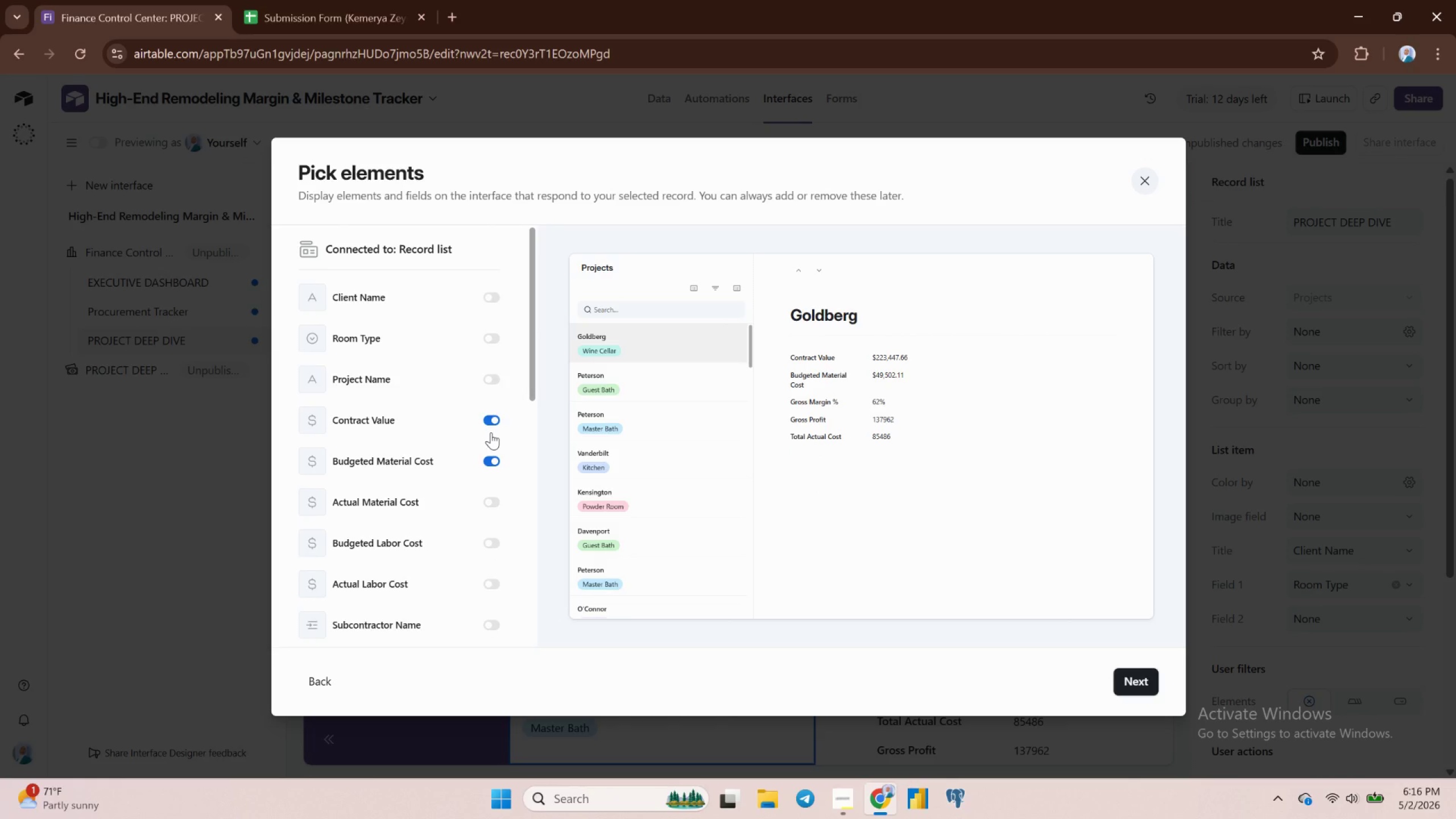 
left_click([489, 458])
 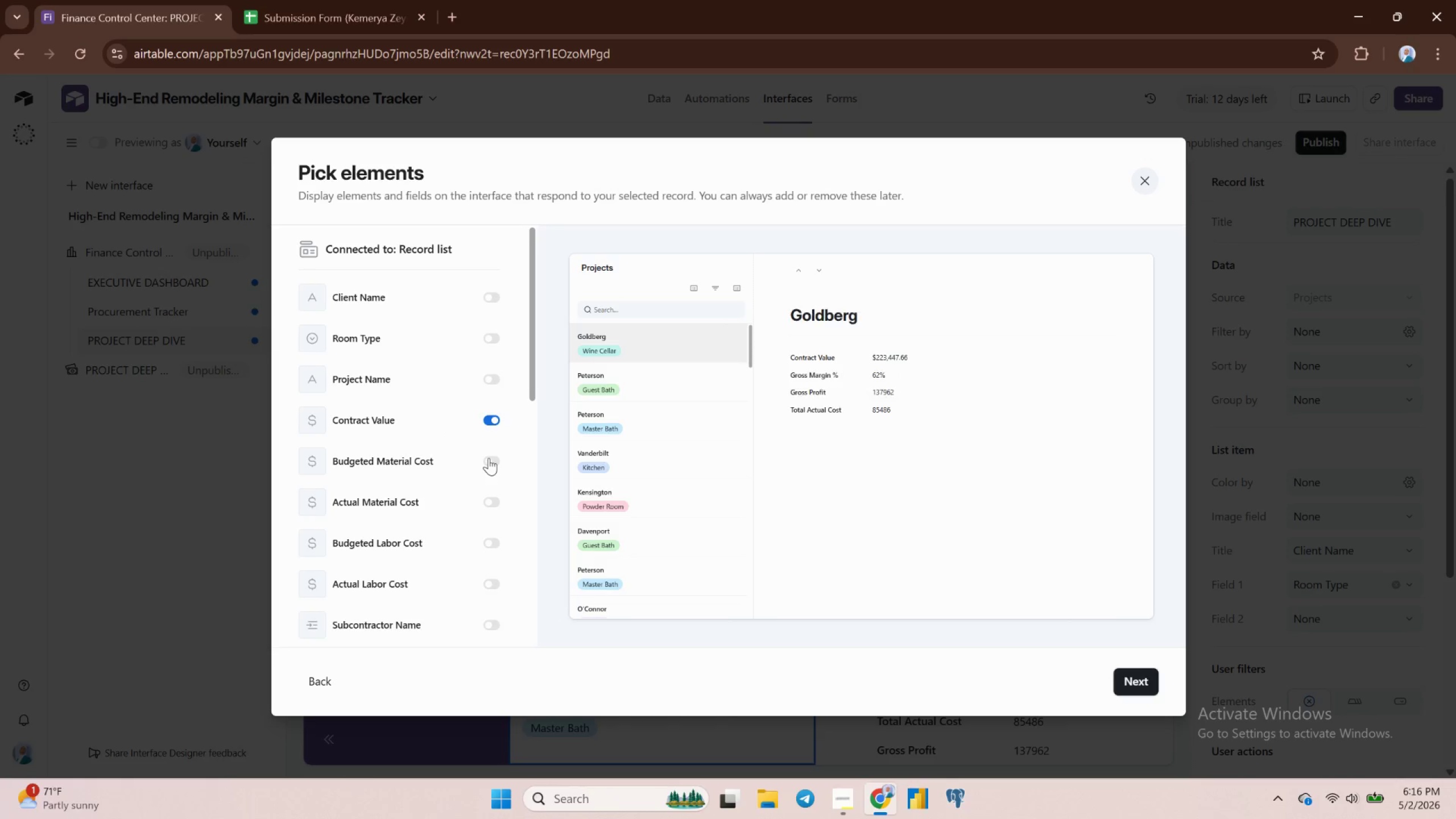 
scroll: coordinate [489, 458], scroll_direction: down, amount: 5.0
 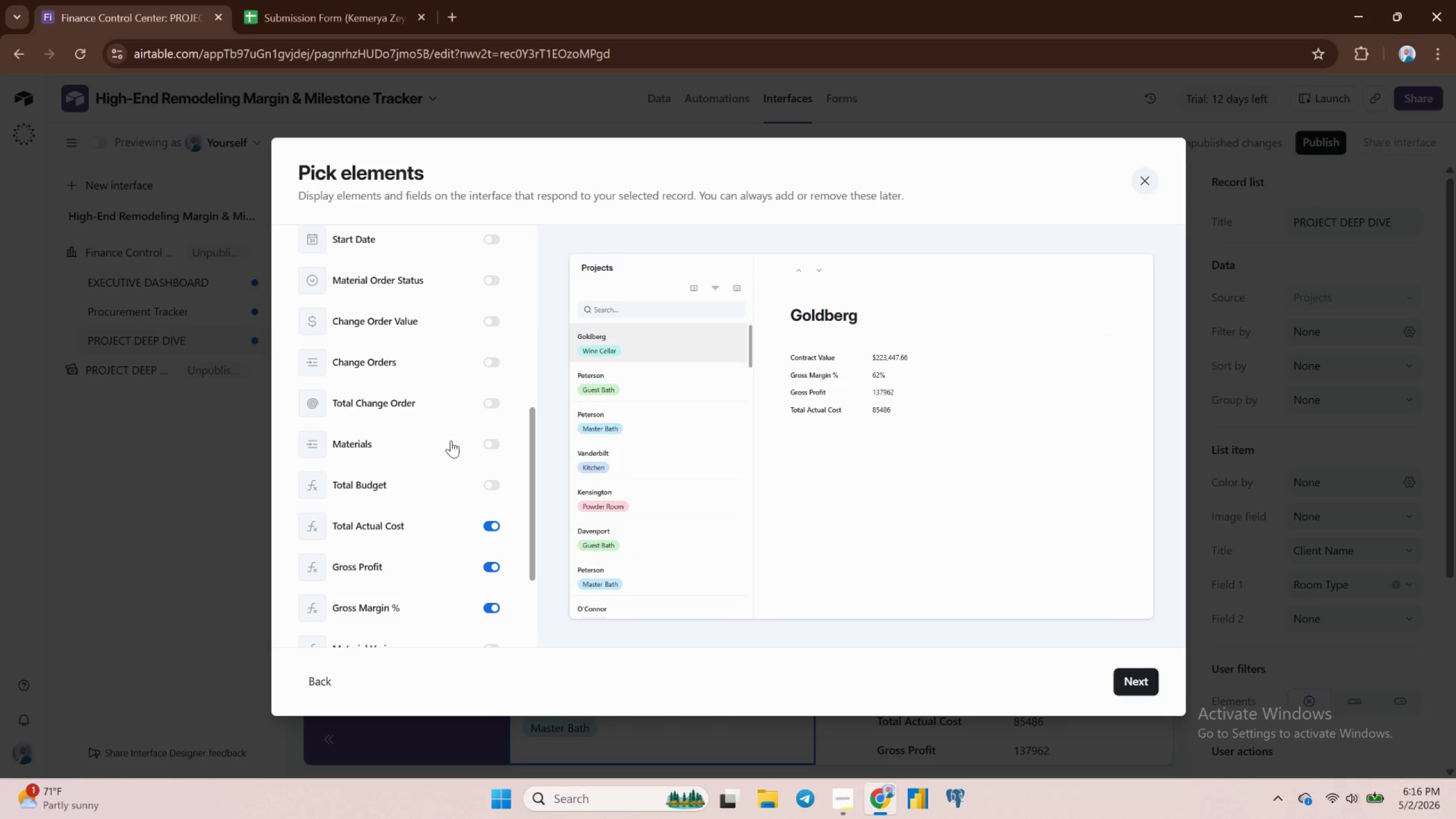 
left_click([495, 486])
 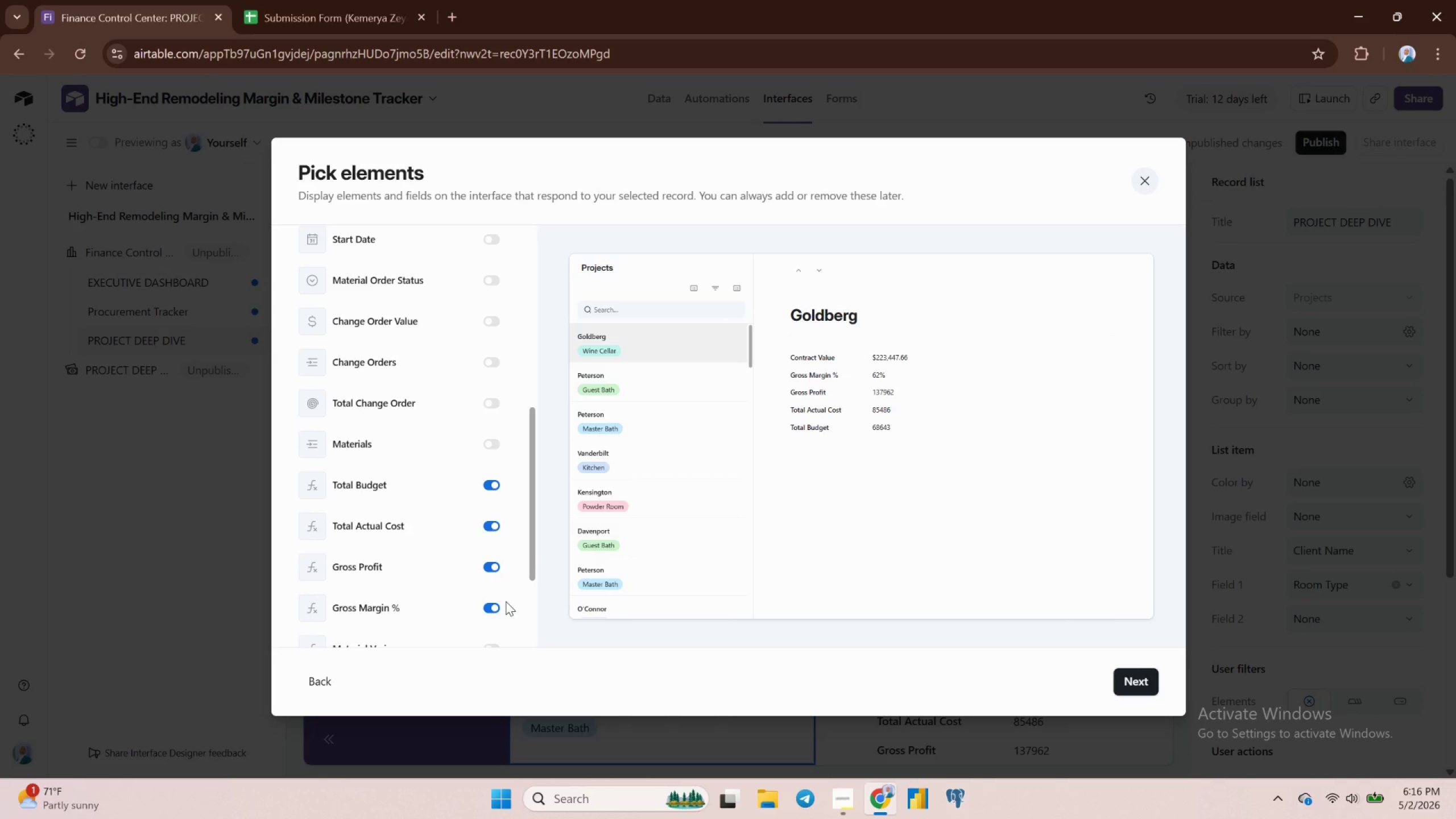 
wait(6.82)
 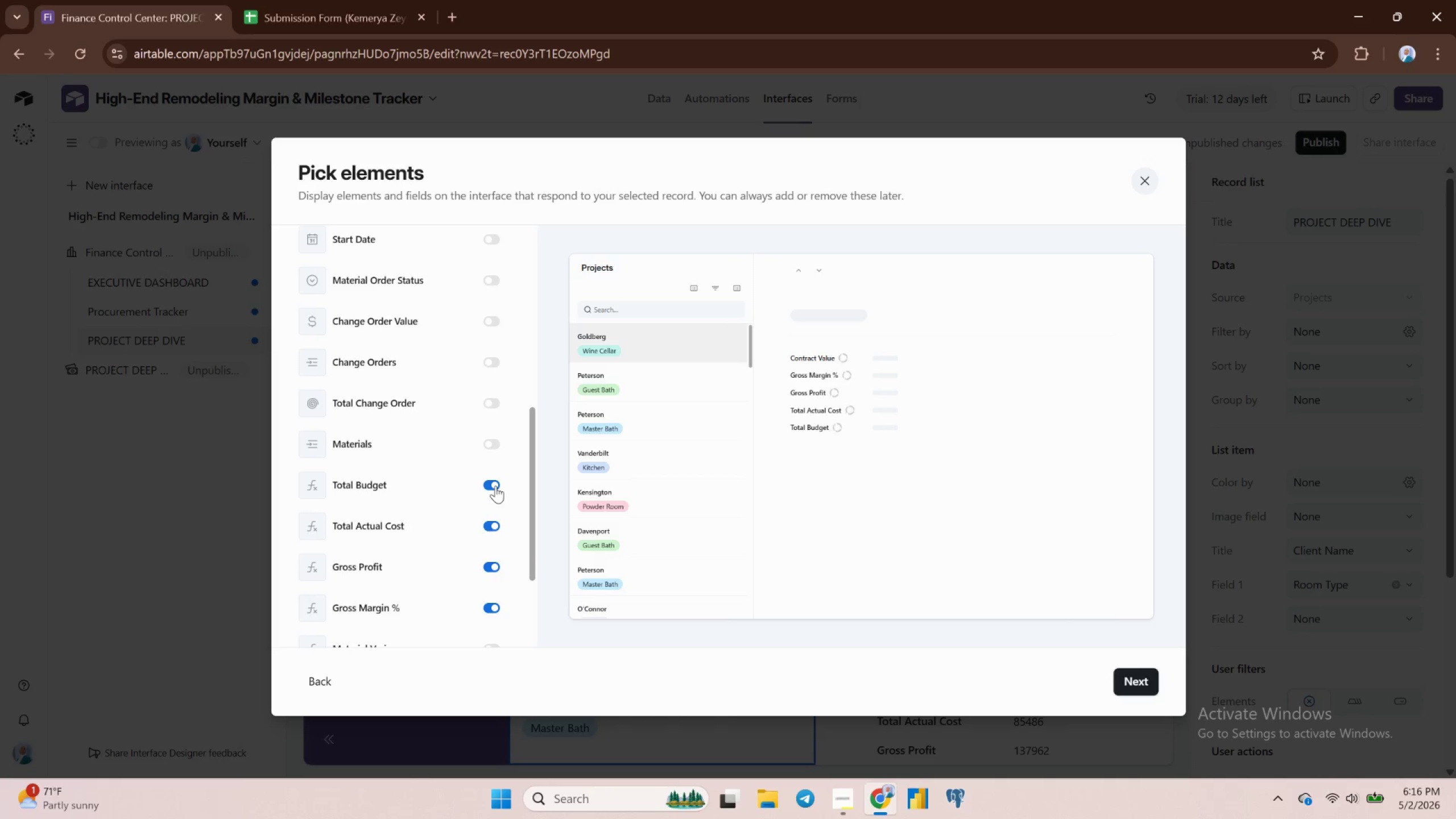 
scroll: coordinate [486, 477], scroll_direction: up, amount: 5.0
 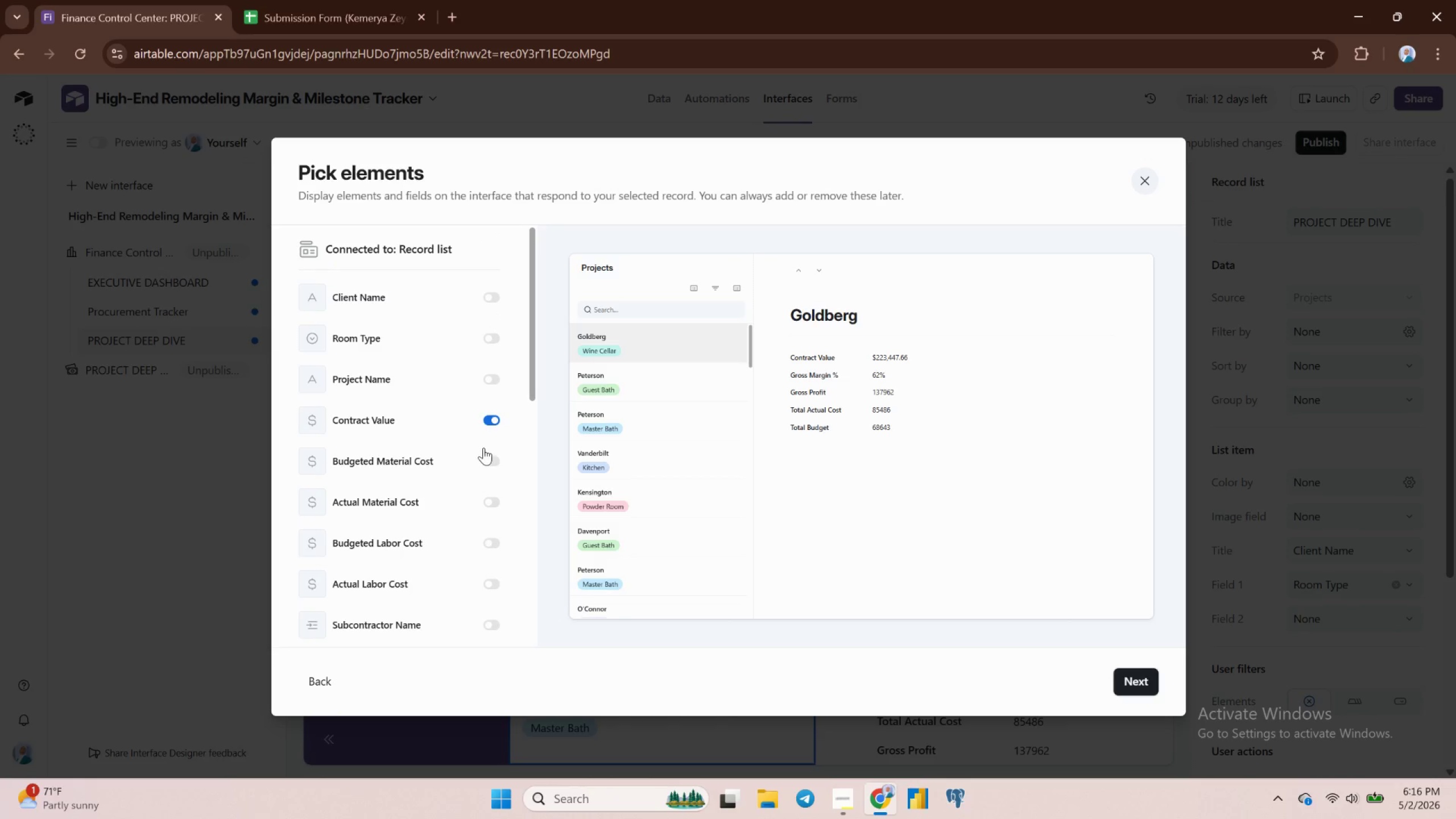 
scroll: coordinate [483, 447], scroll_direction: down, amount: 5.0
 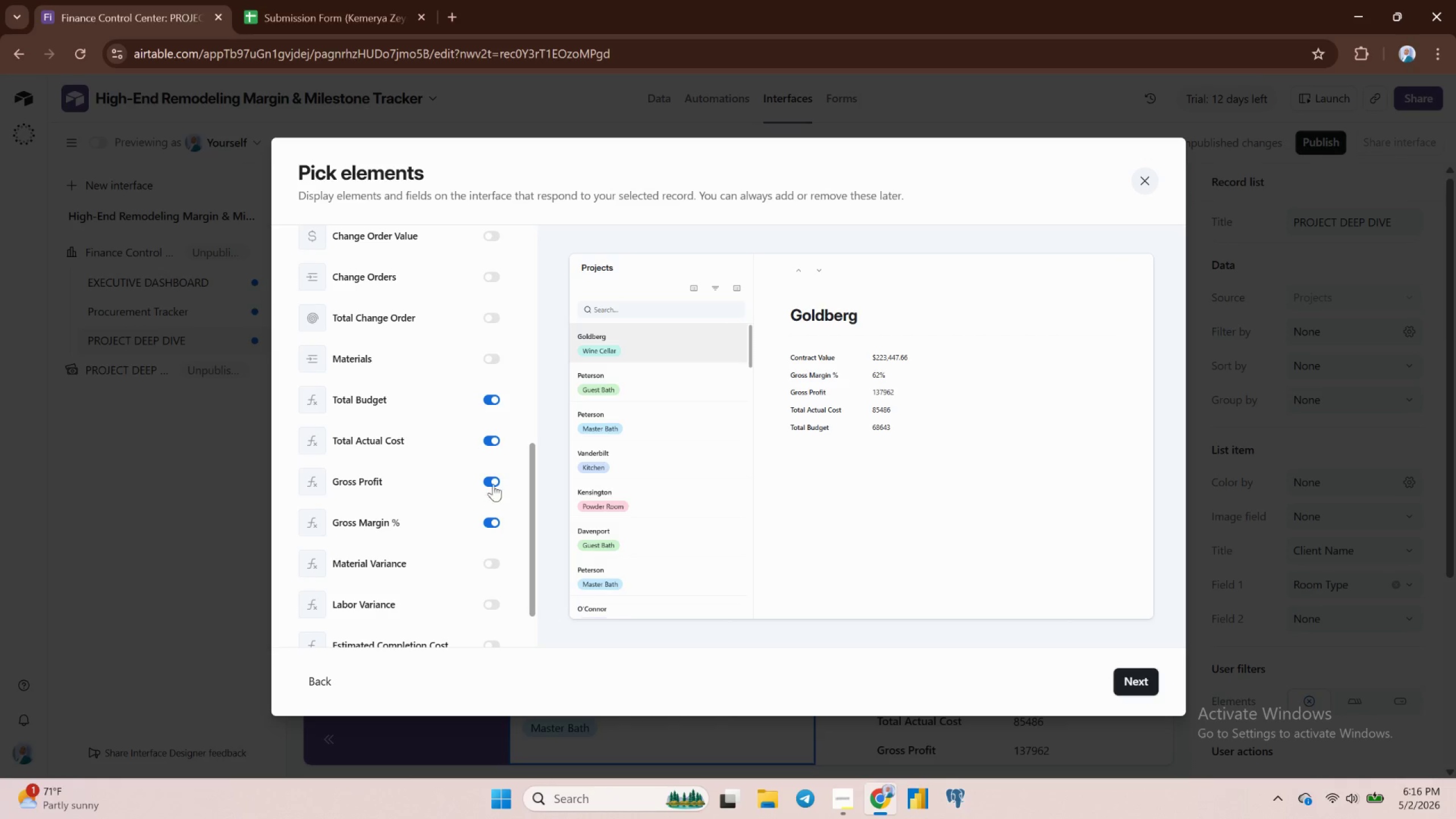 
scroll: coordinate [486, 400], scroll_direction: up, amount: 5.0
 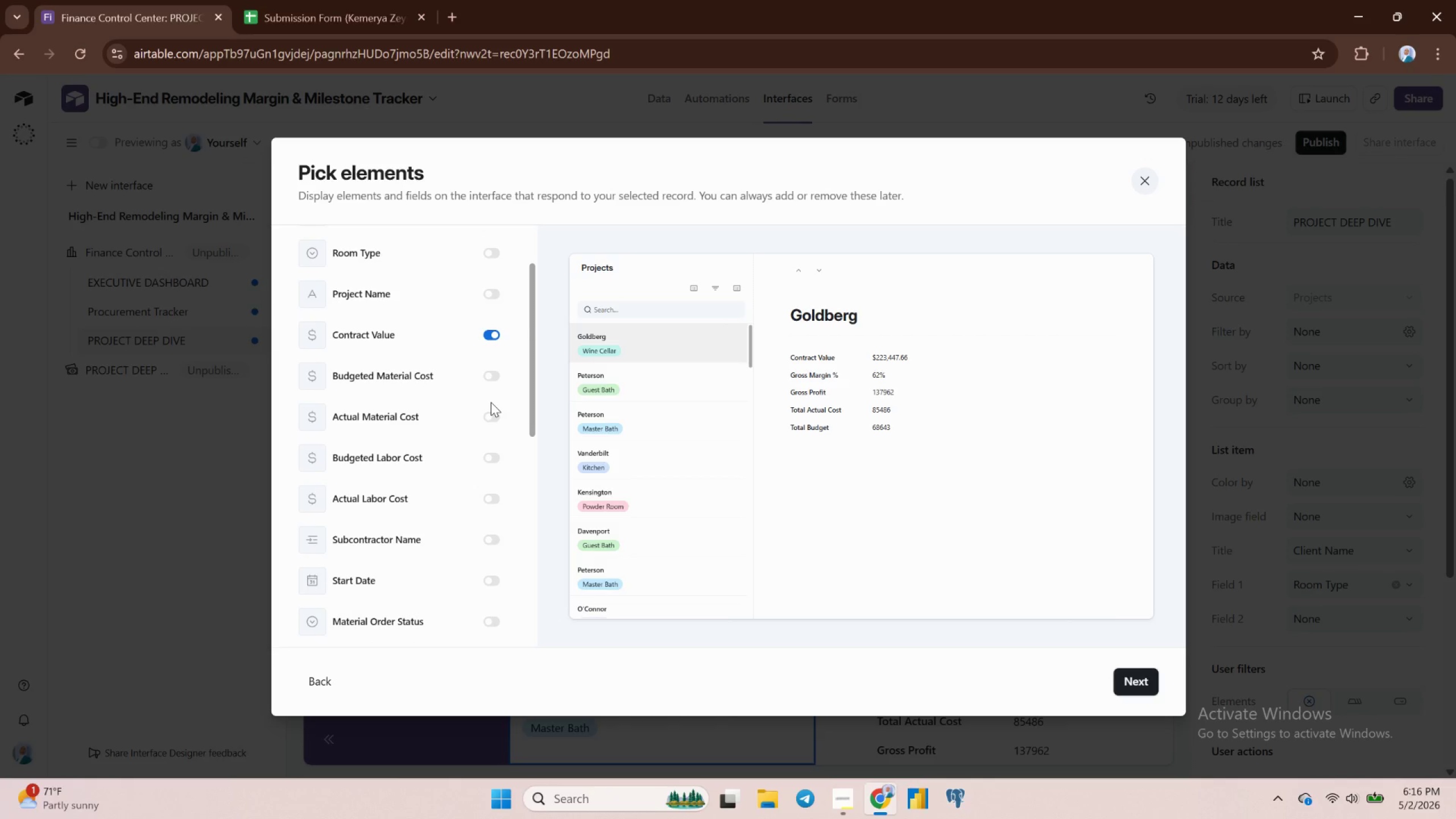 
scroll: coordinate [491, 402], scroll_direction: down, amount: 2.0
 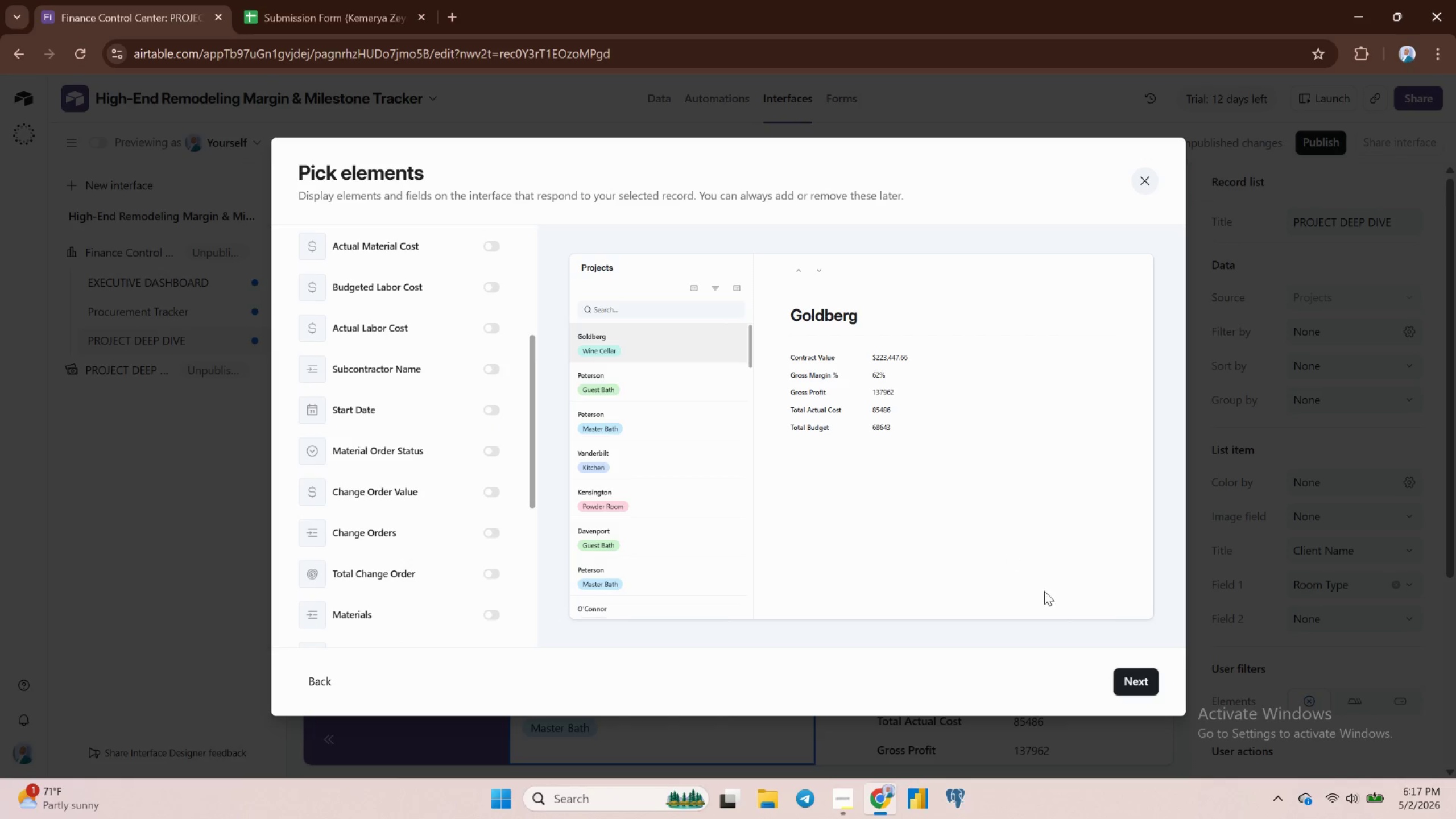 
left_click([1133, 676])
 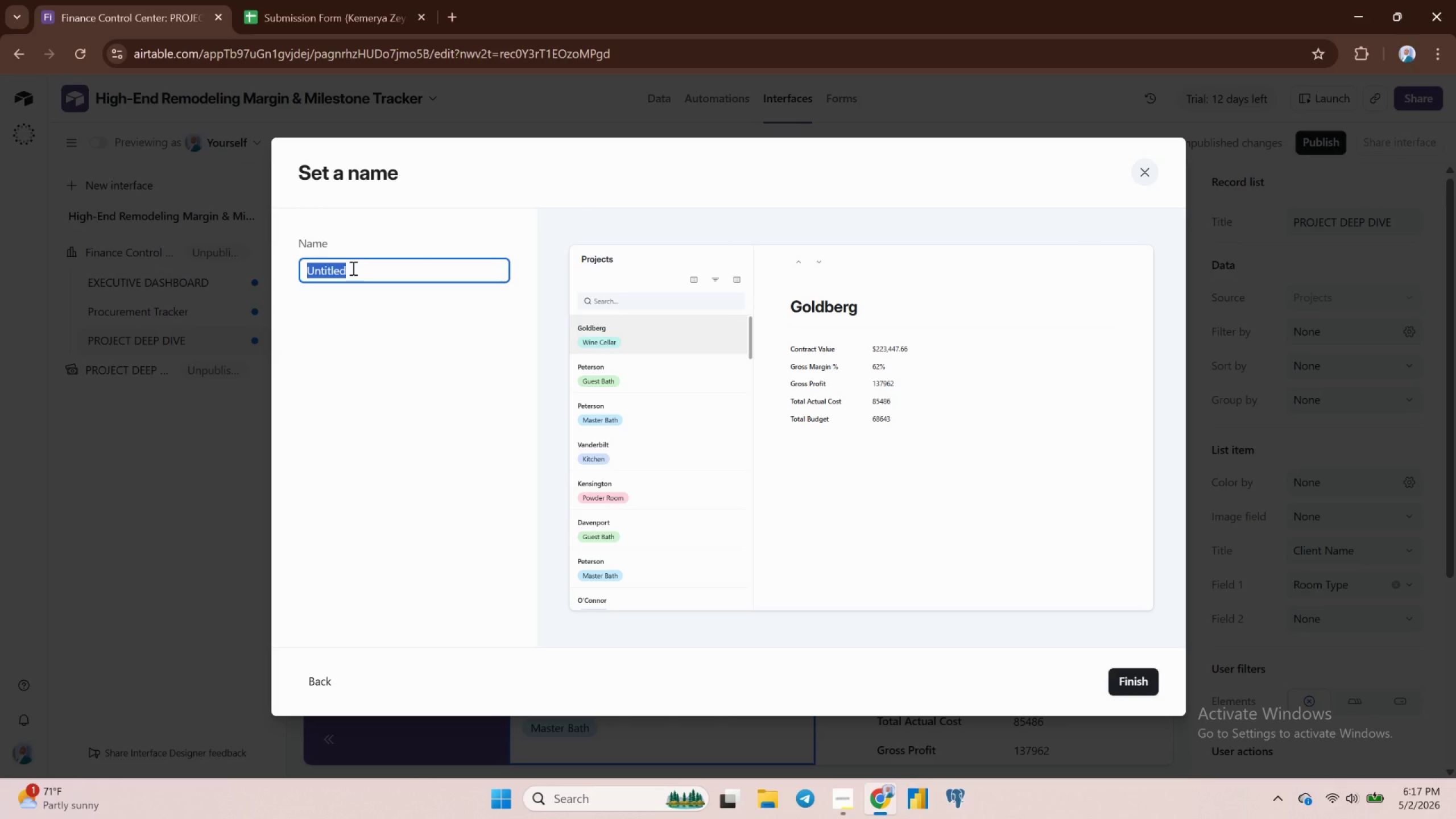 
wait(10.27)
 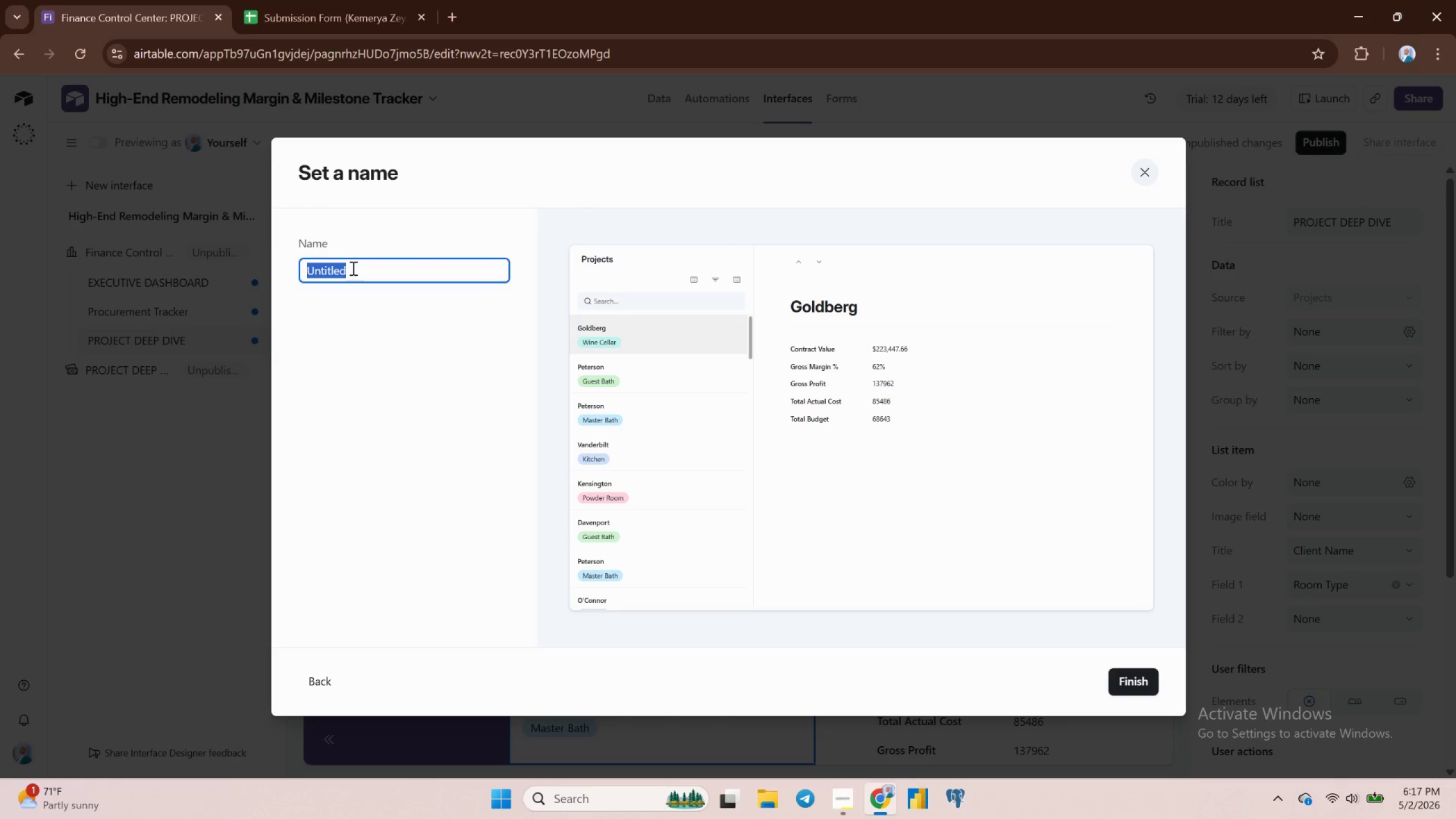 
type(Project Summary)
 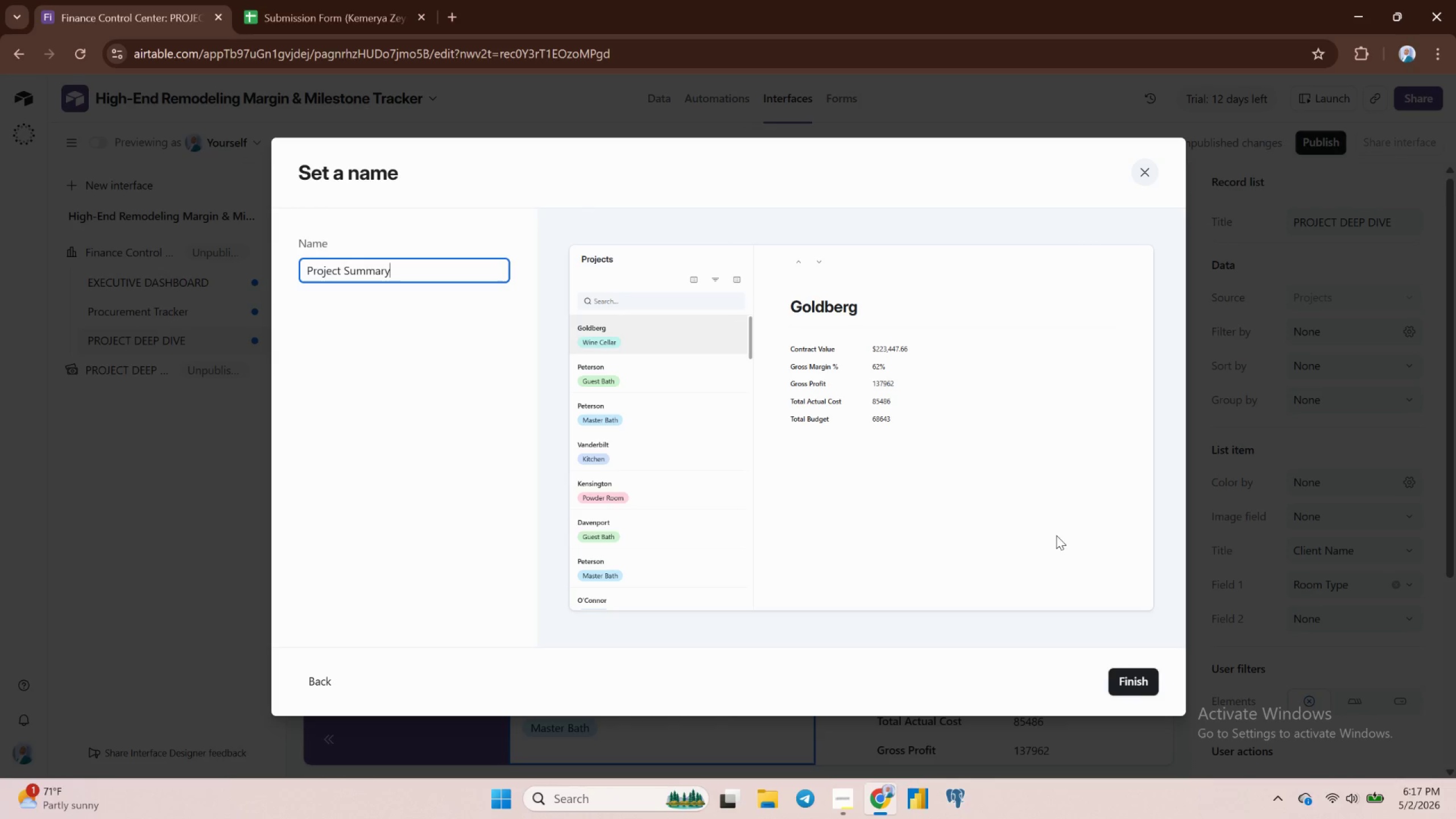 
left_click([1120, 683])
 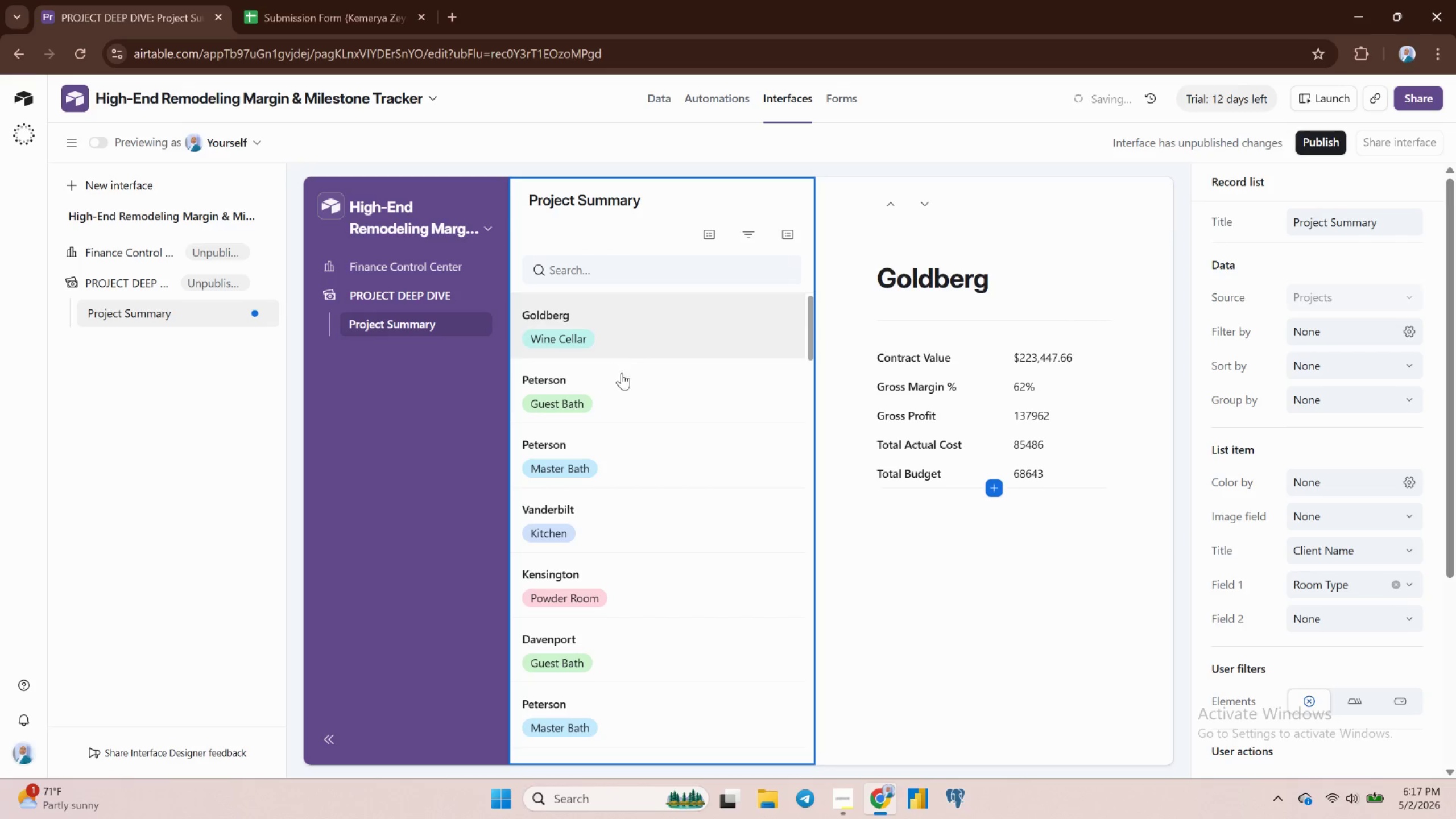 
scroll: coordinate [642, 433], scroll_direction: up, amount: 2.0
 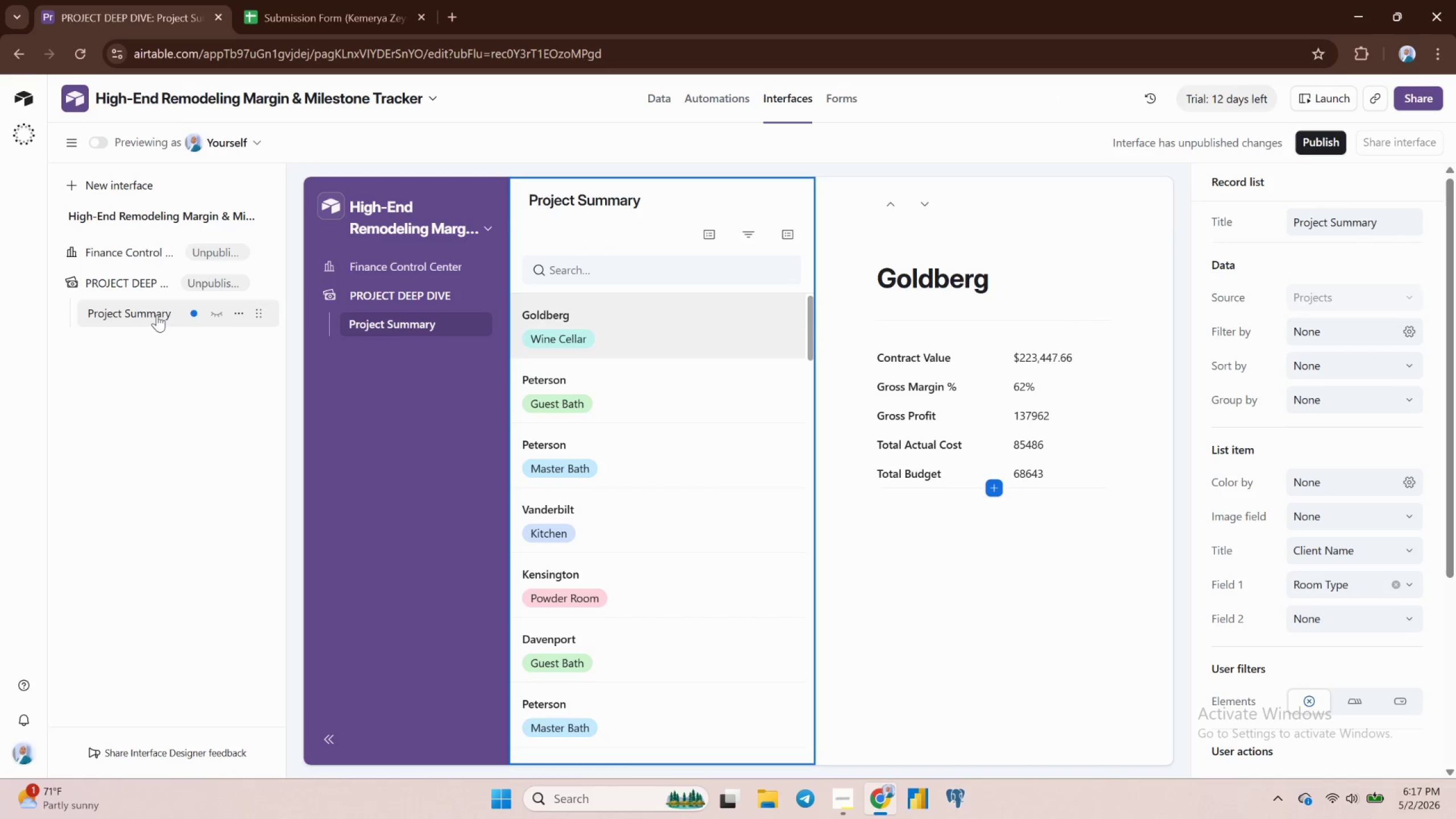 
wait(10.97)
 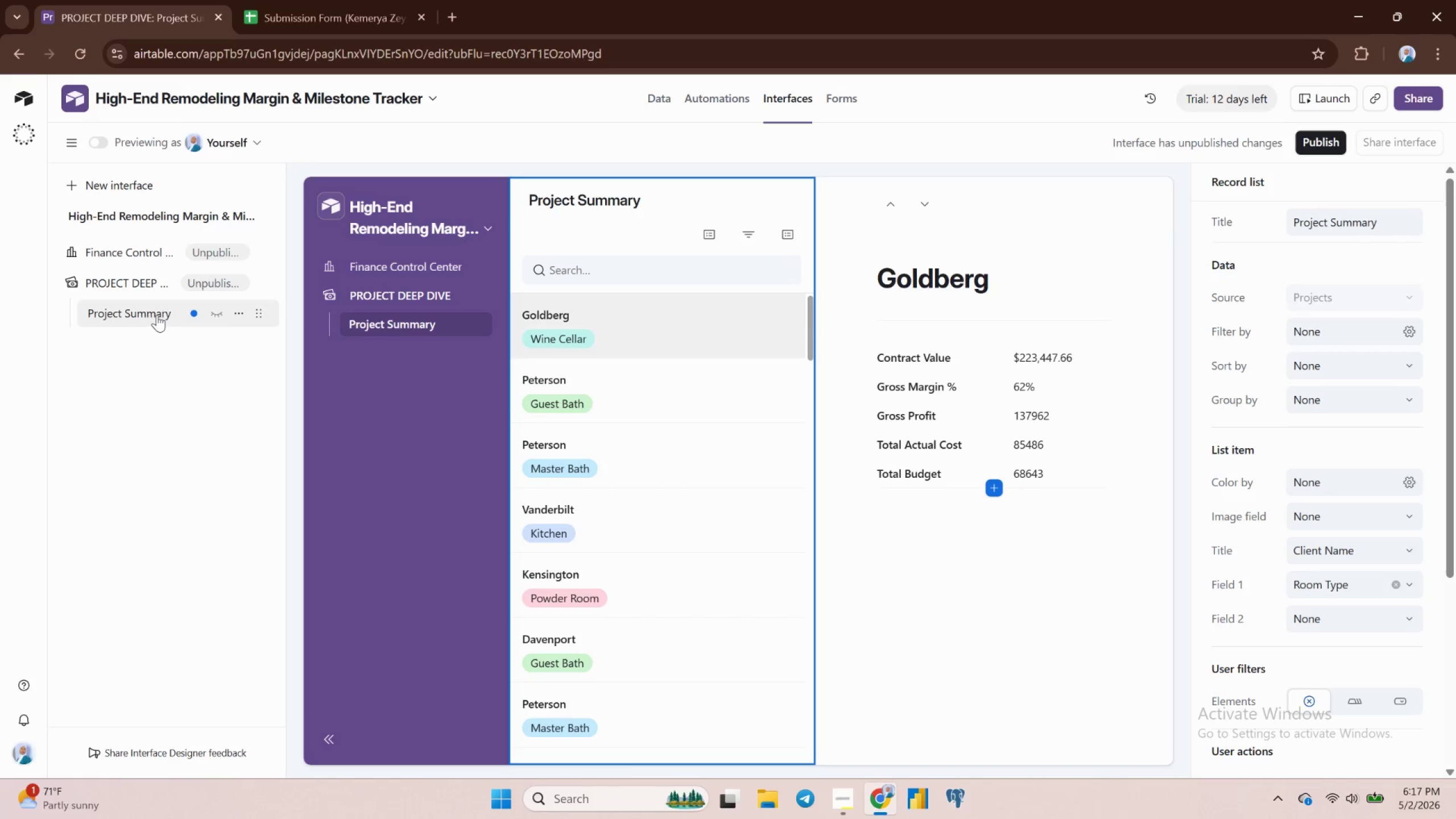 
double_click([122, 308])
 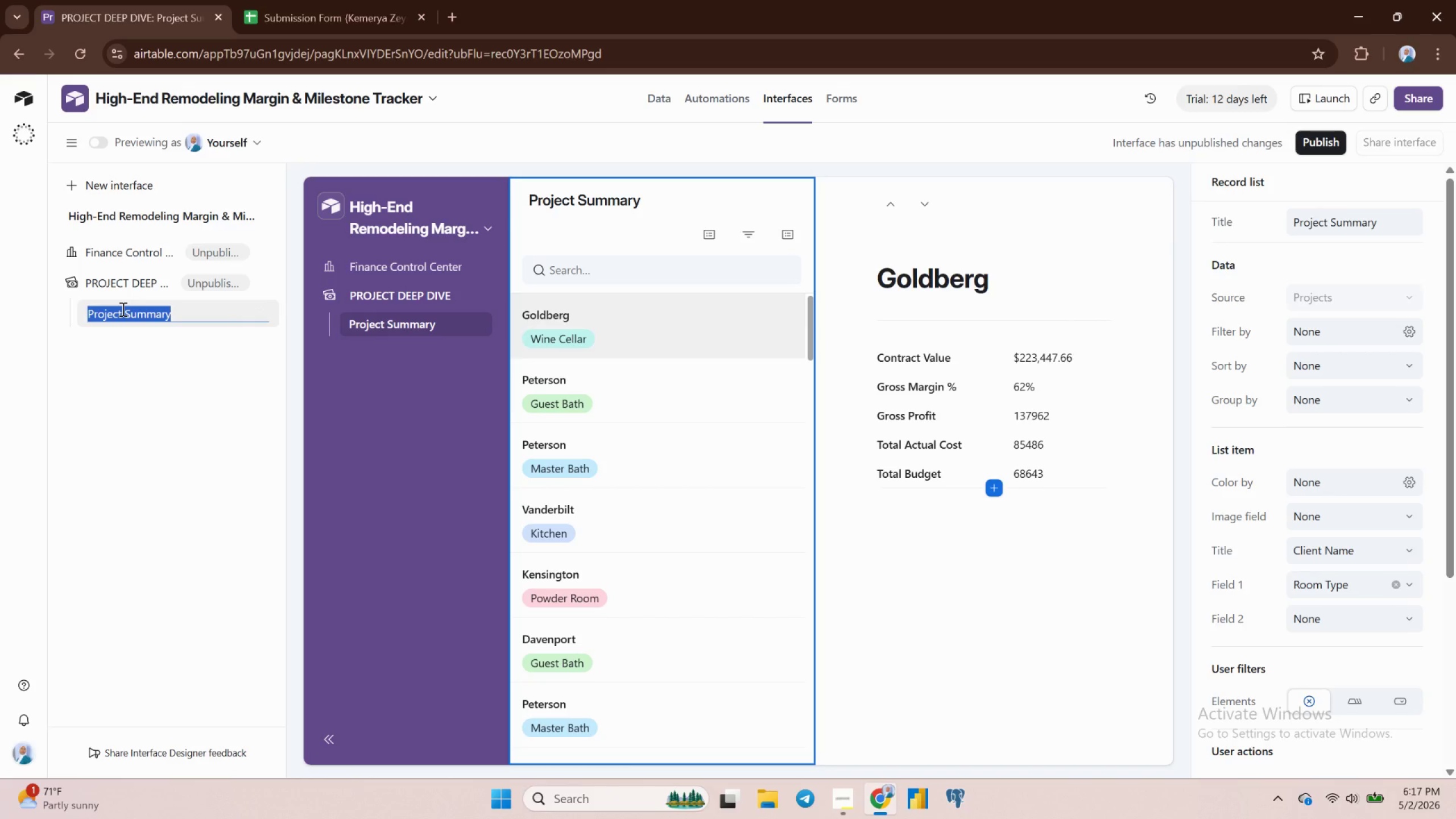 
key(ArrowRight)
 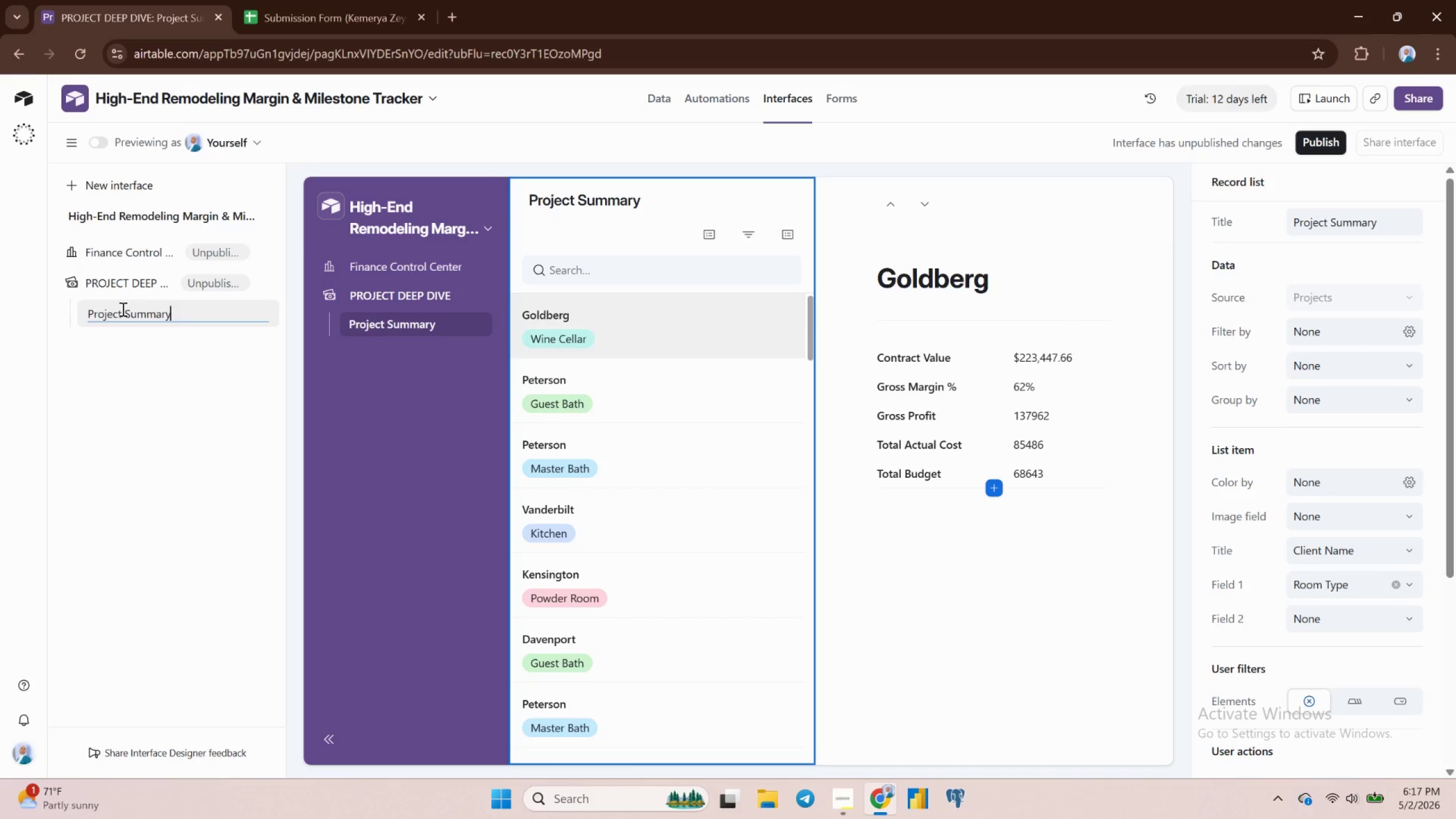 
hold_key(key=Backspace, duration=0.63)
 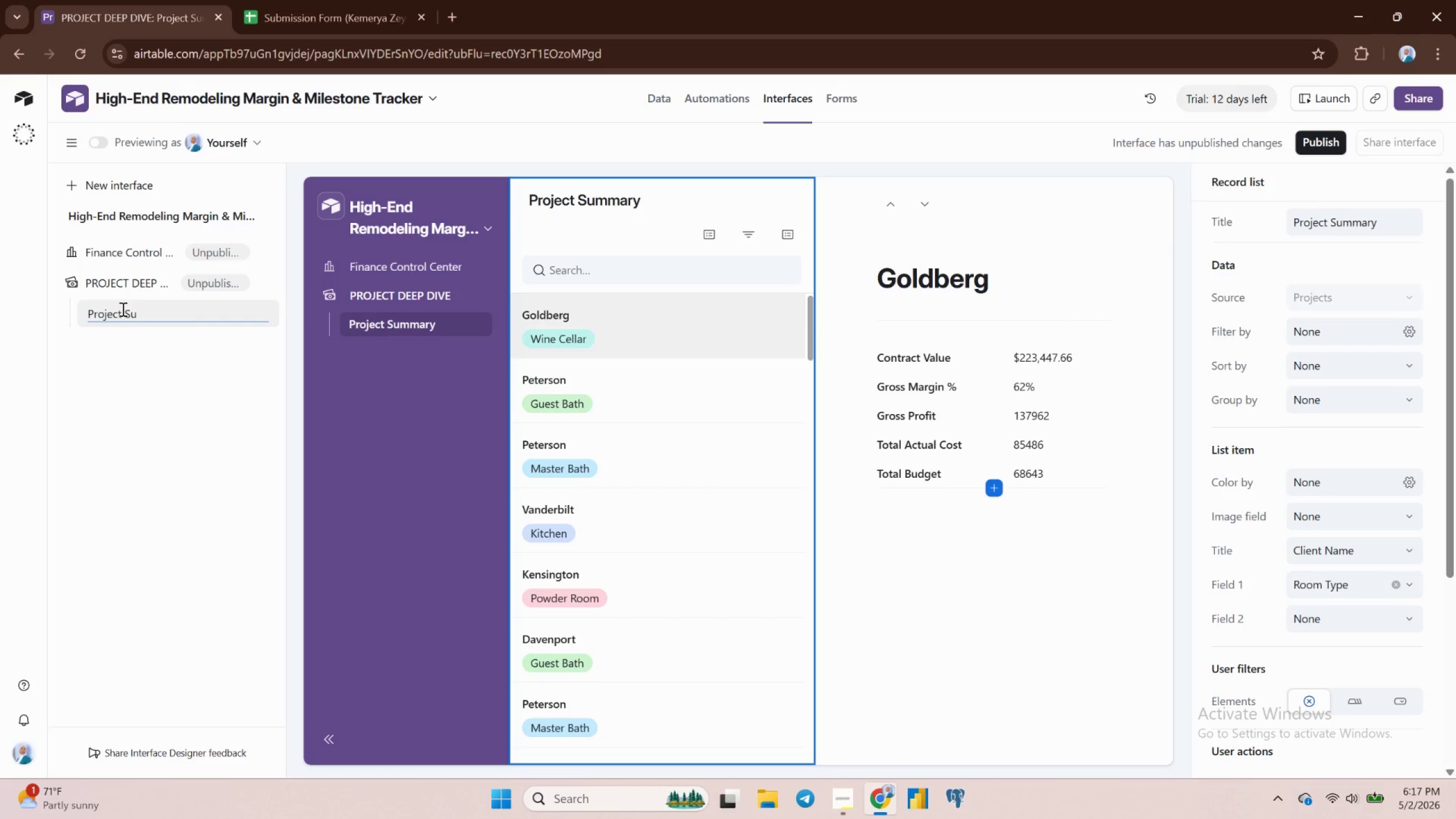 
key(Backspace)
 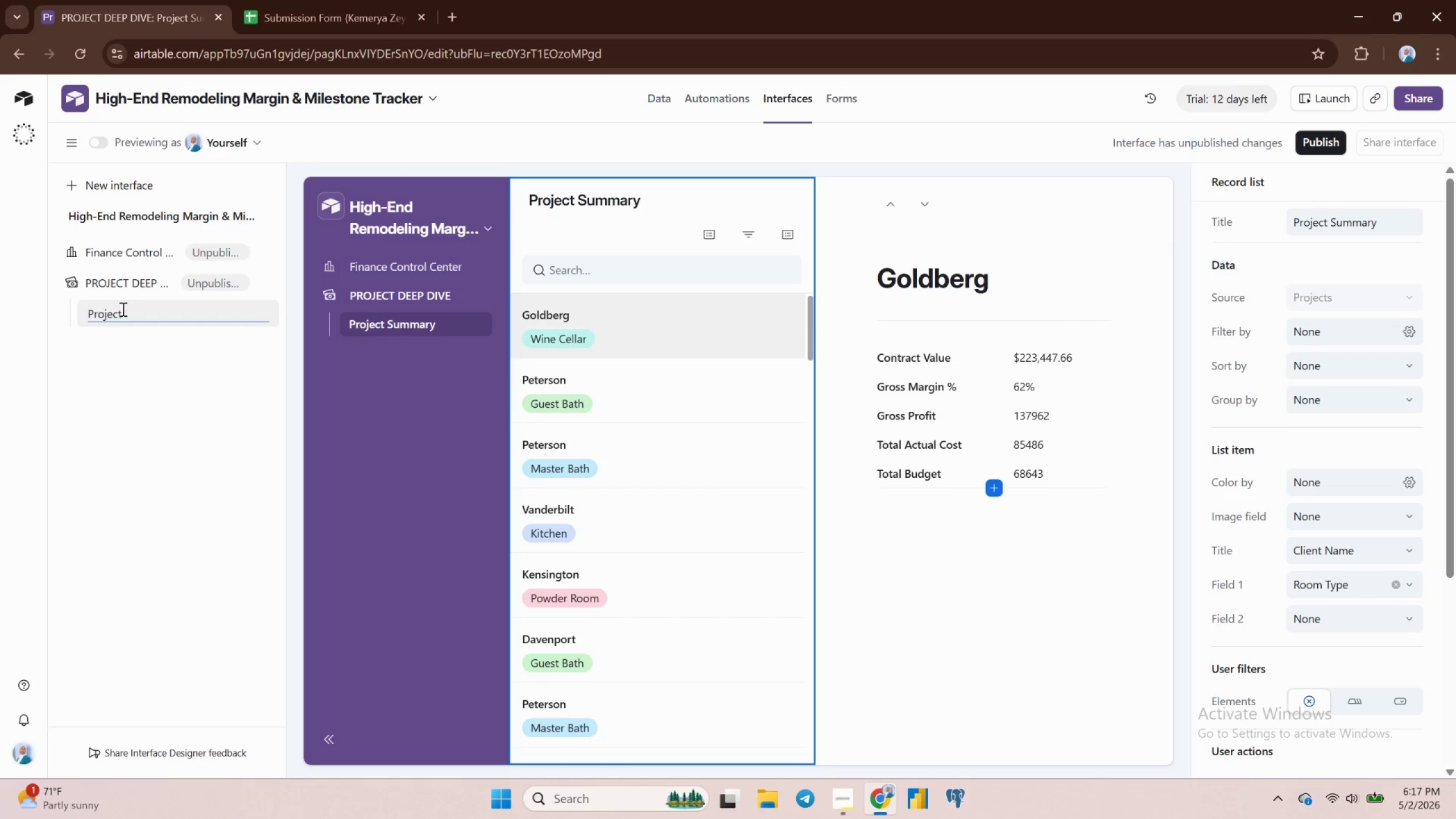 
key(Backspace)
 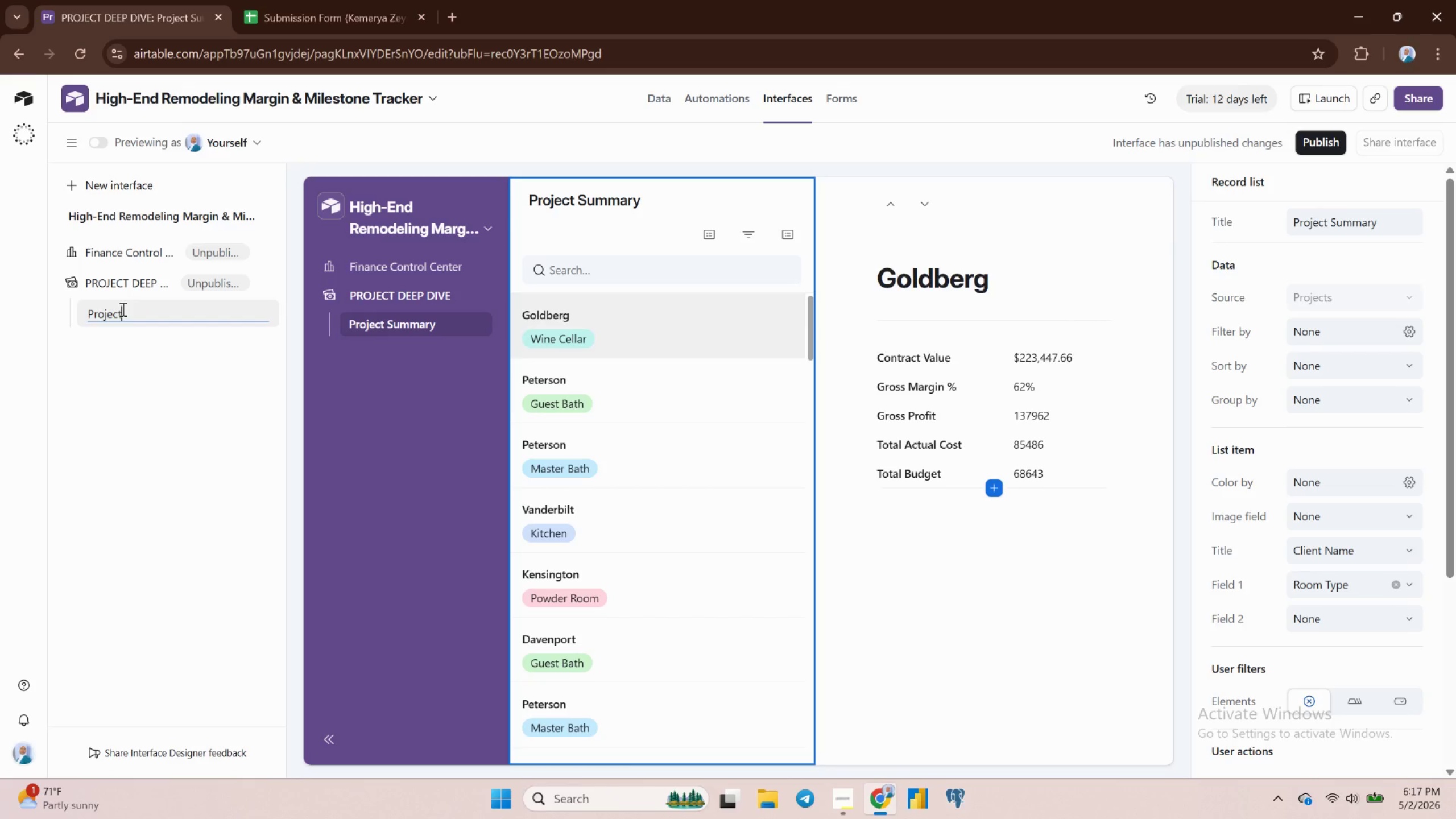 
key(Backspace)
 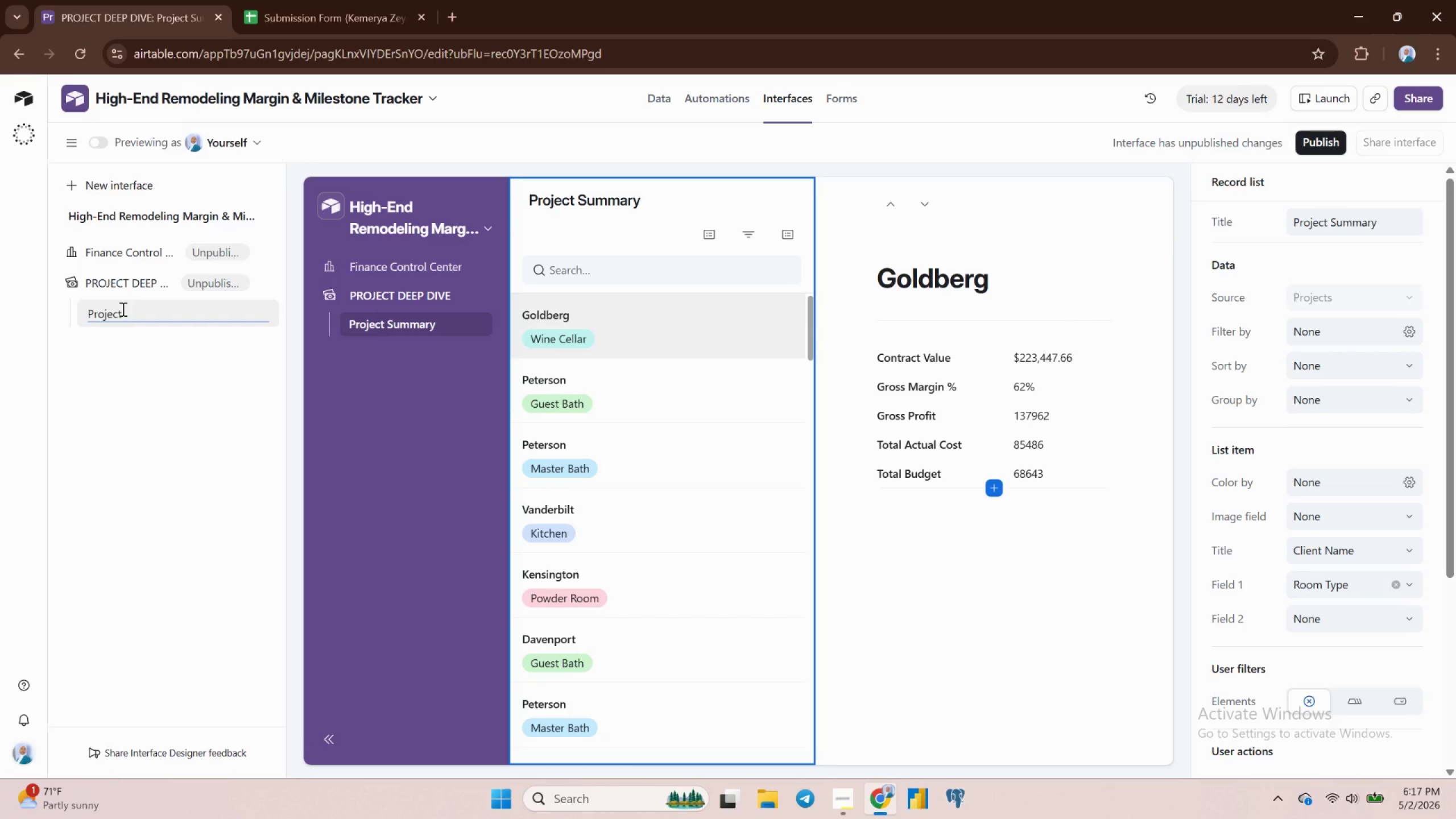 
key(Space)
 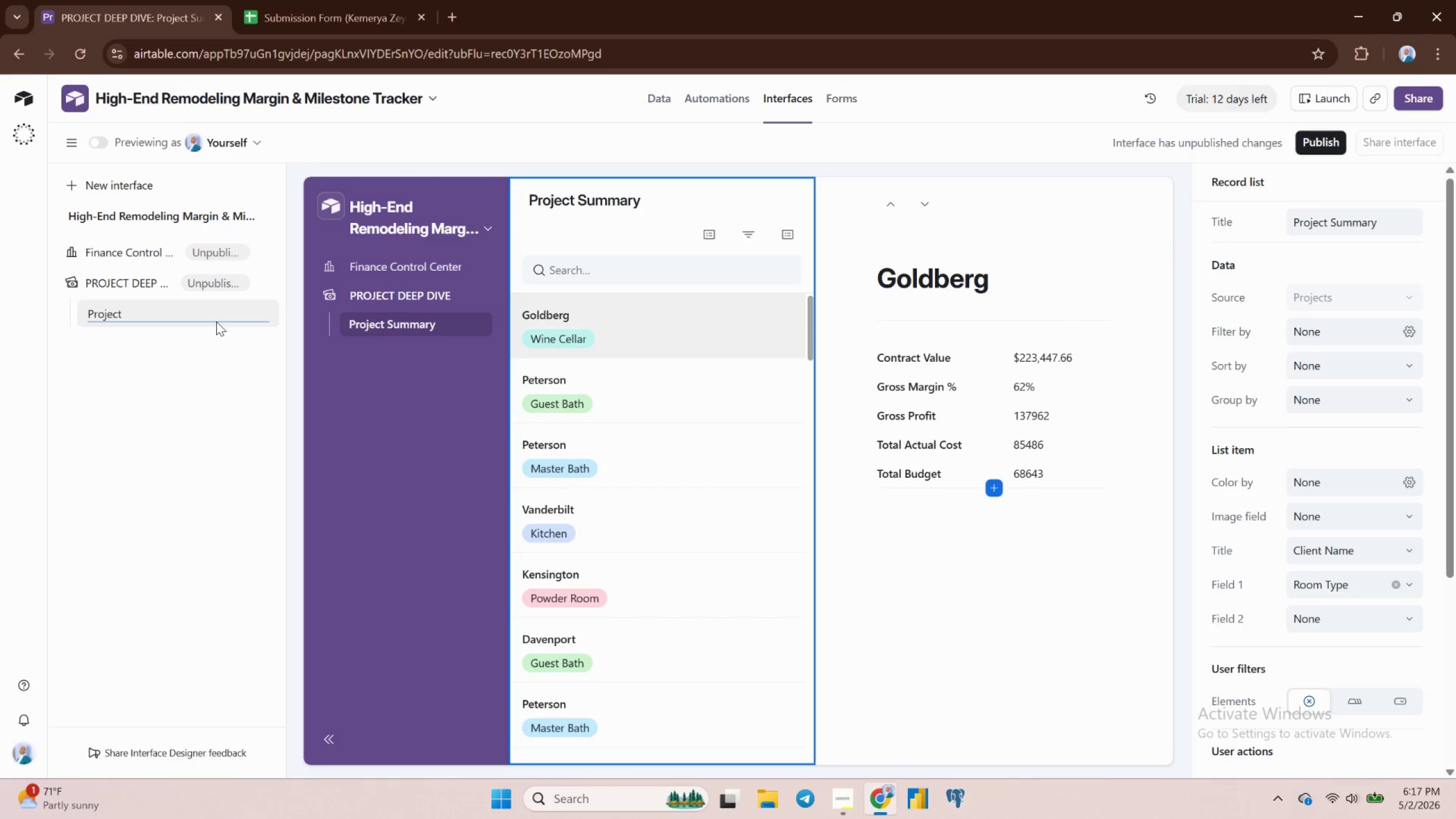 
key(CapsLock)
 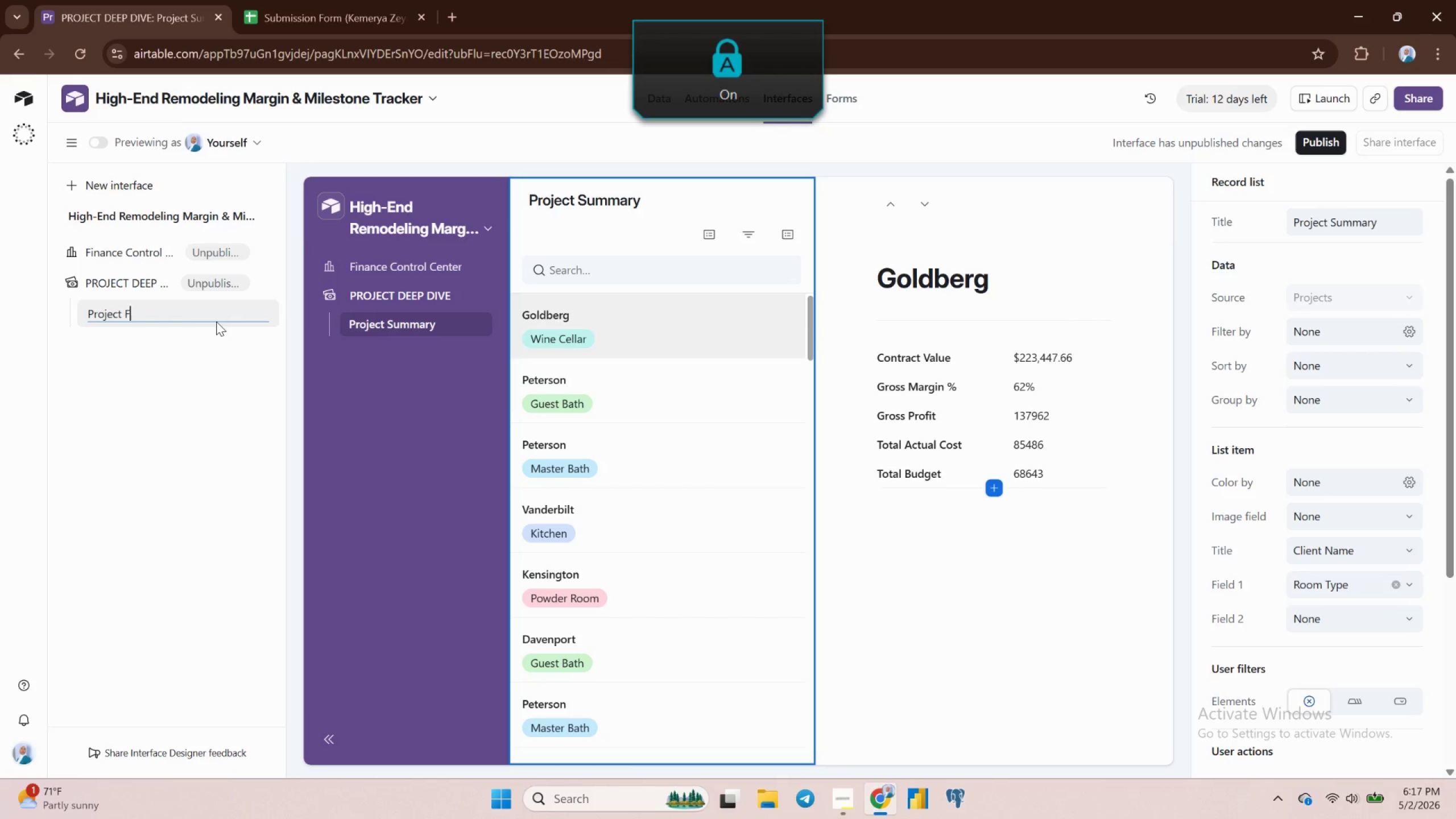 
key(F)
 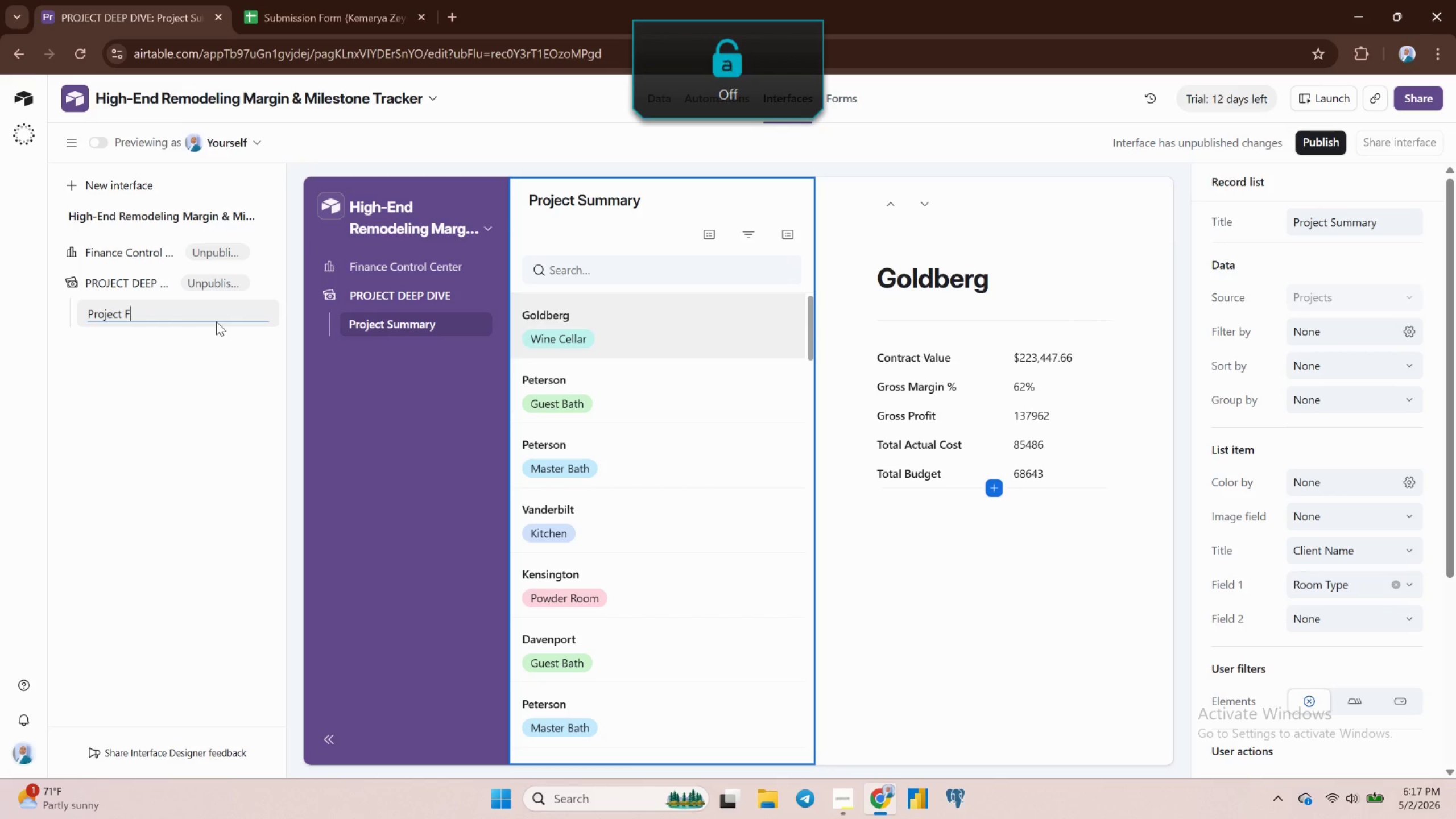 
key(CapsLock)
 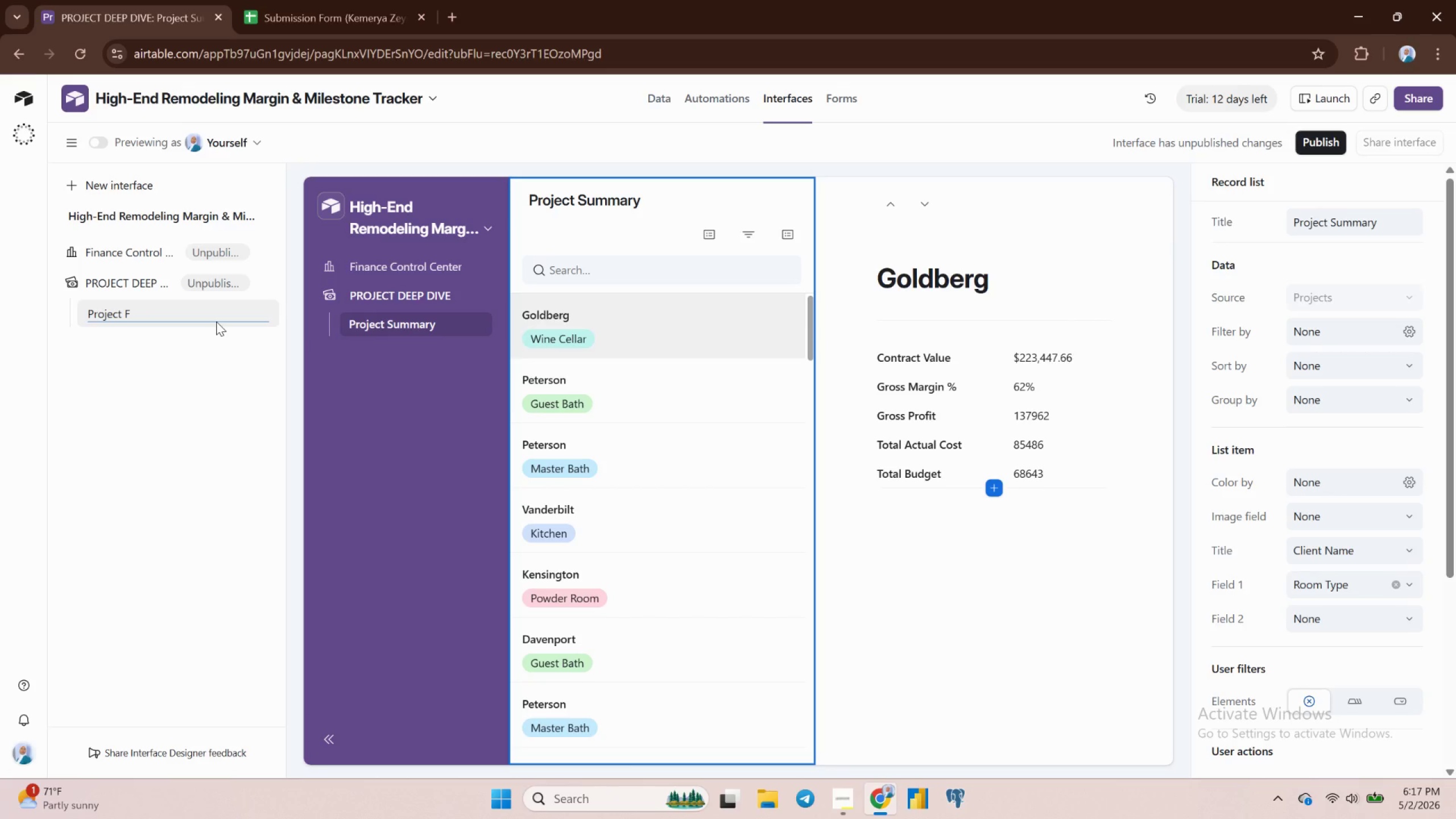 
type(inancial )
 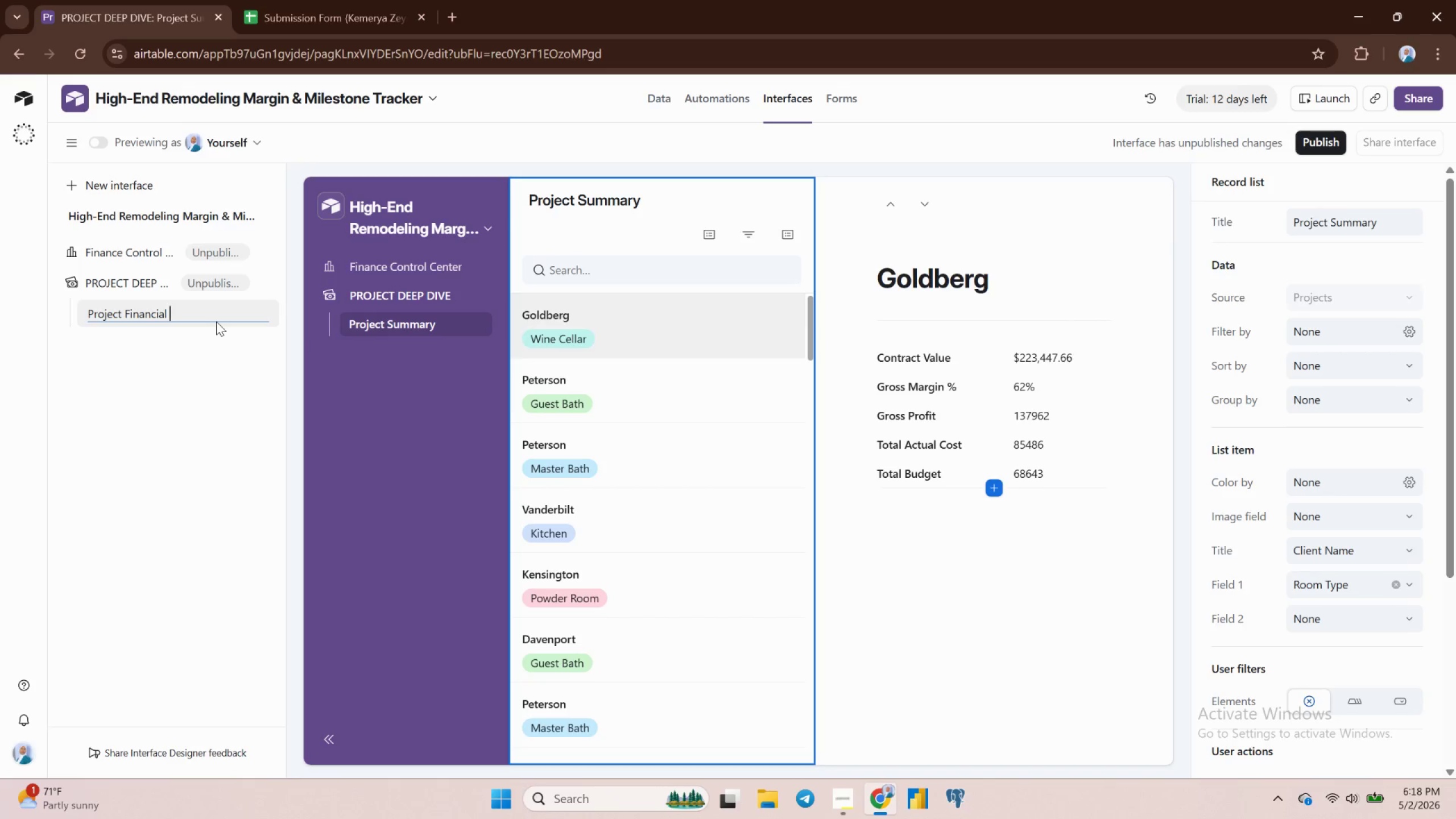 
type(Breakdown)
 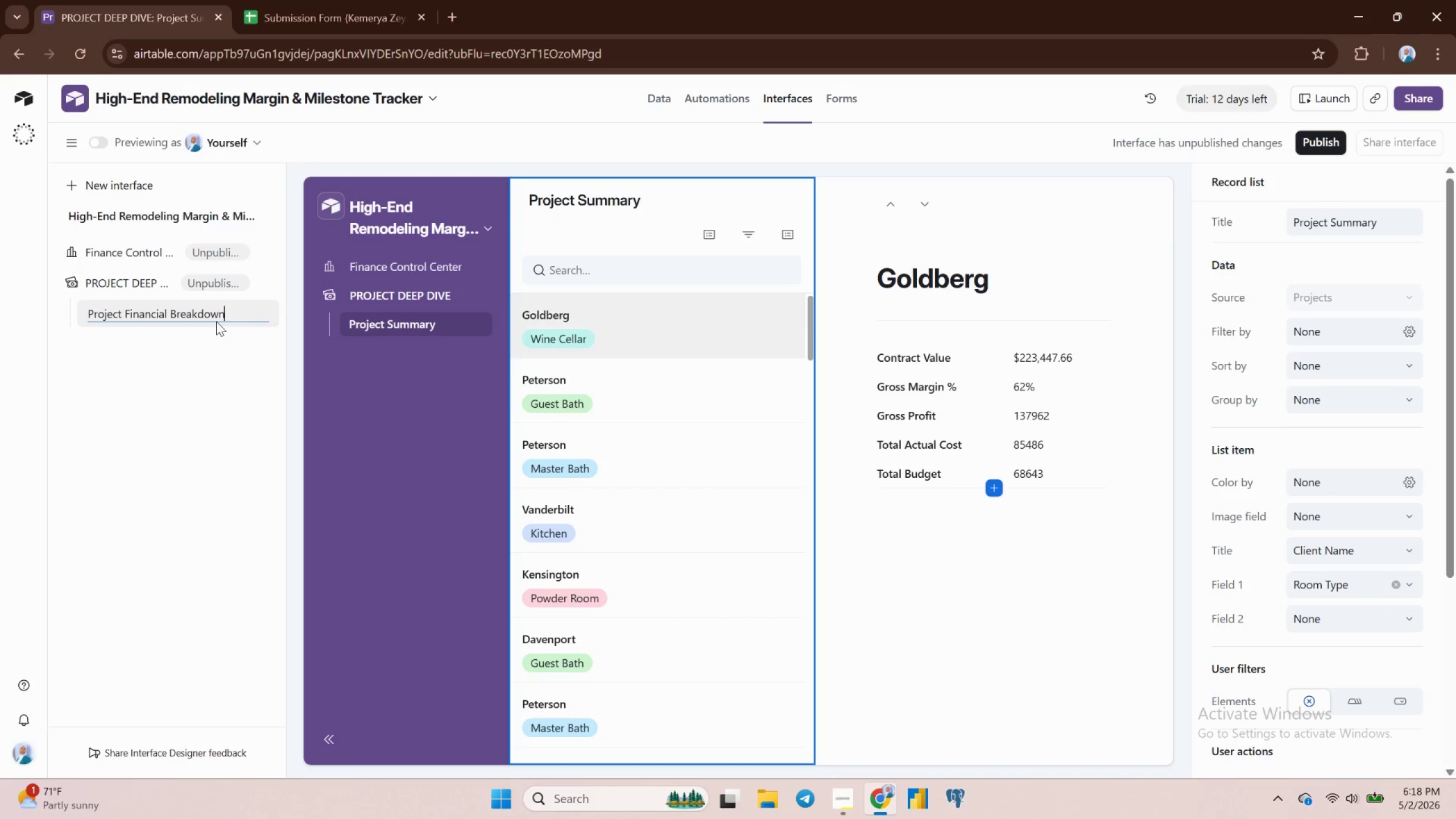 
key(Enter)
 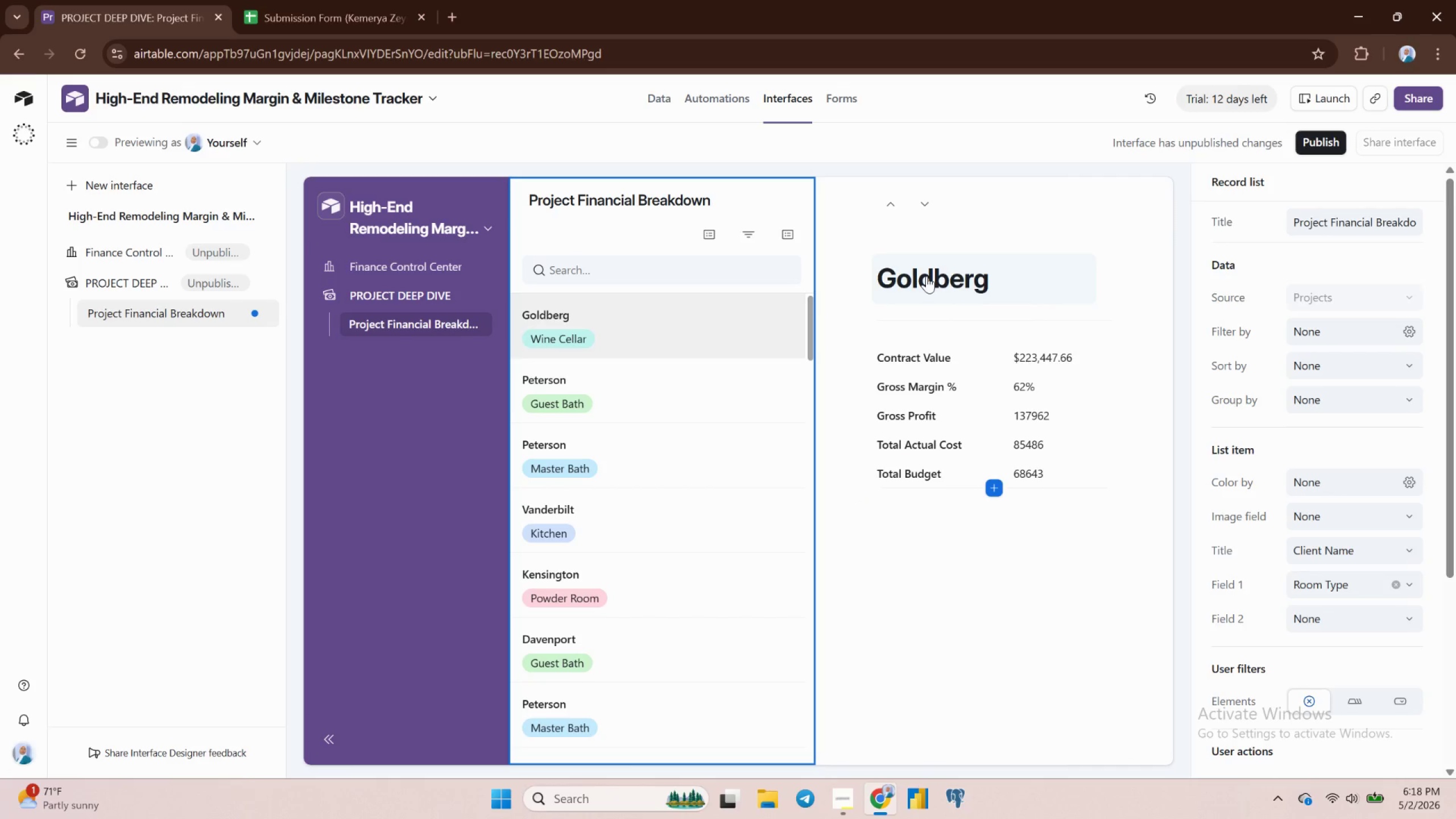 
wait(27.57)
 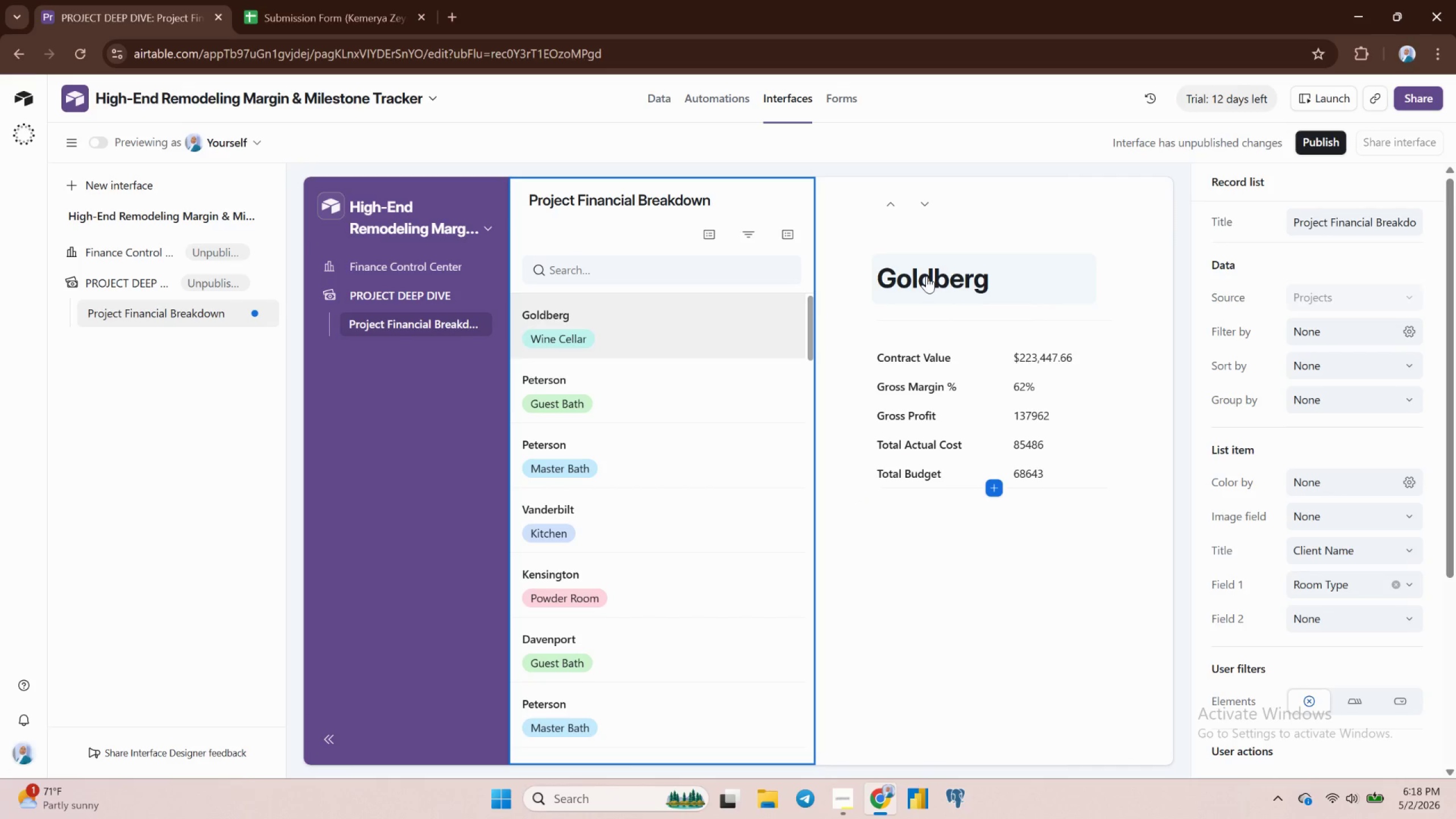 
left_click([660, 406])
 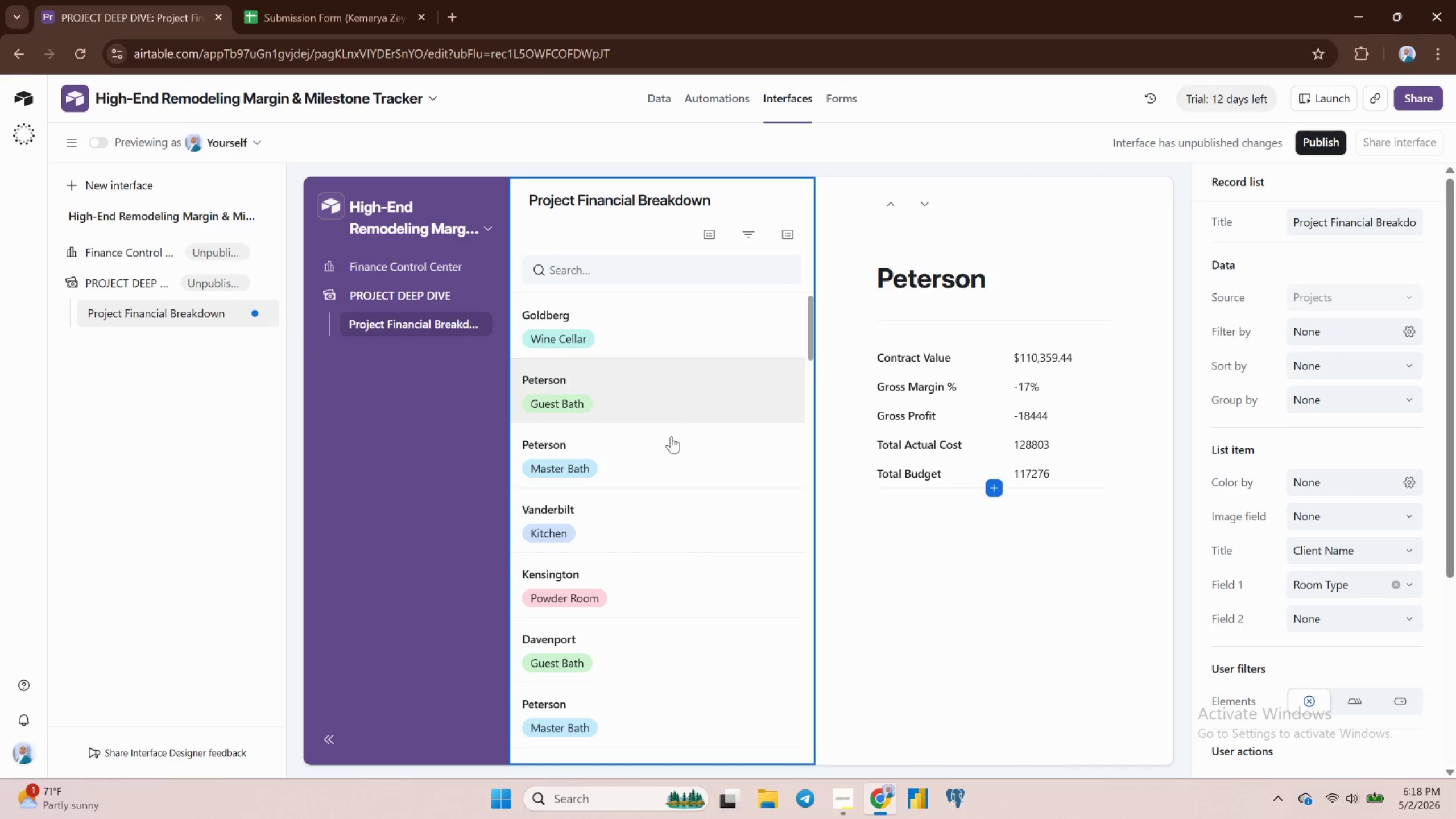 
left_click([678, 473])
 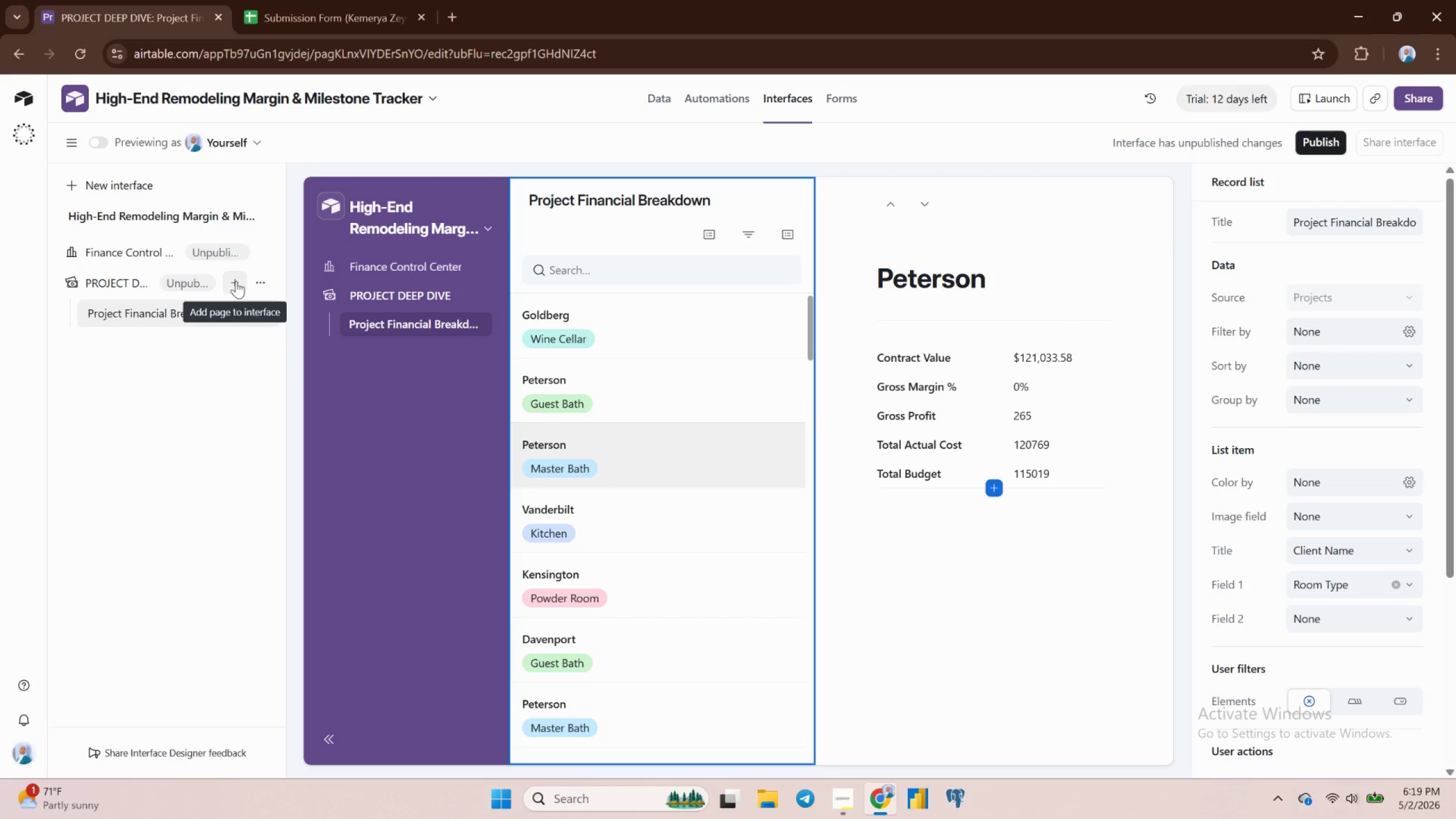 
wait(32.63)
 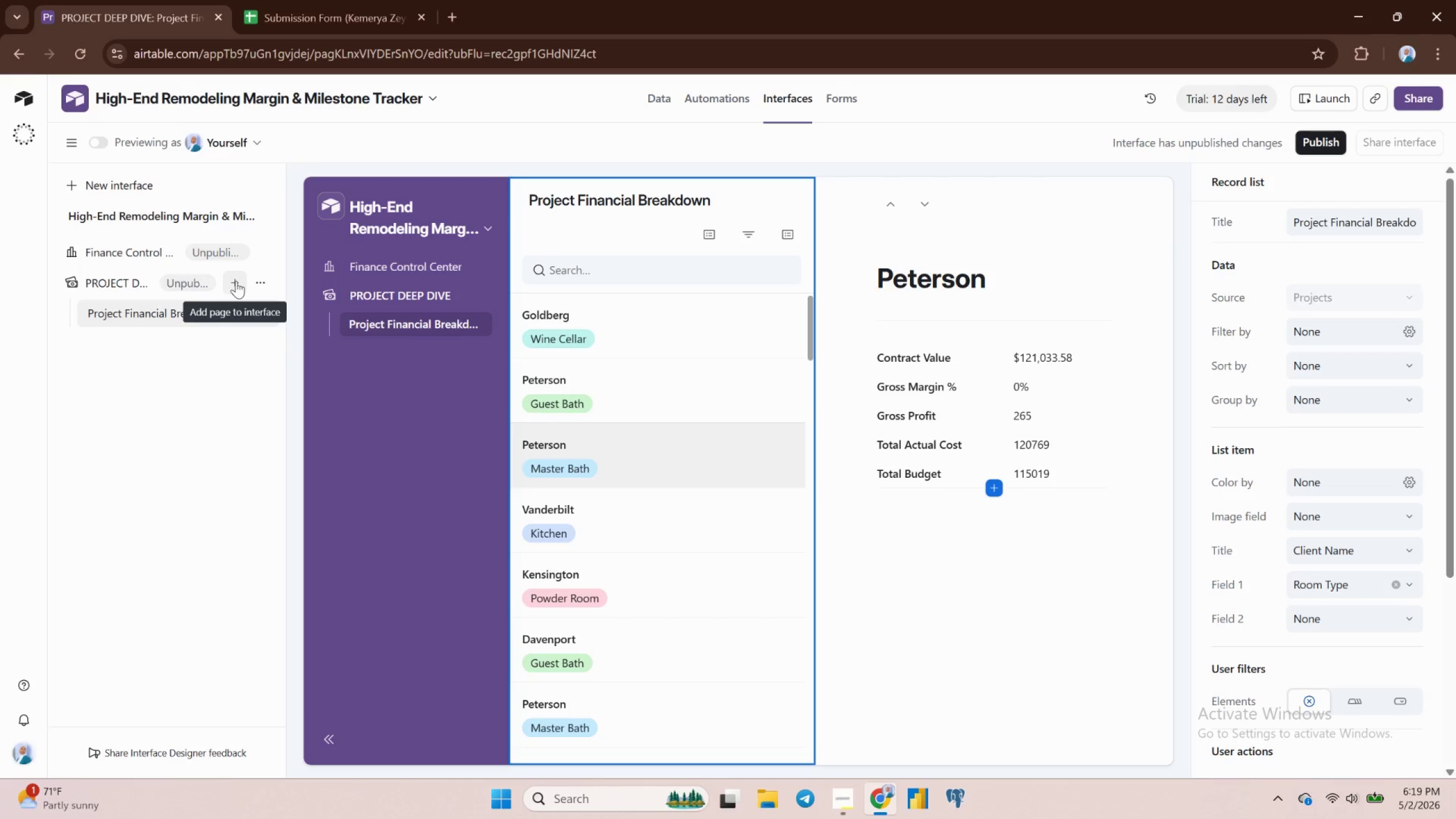 
mouse_move([215, 259])
 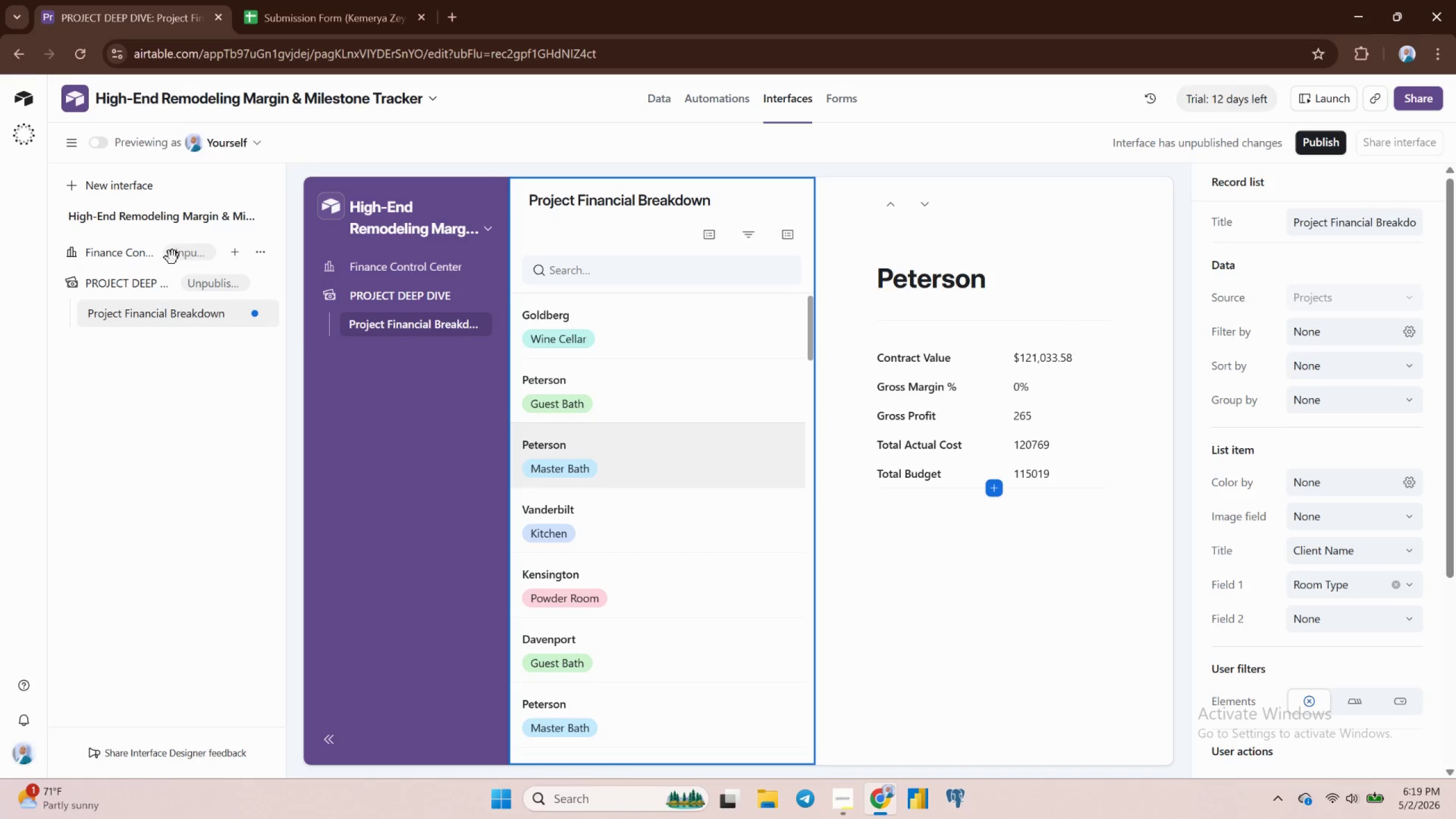 
mouse_move([238, 279])
 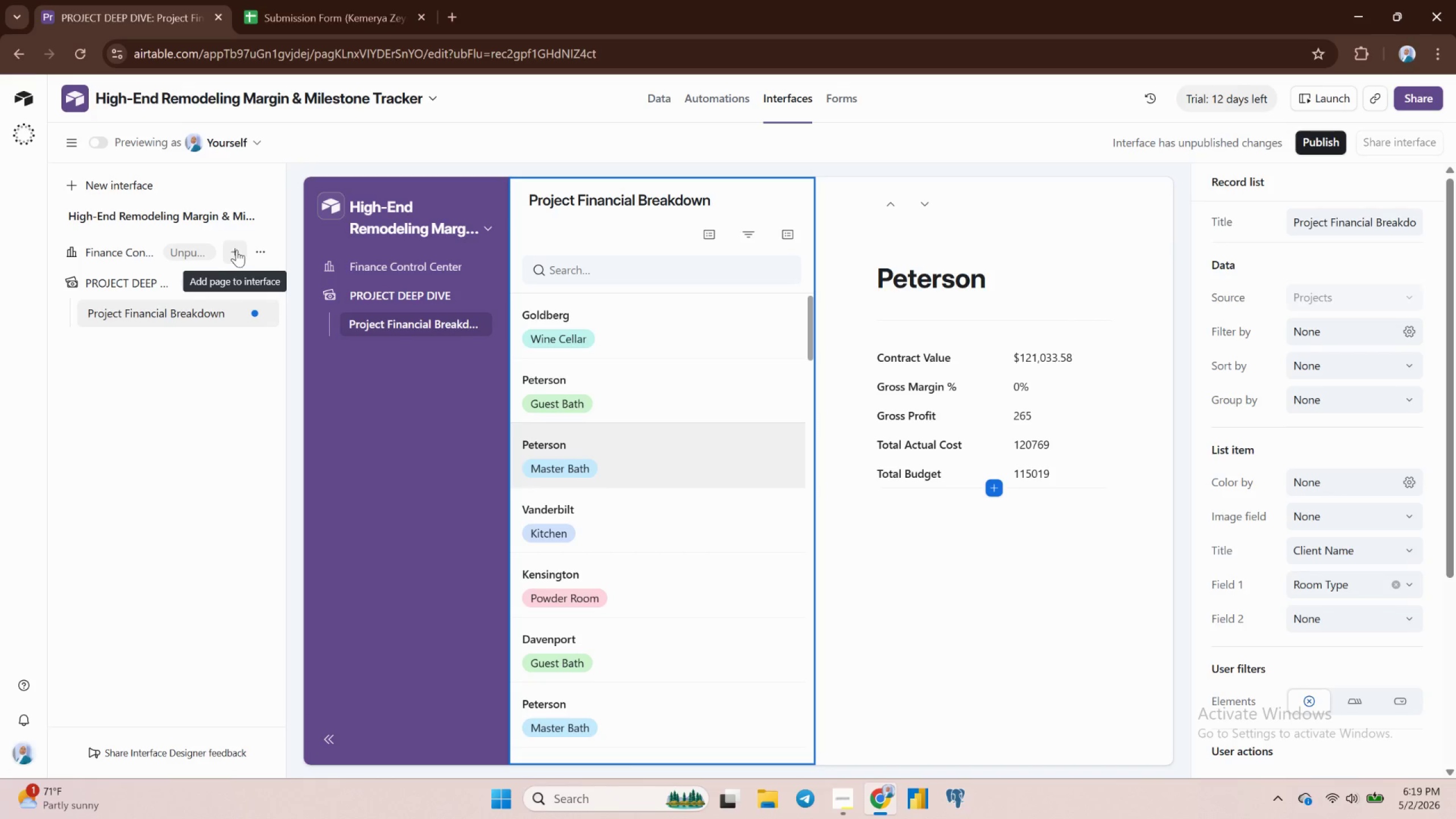 
left_click([140, 259])
 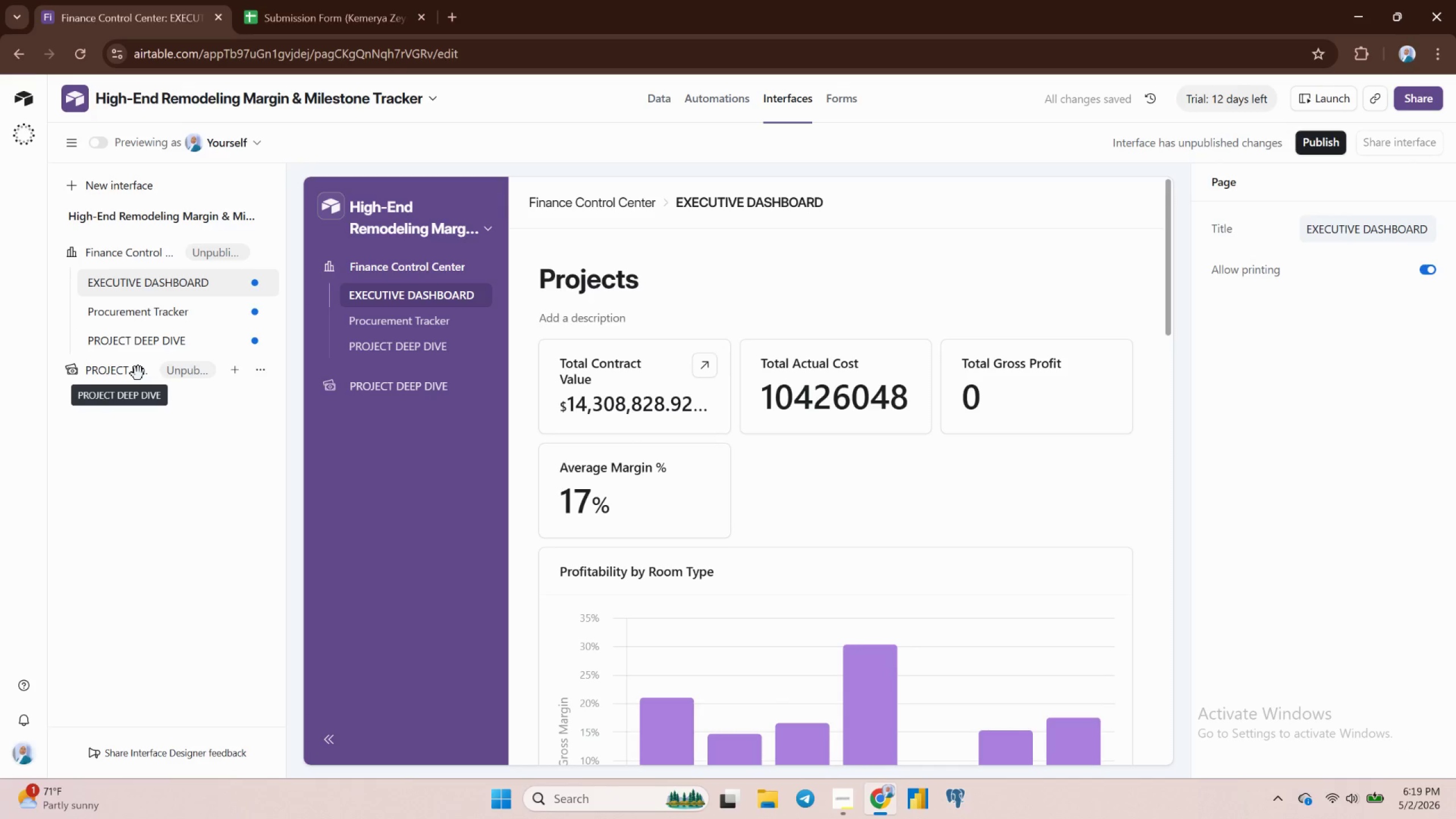 
left_click([158, 339])
 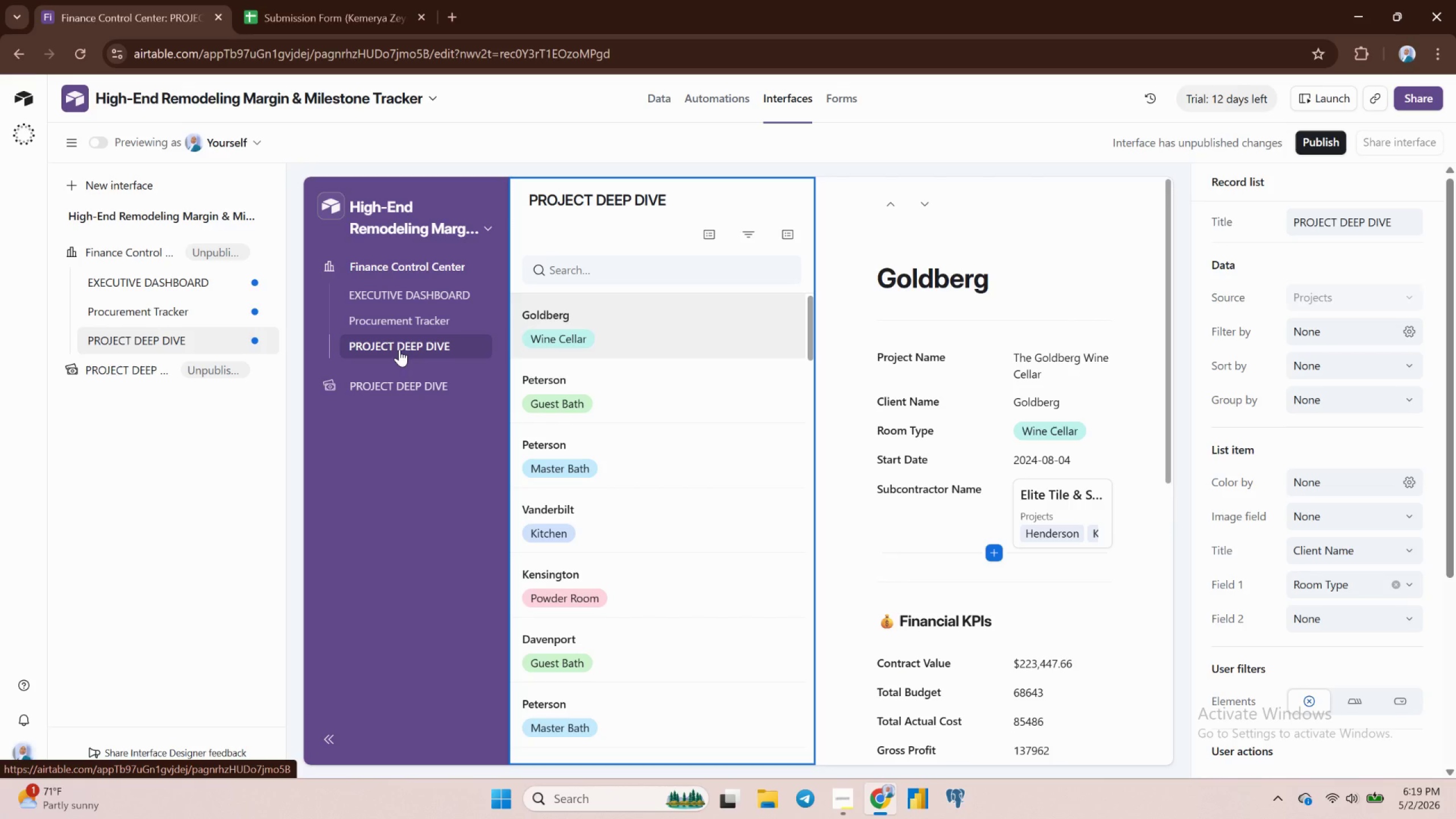 
wait(18.84)
 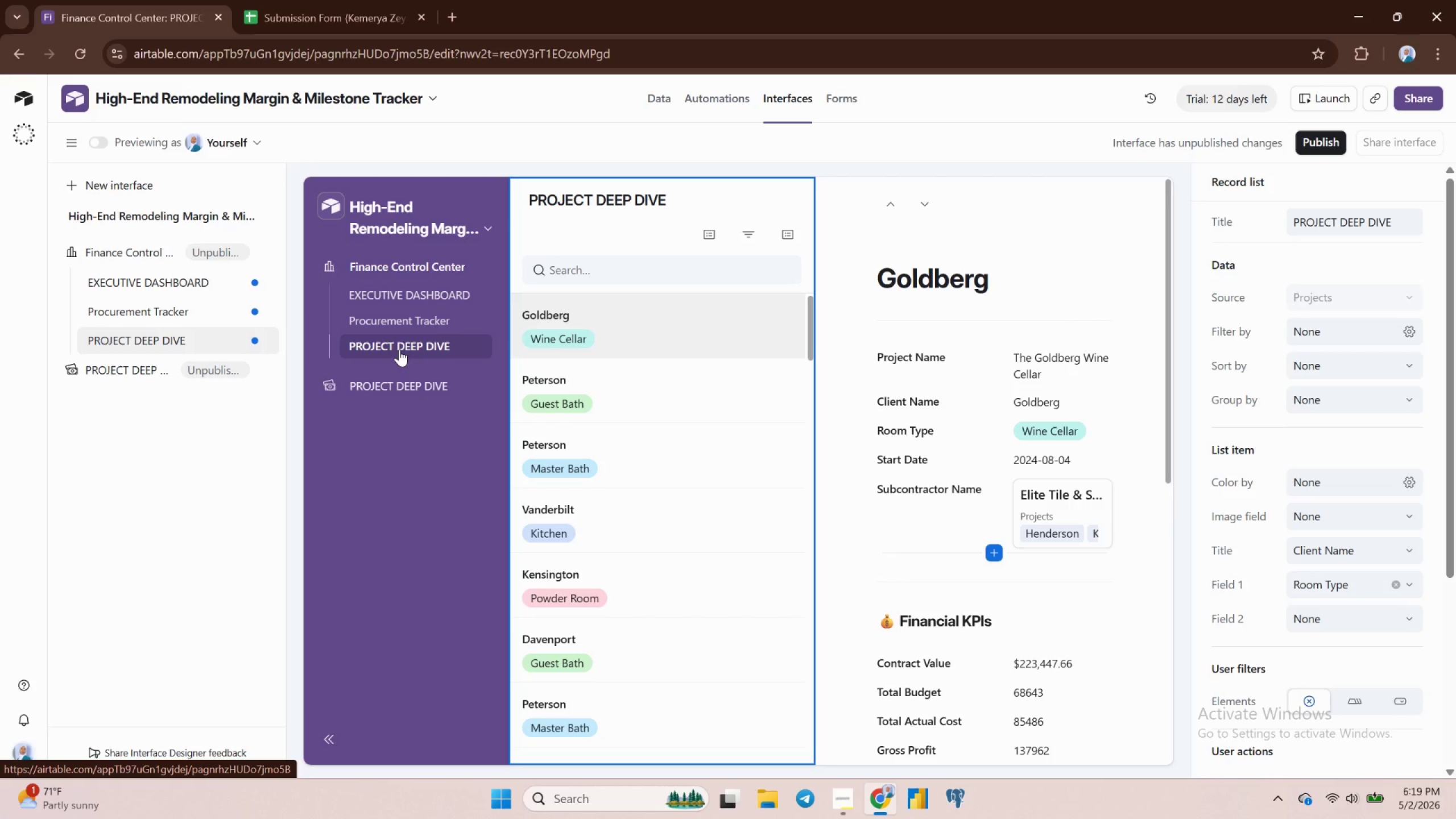 
scroll: coordinate [399, 349], scroll_direction: up, amount: 1.0
 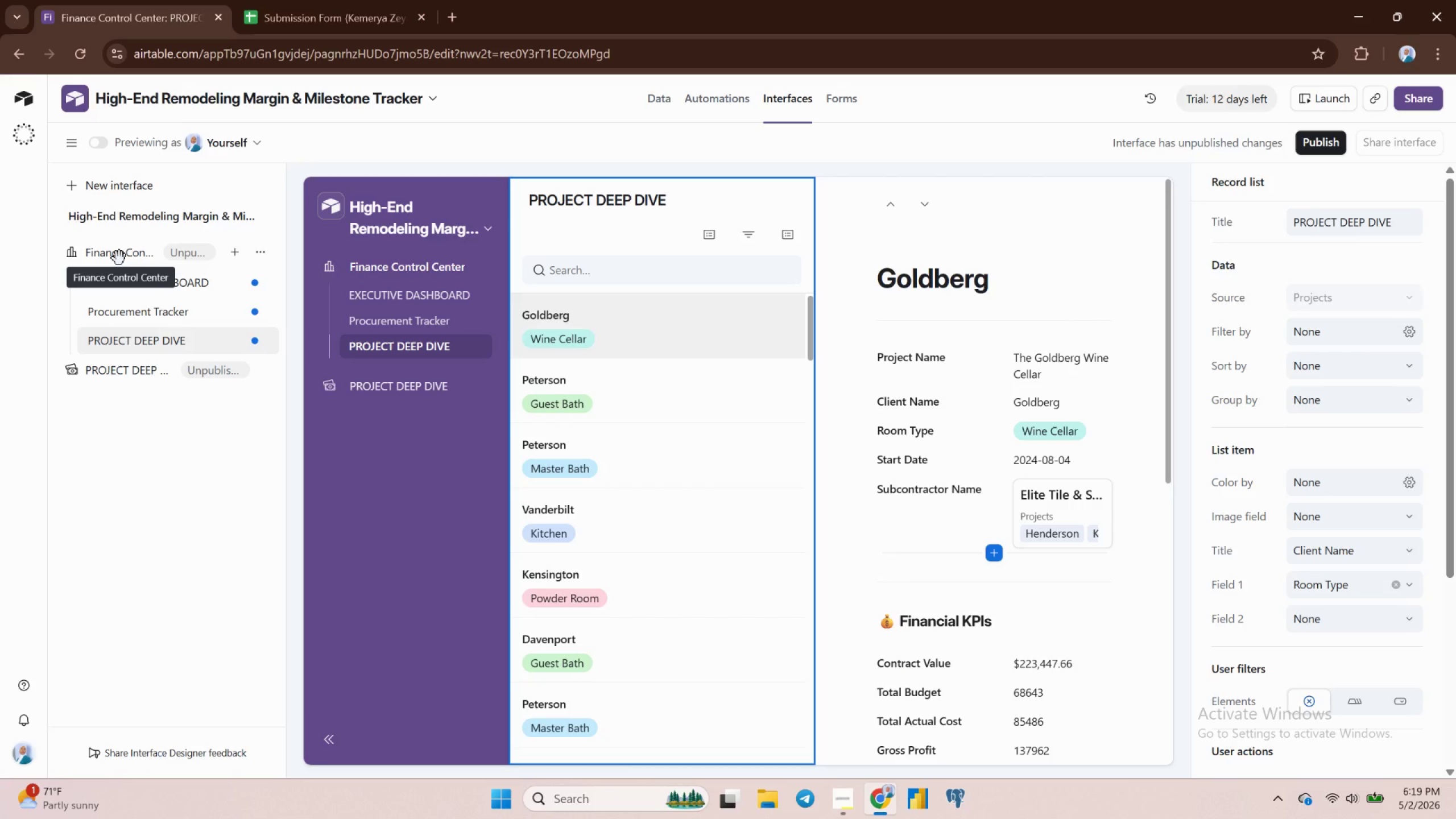 
wait(8.74)
 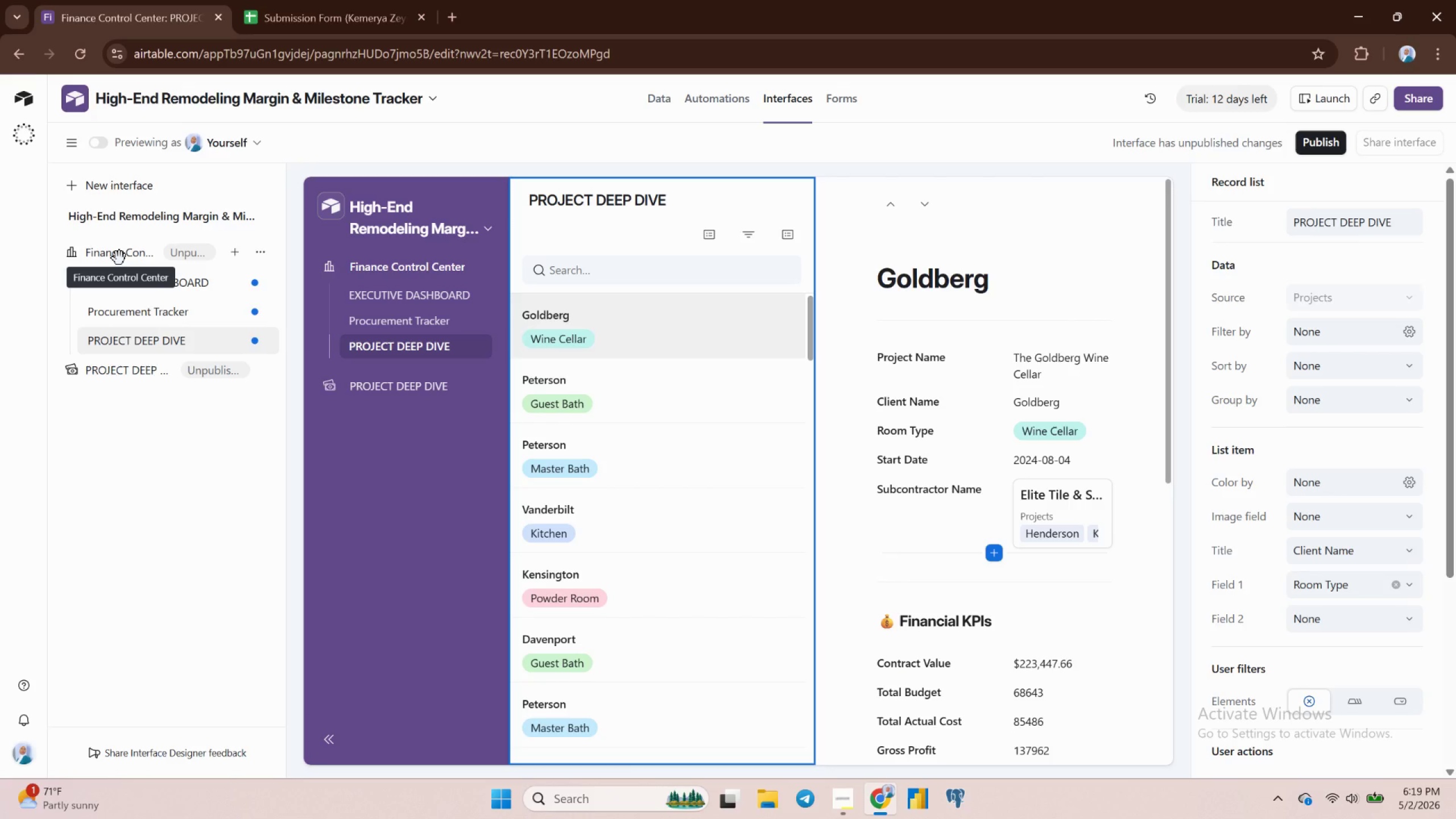 
mouse_move([140, 362])
 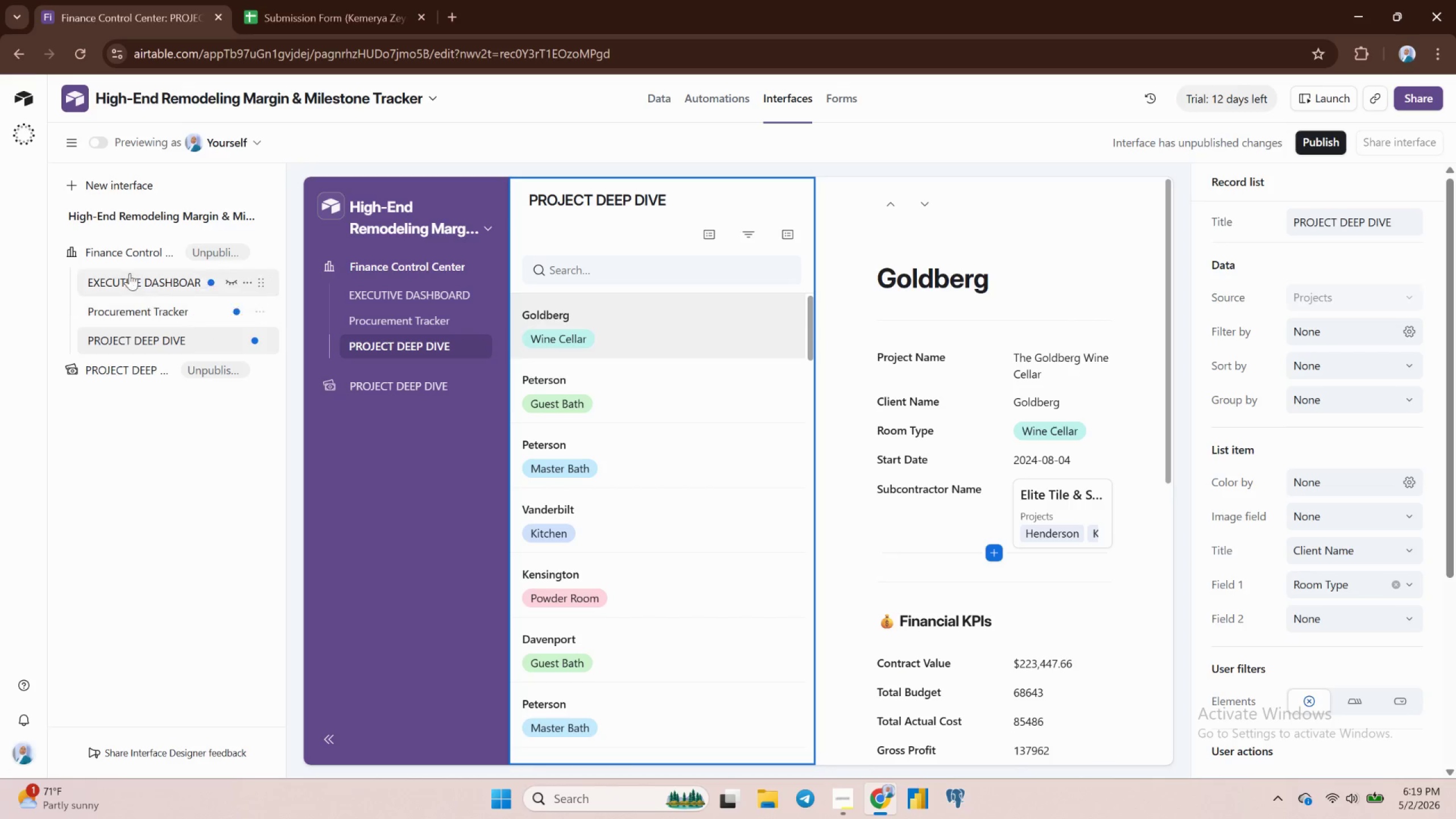 
mouse_move([131, 271])
 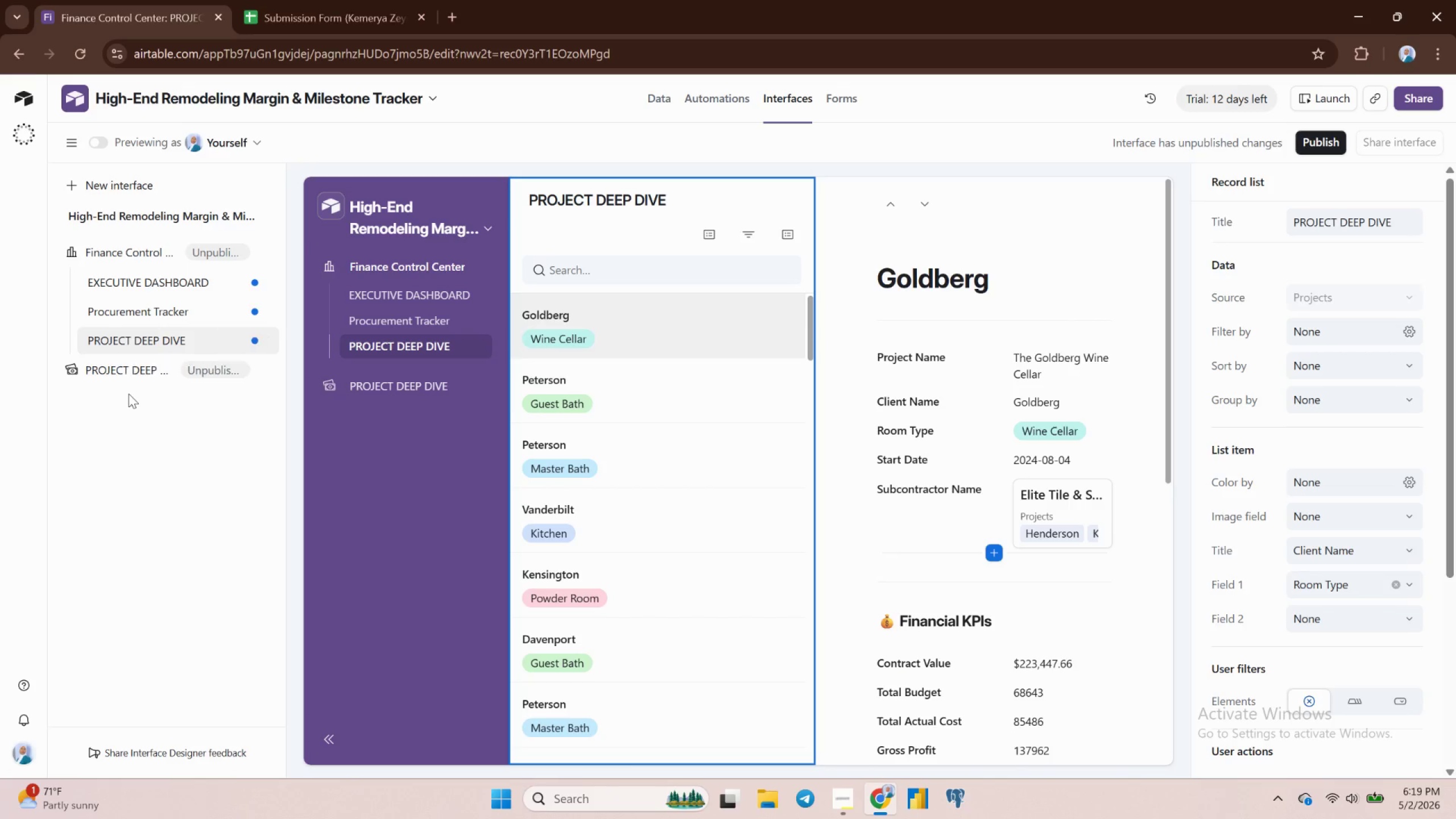 
mouse_move([103, 370])
 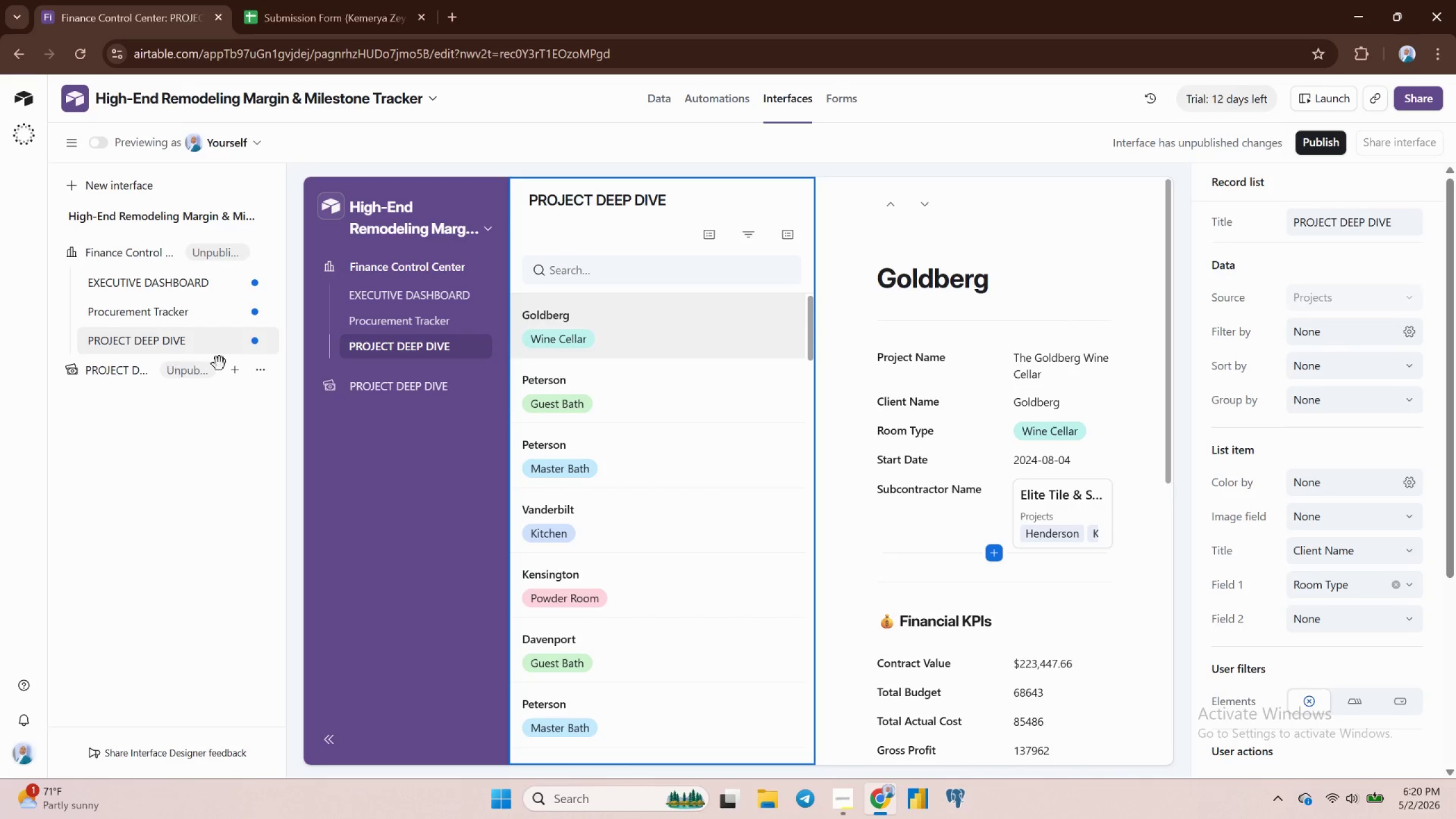 
mouse_move([246, 370])
 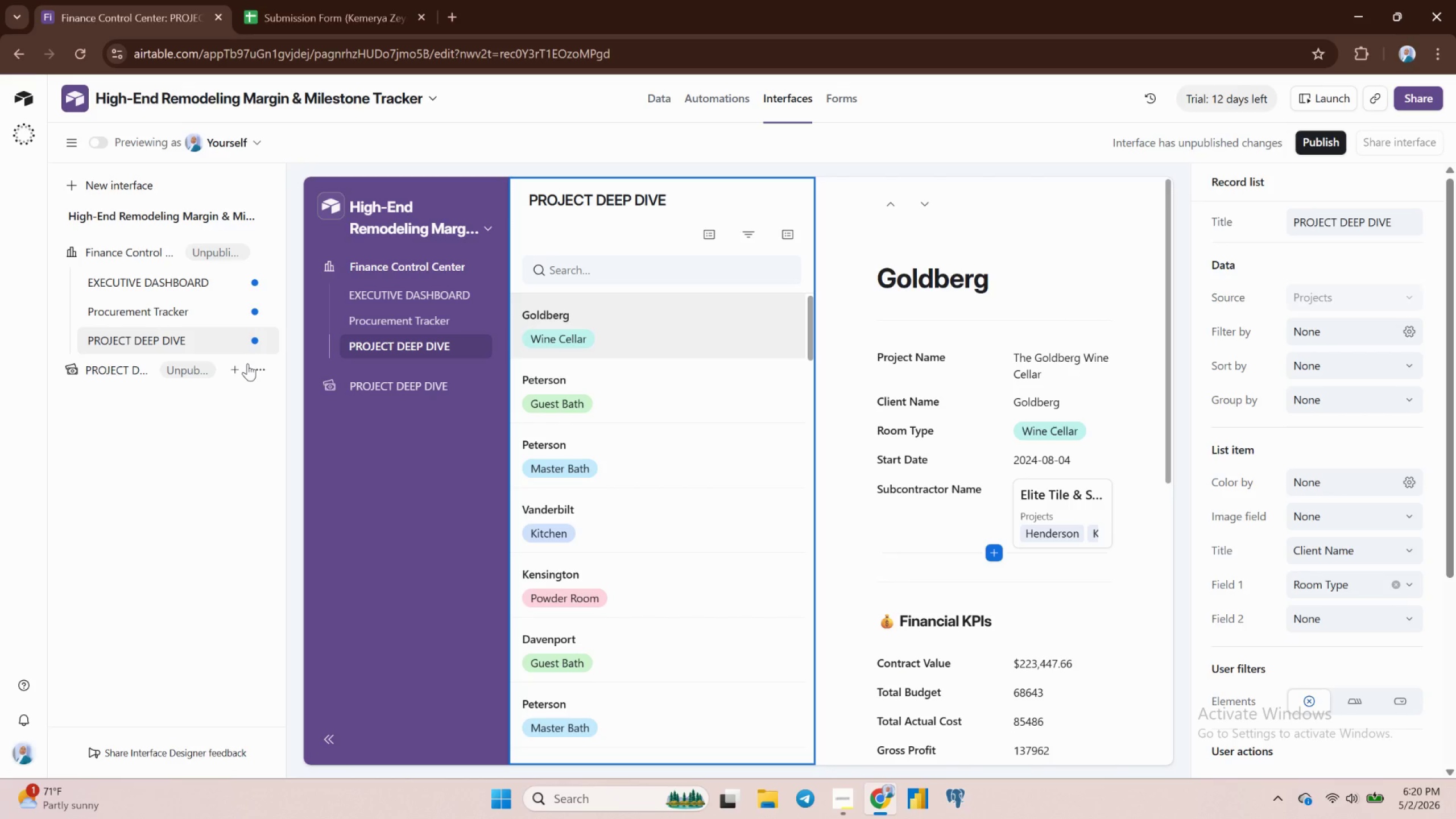 
wait(10.12)
 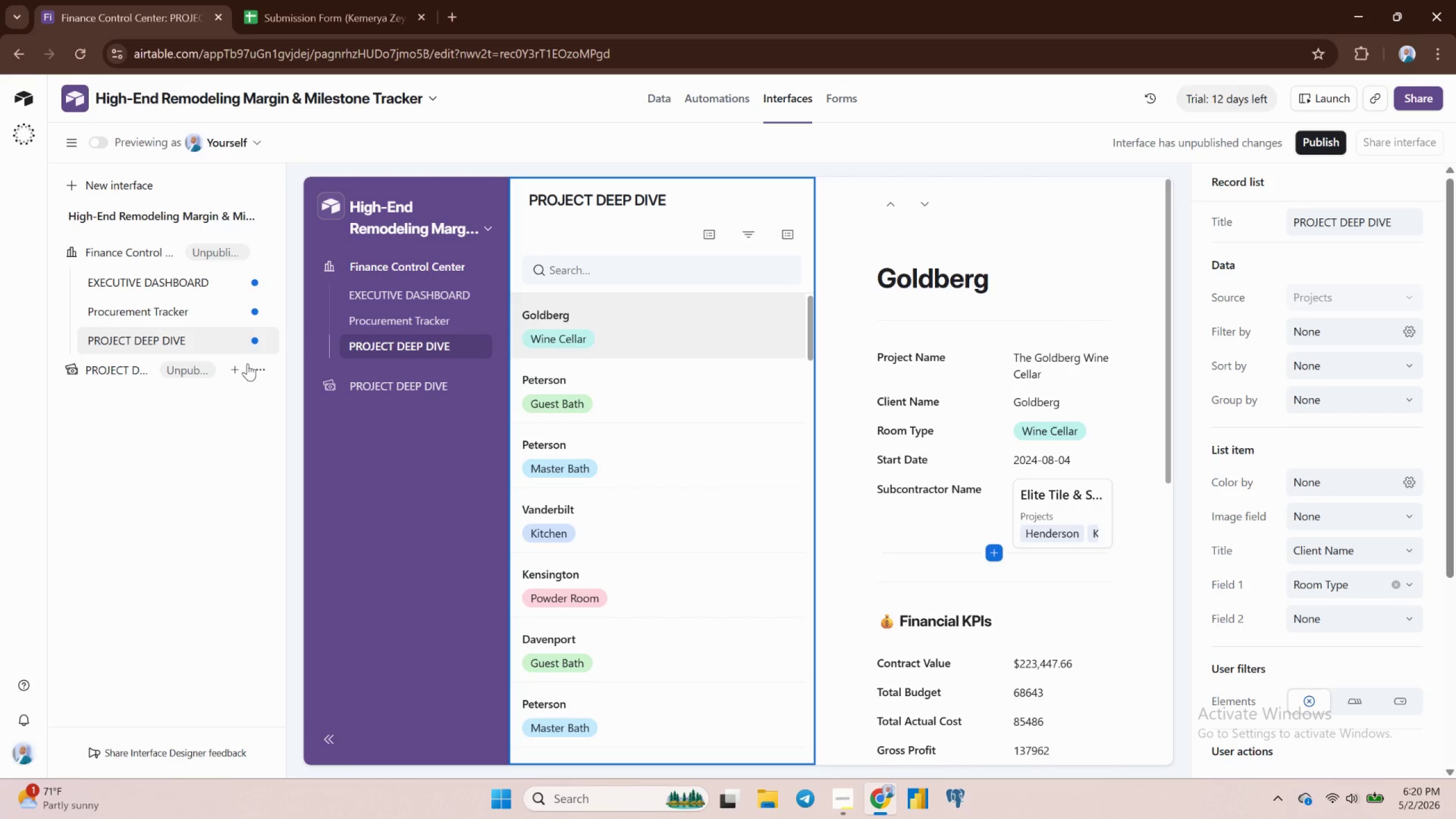 
mouse_move([259, 363])
 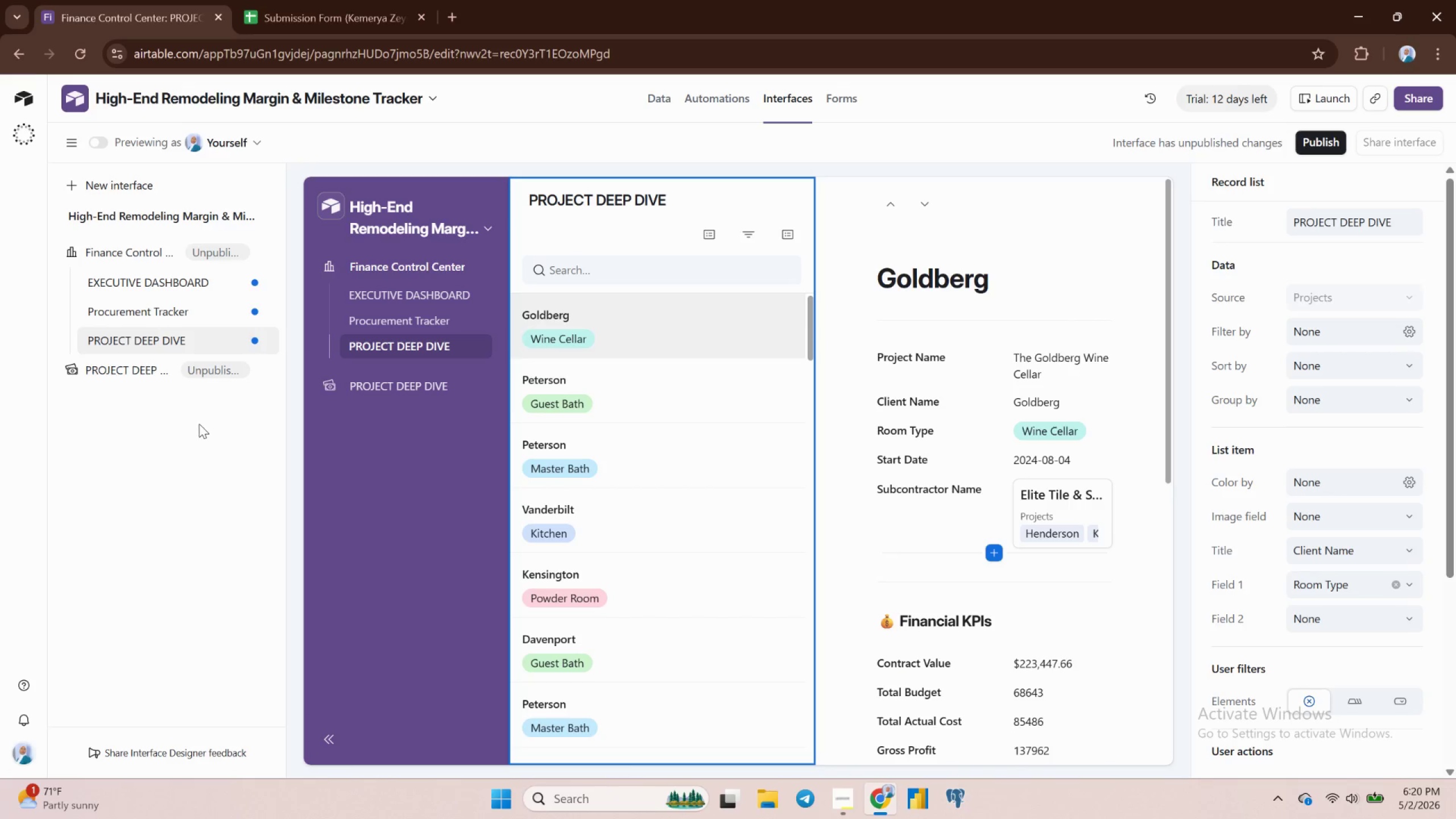 
wait(8.47)
 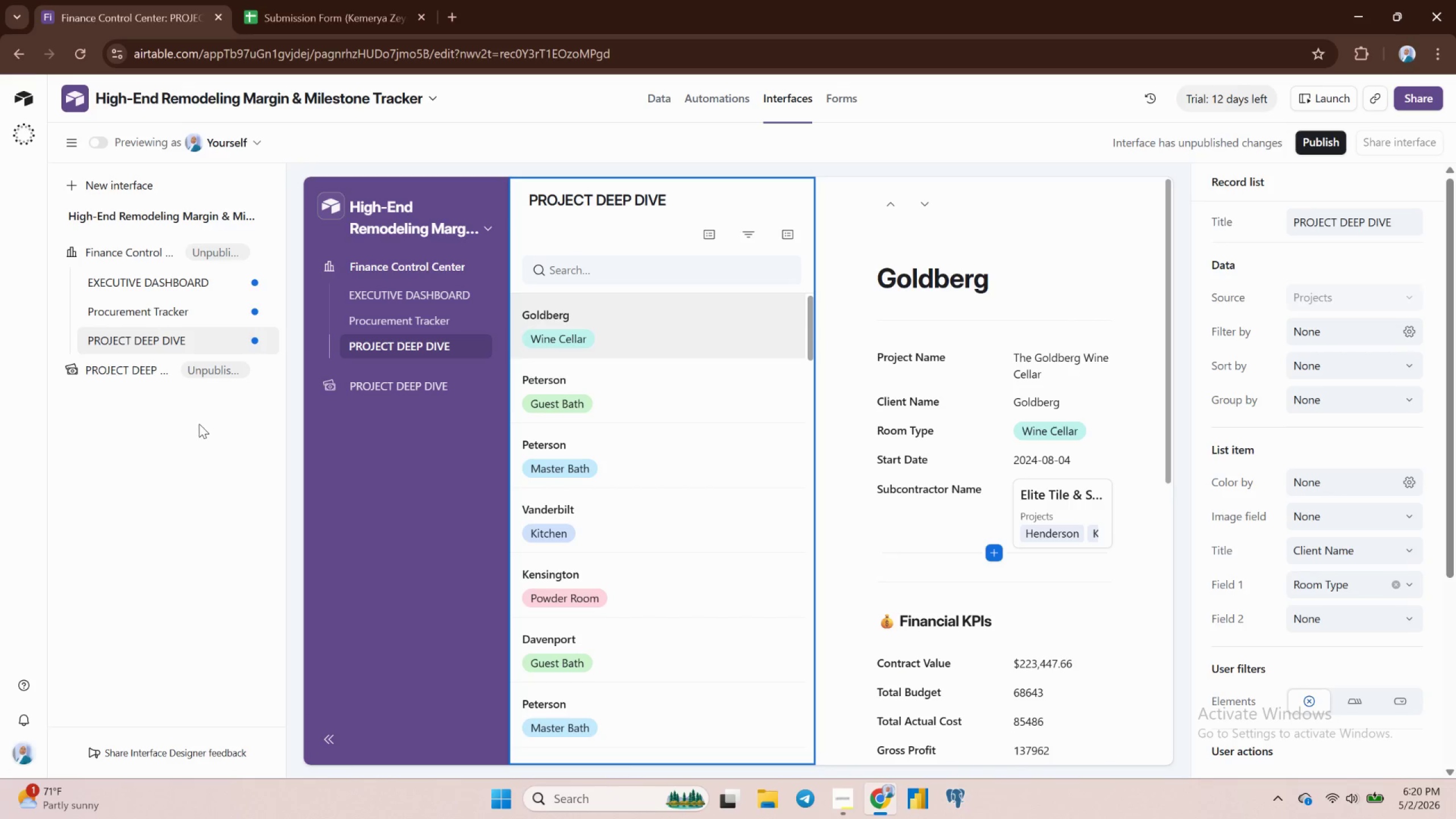 
scroll: coordinate [959, 646], scroll_direction: down, amount: 23.0
 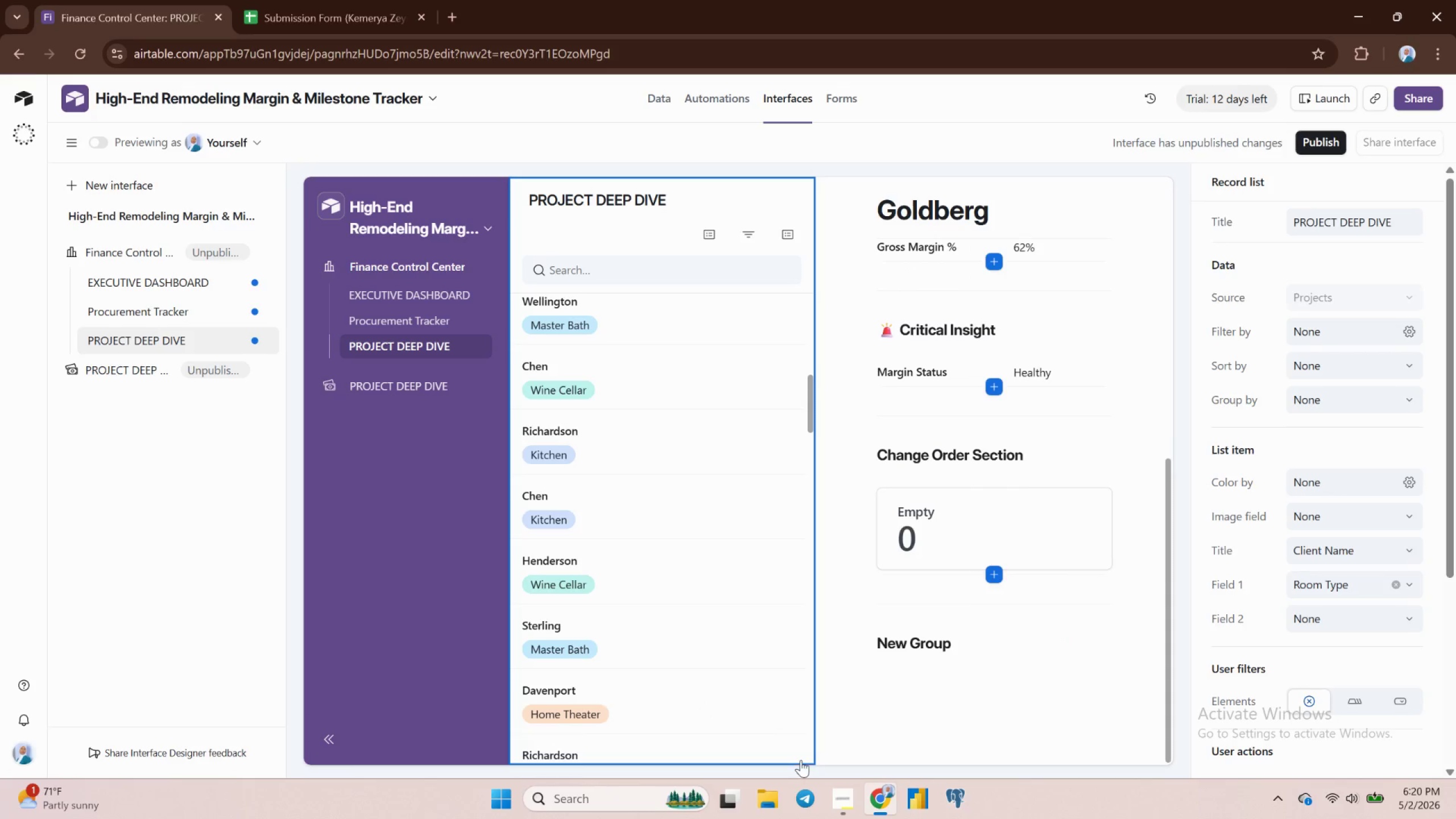 
left_click_drag(start_coordinate=[801, 760], to_coordinate=[809, 702])
 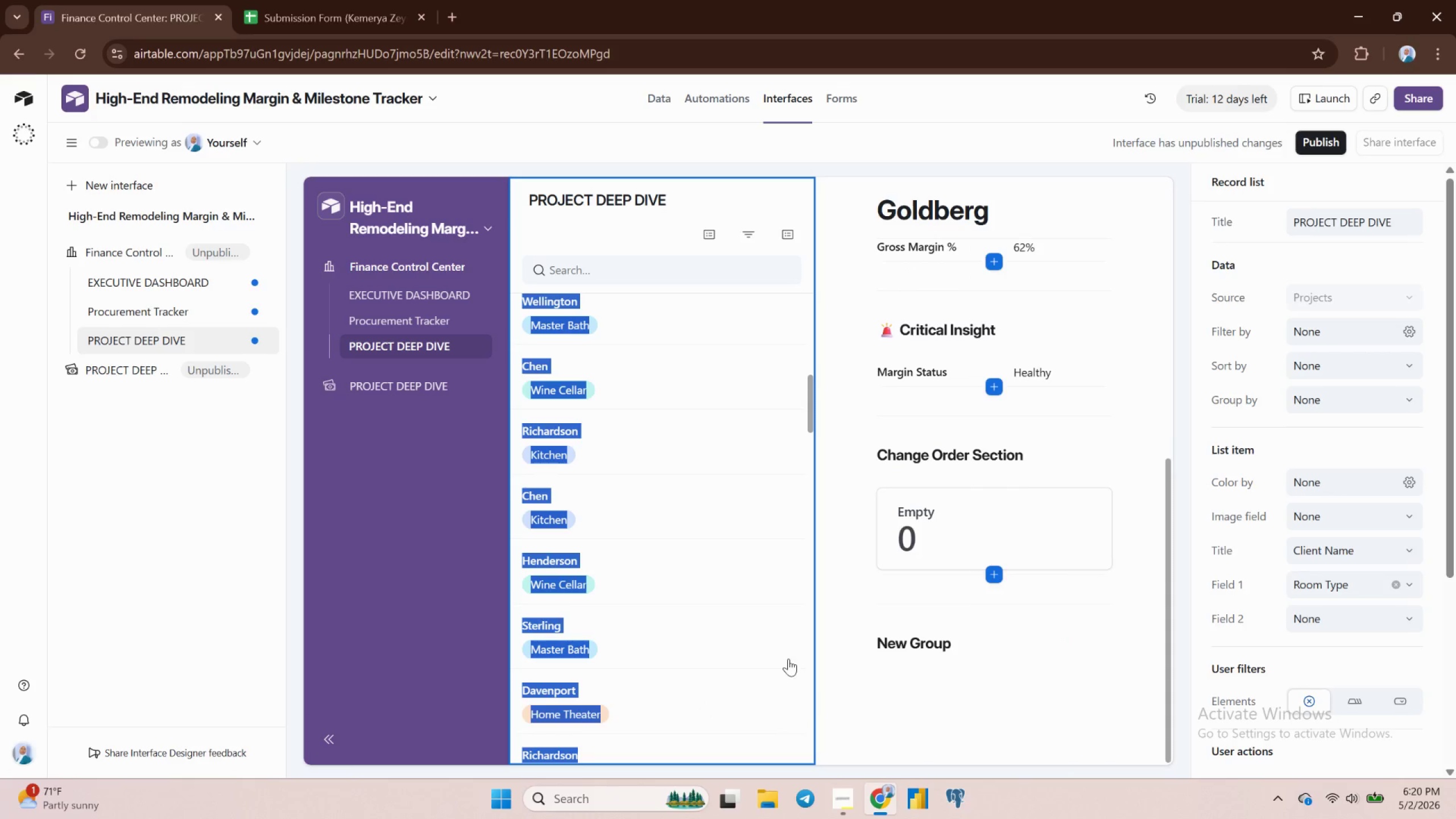 
left_click([786, 656])
 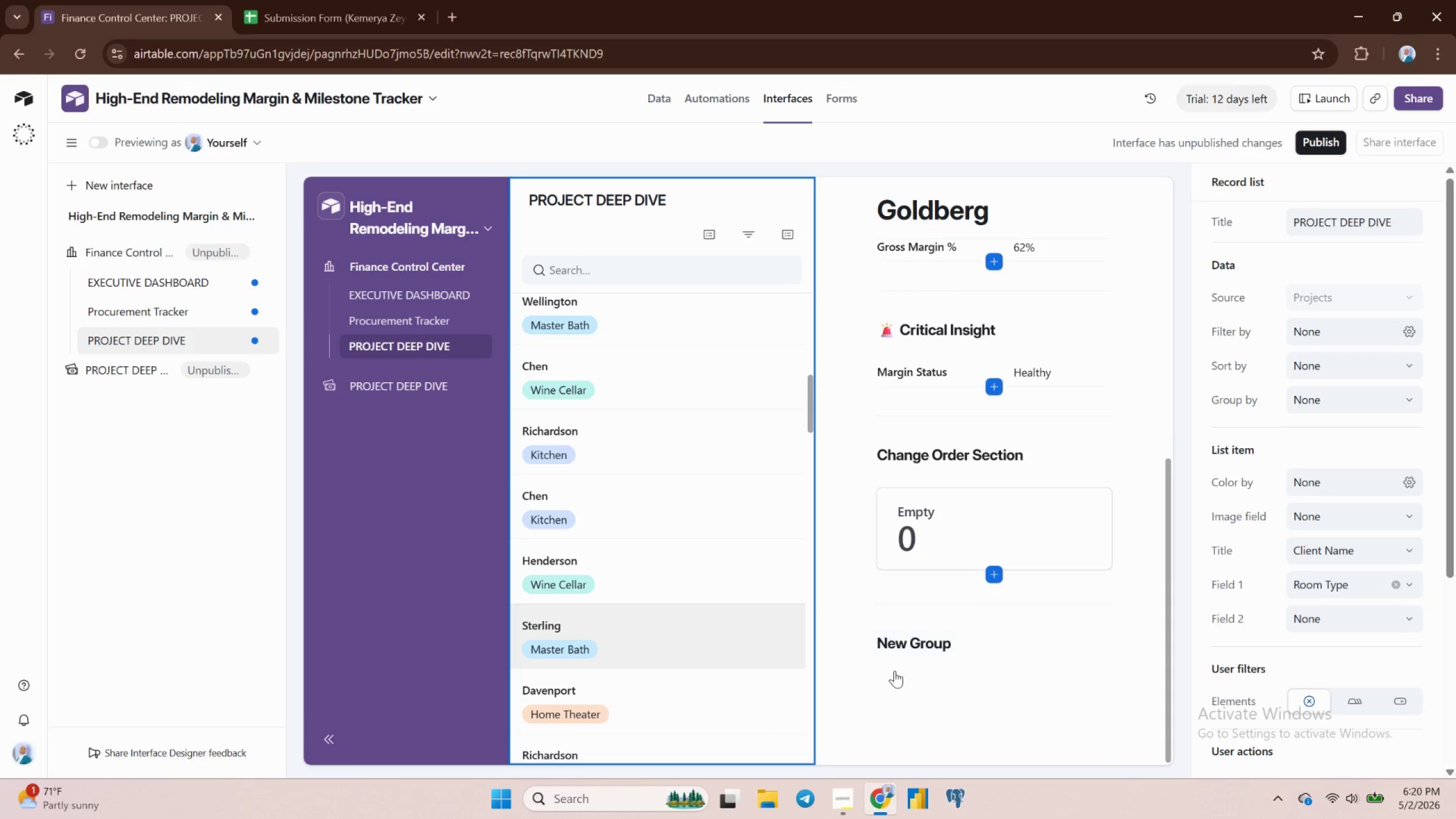 
left_click([895, 671])
 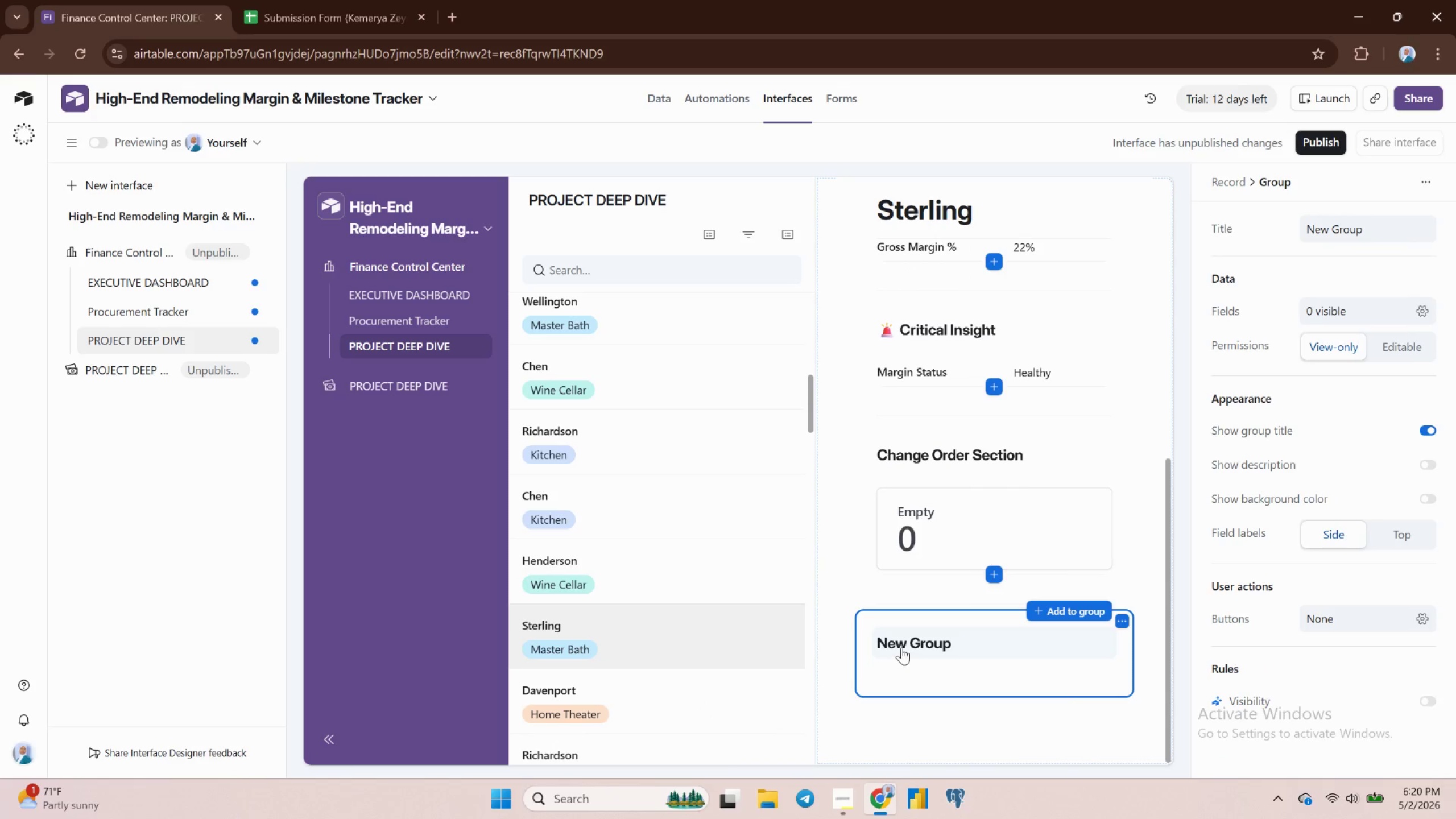 
scroll: coordinate [878, 560], scroll_direction: up, amount: 10.0
 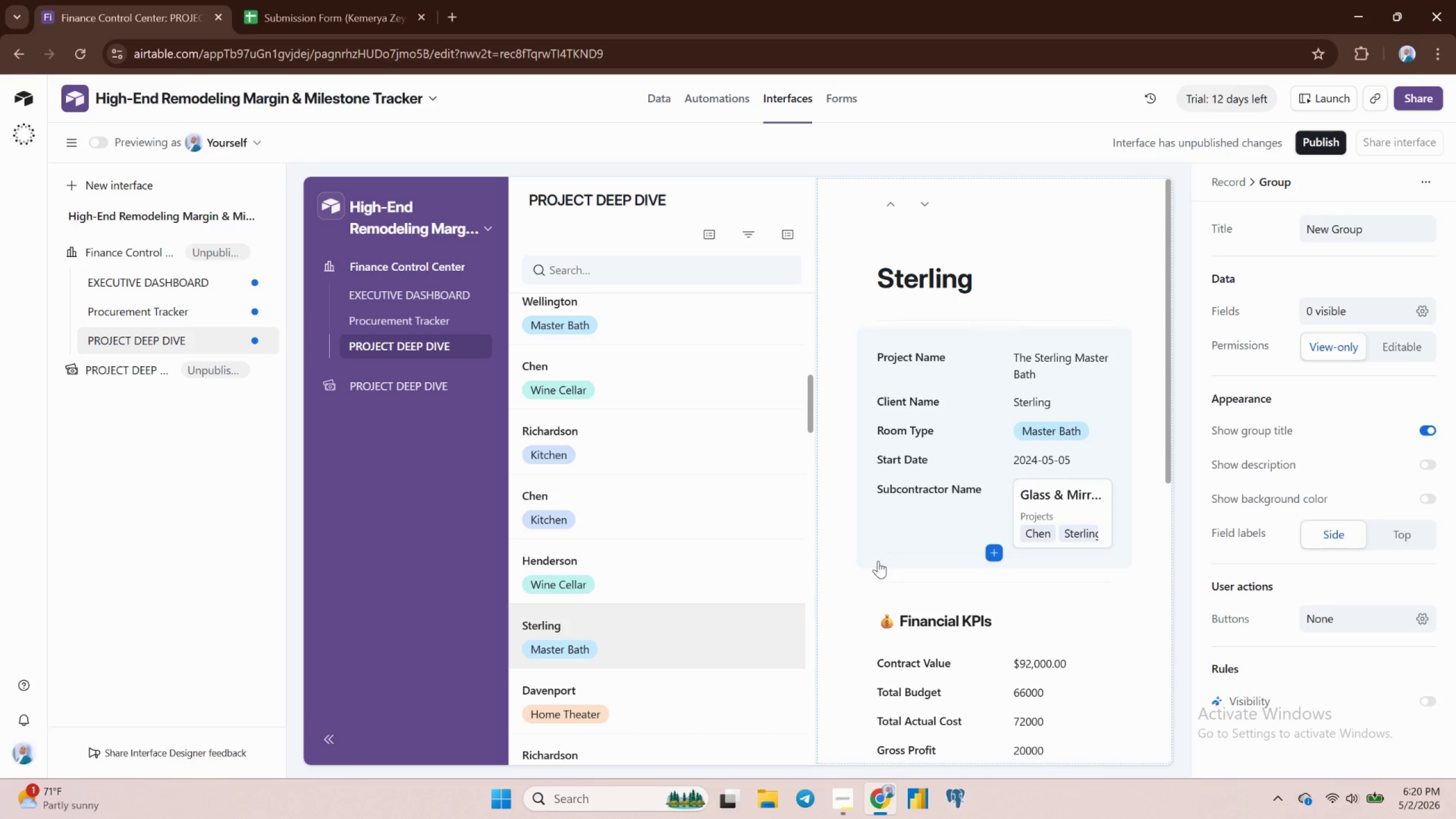 
scroll: coordinate [878, 562], scroll_direction: down, amount: 1.0
 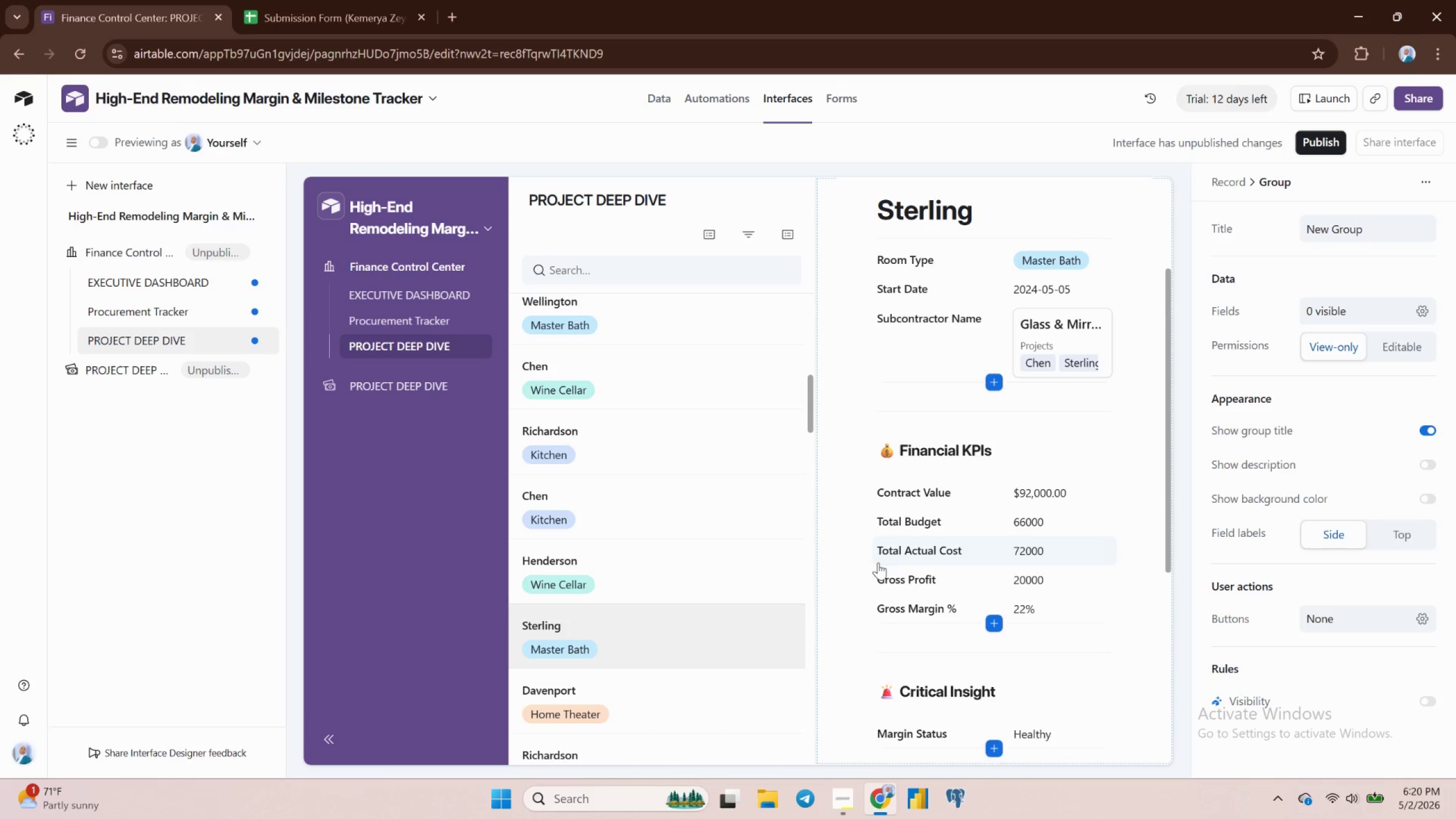 
scroll: coordinate [879, 562], scroll_direction: up, amount: 4.0
 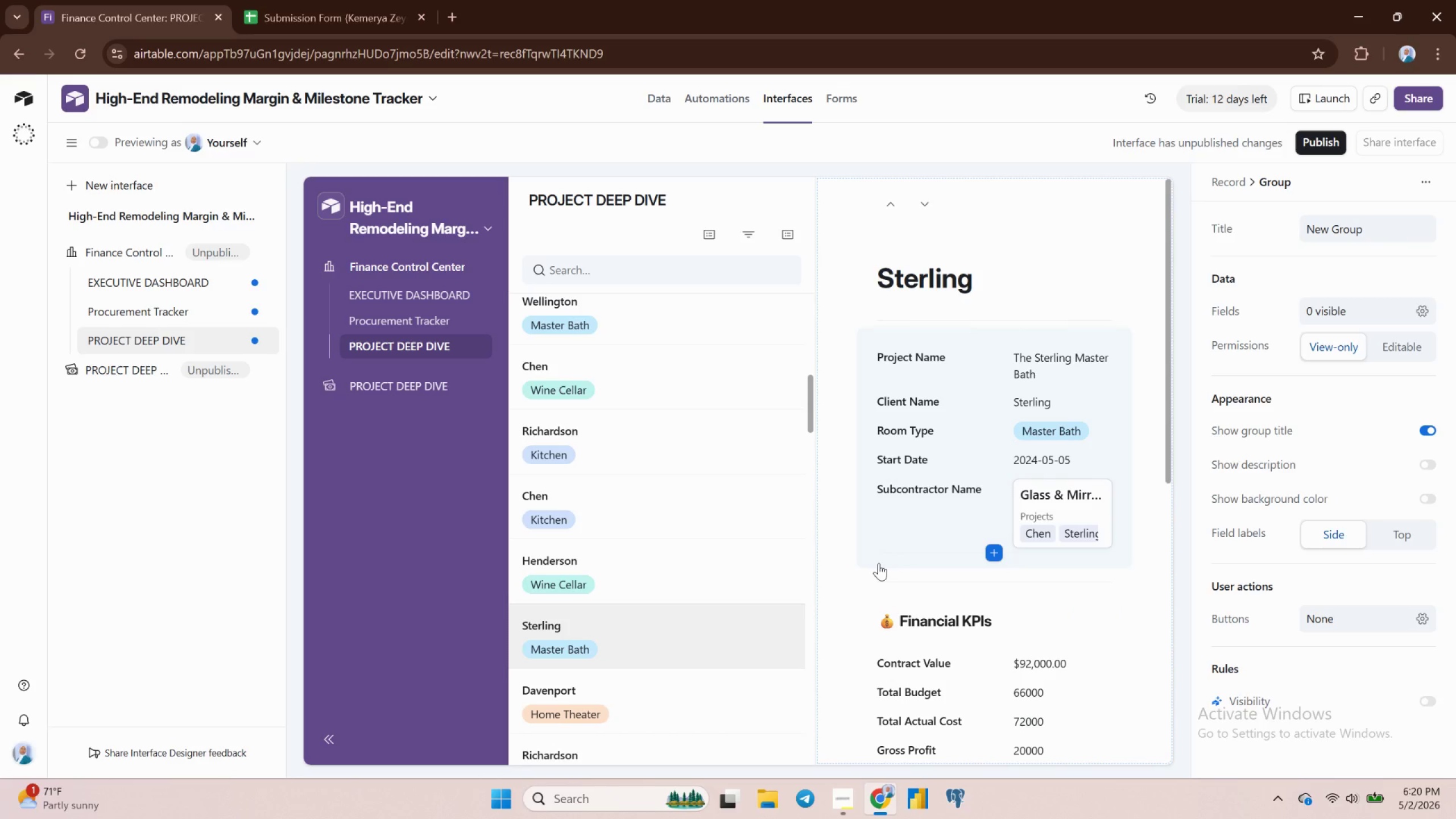 
wait(6.01)
 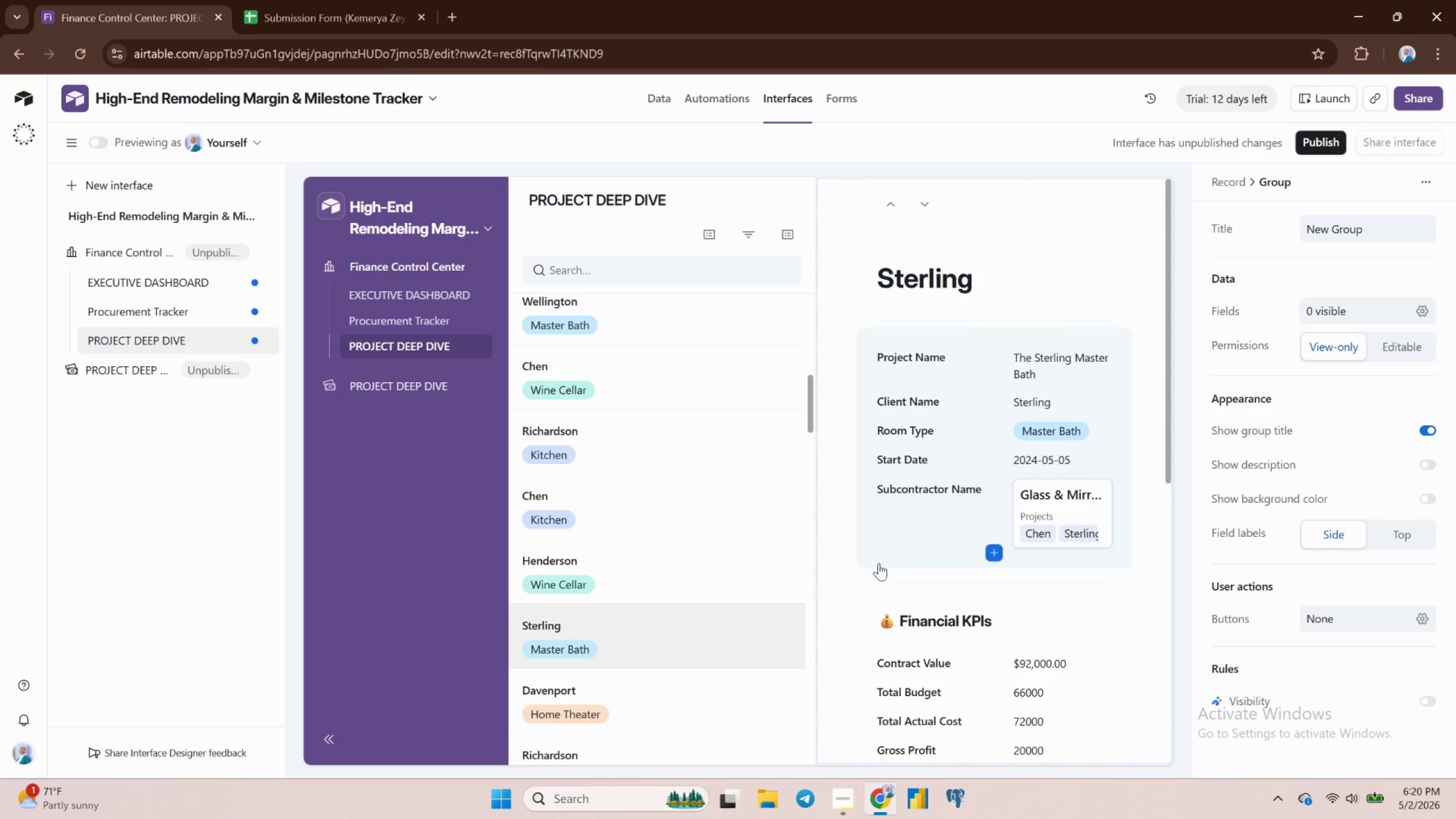 
left_click([886, 554])
 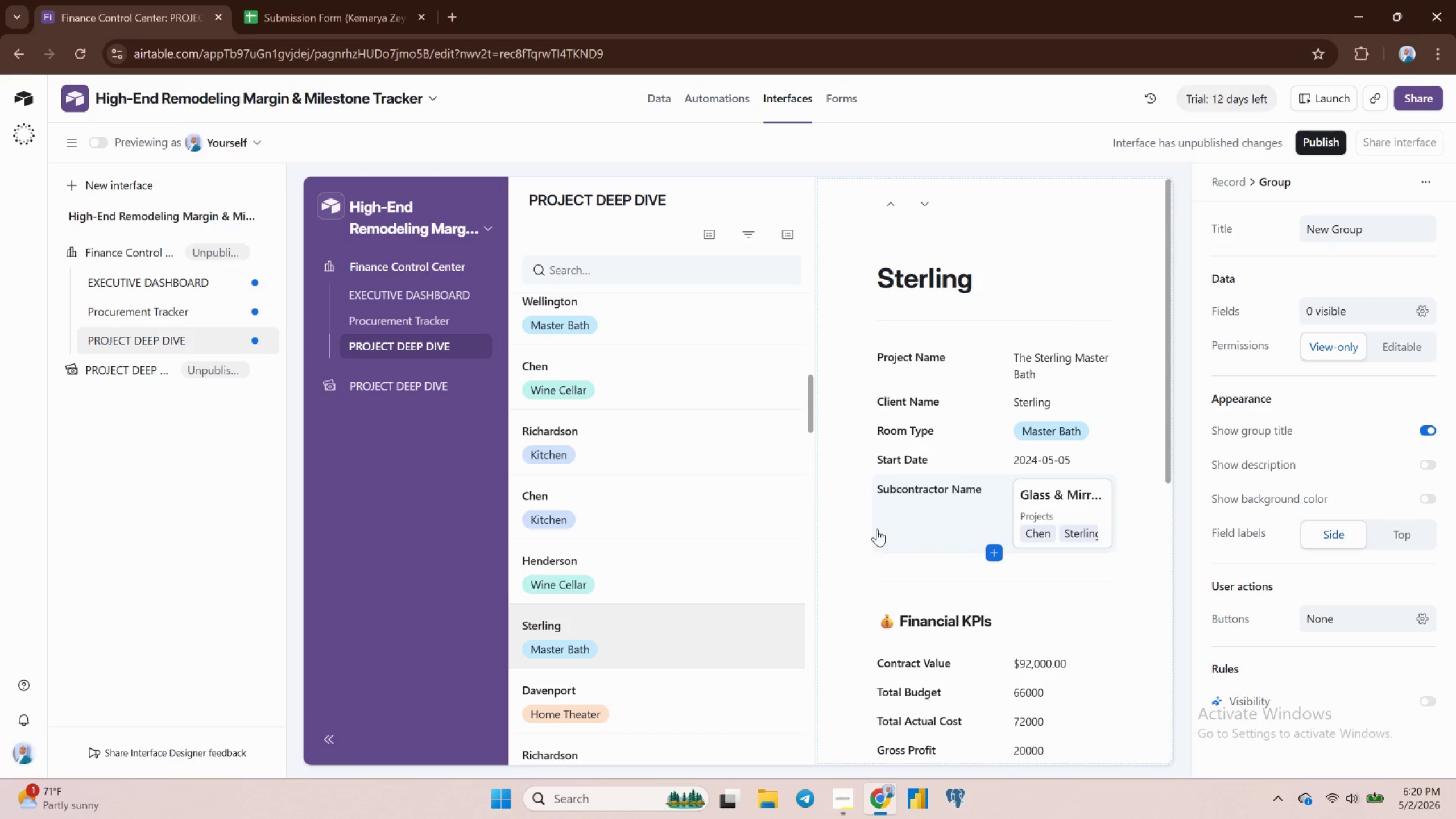 
left_click([877, 529])
 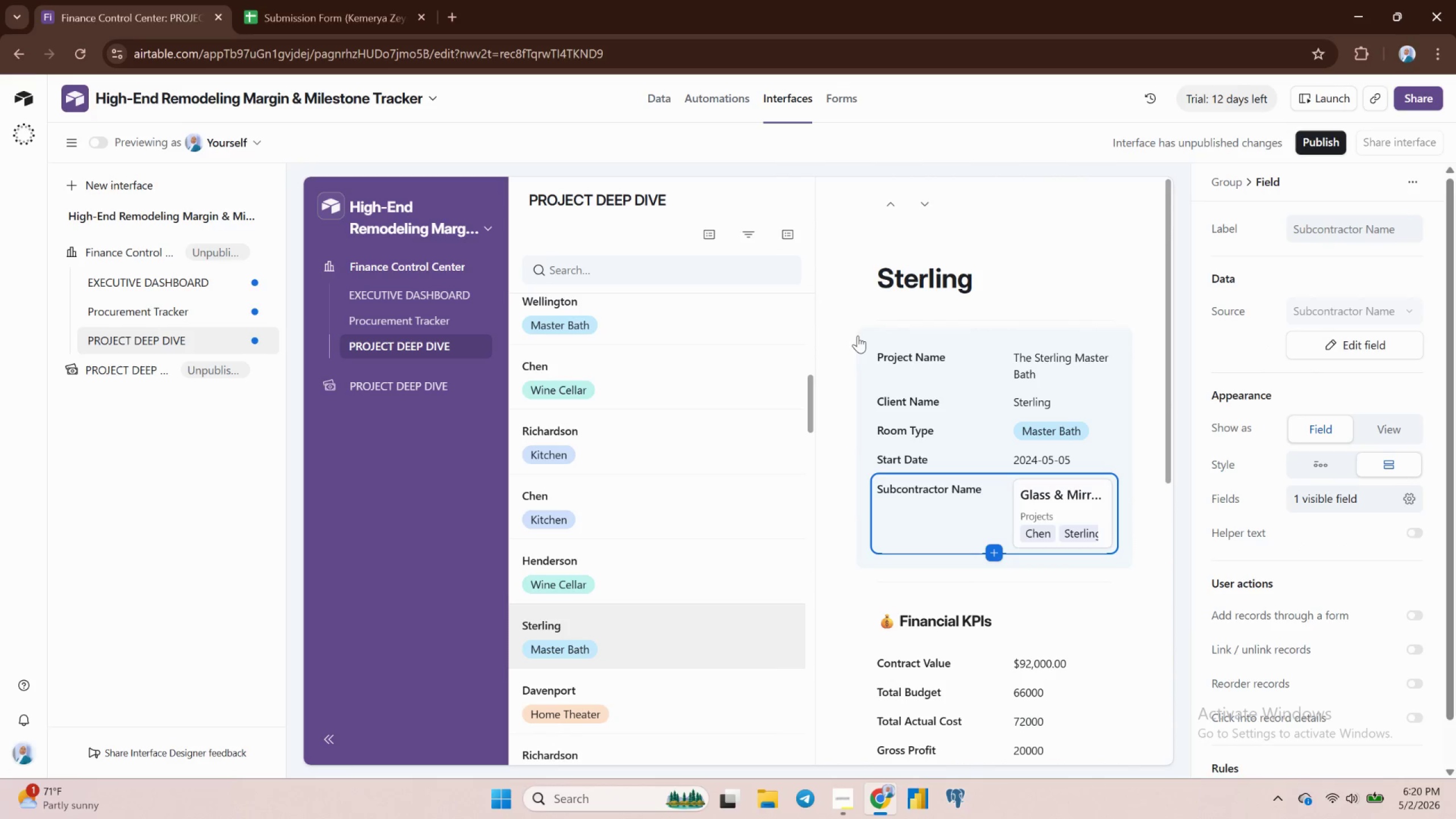 
left_click([862, 337])
 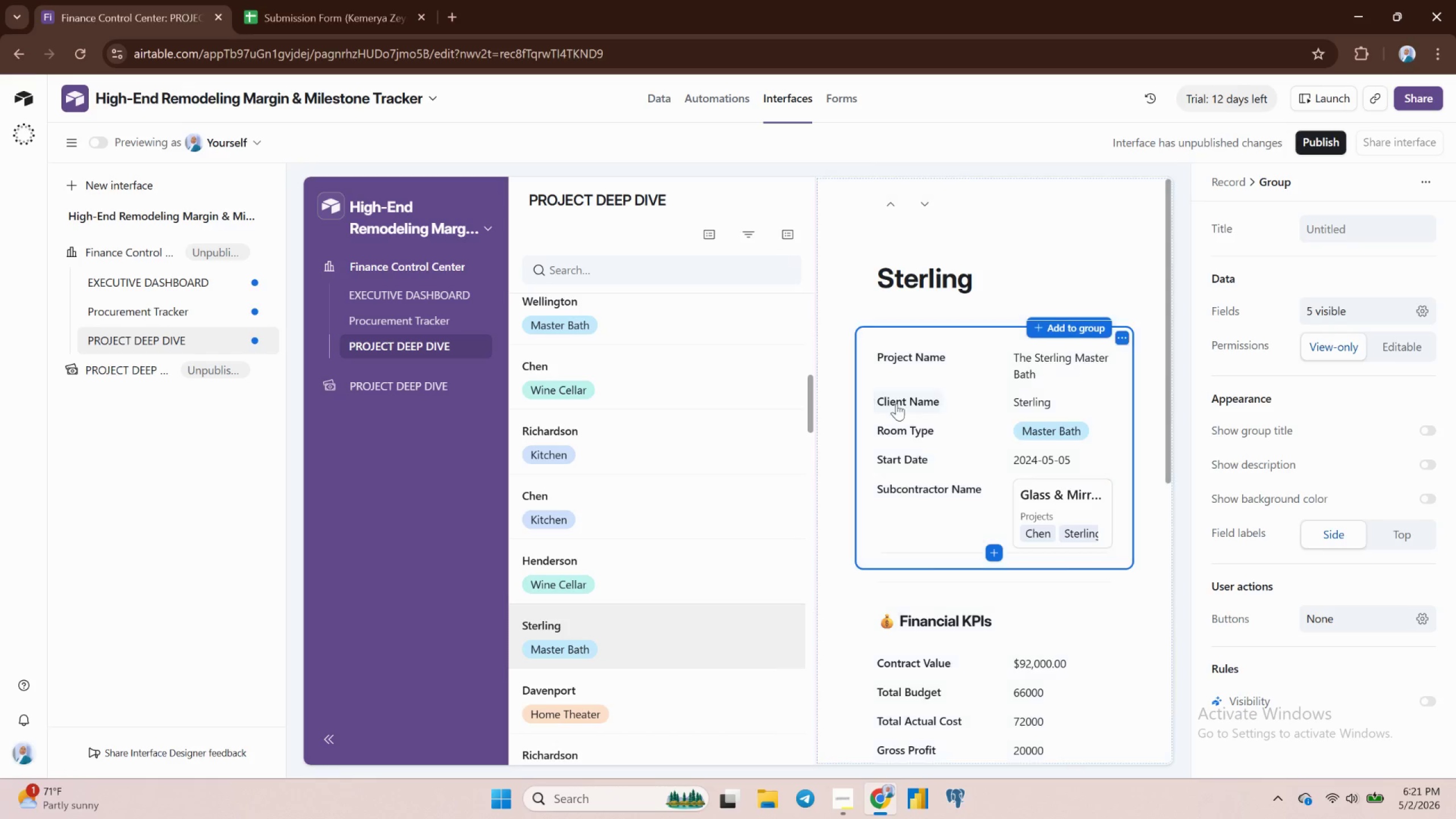 
wait(32.8)
 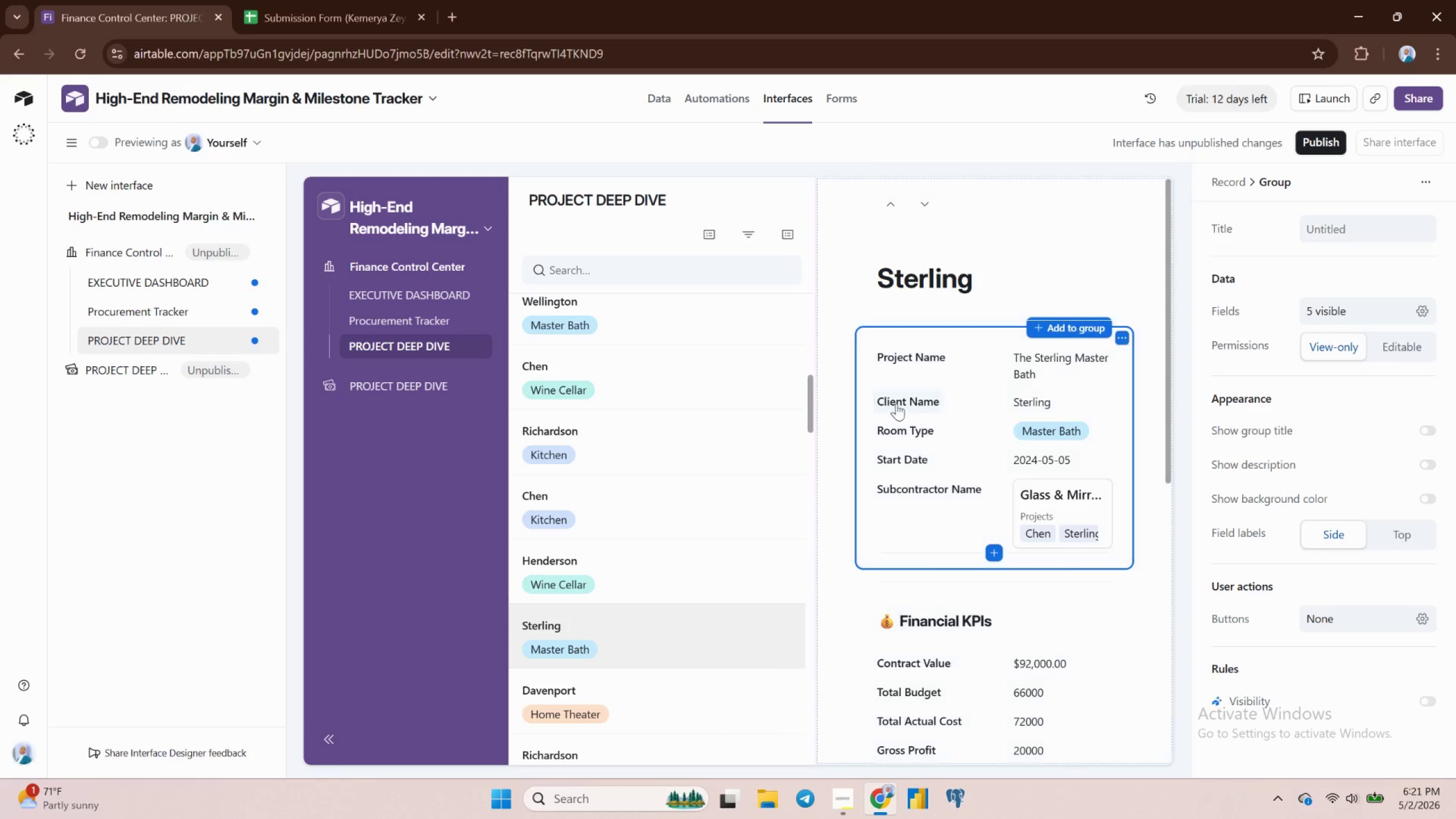 
scroll: coordinate [898, 558], scroll_direction: down, amount: 2.0
 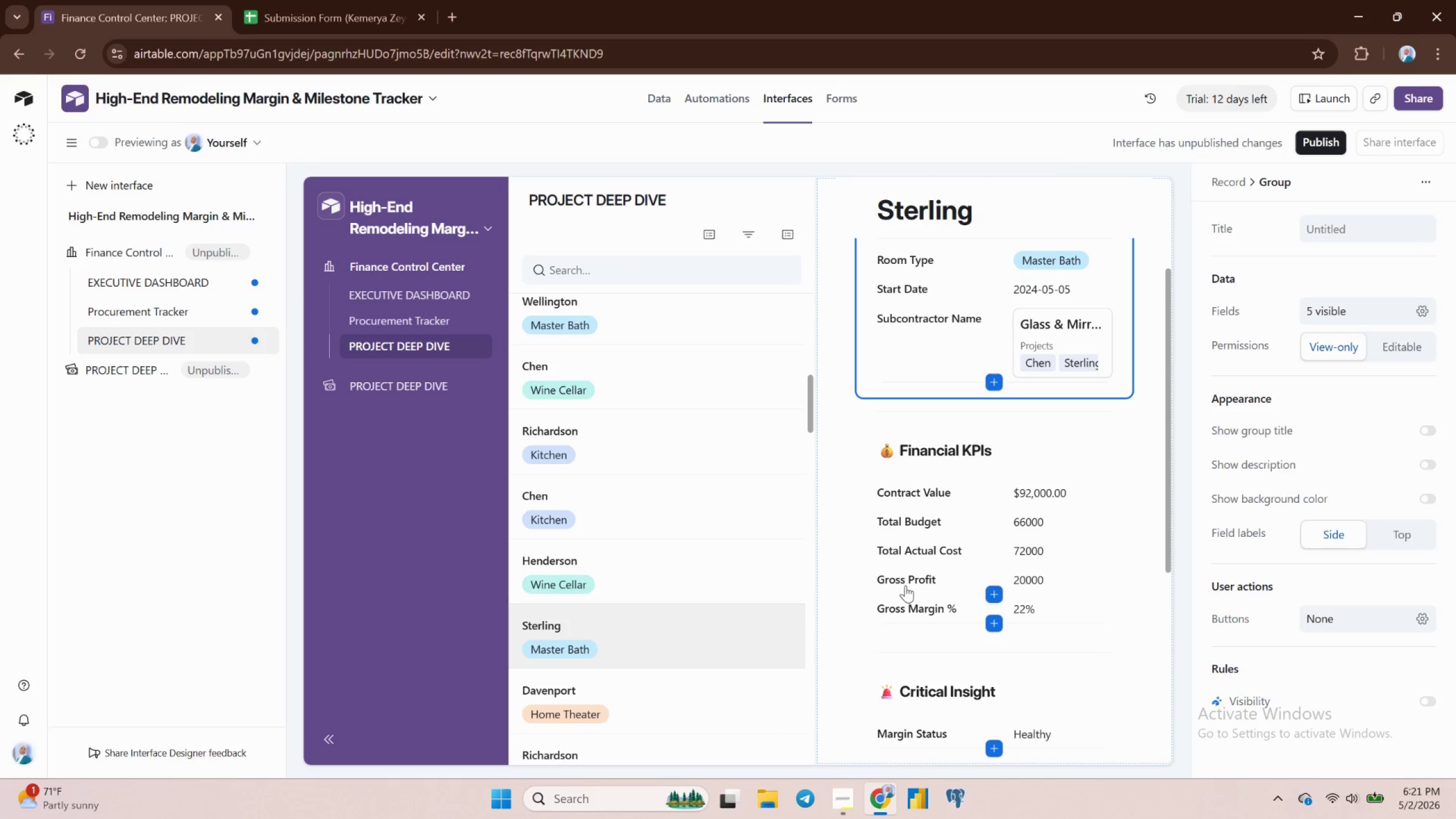 
wait(7.47)
 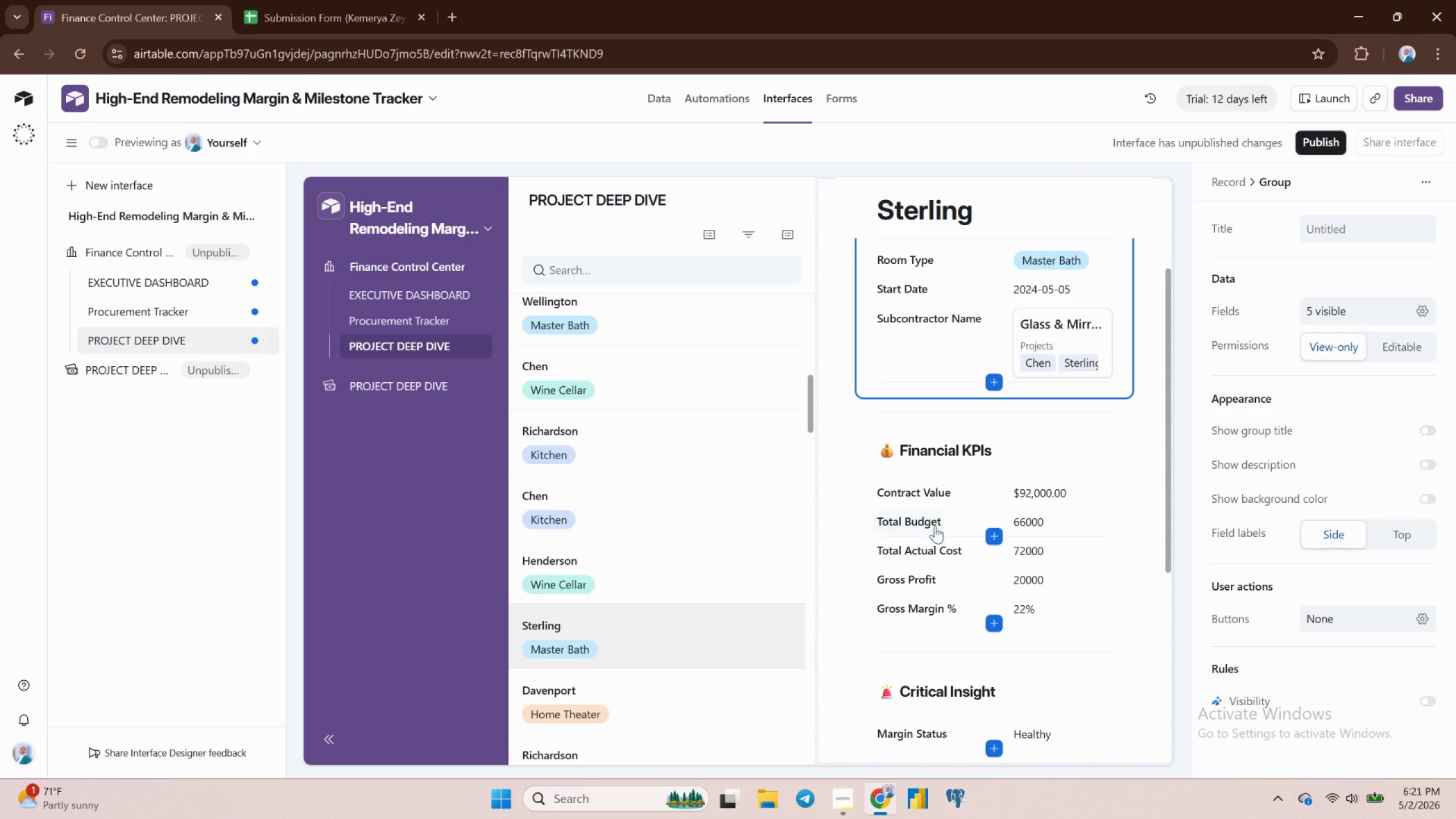 
scroll: coordinate [907, 614], scroll_direction: down, amount: 3.0
 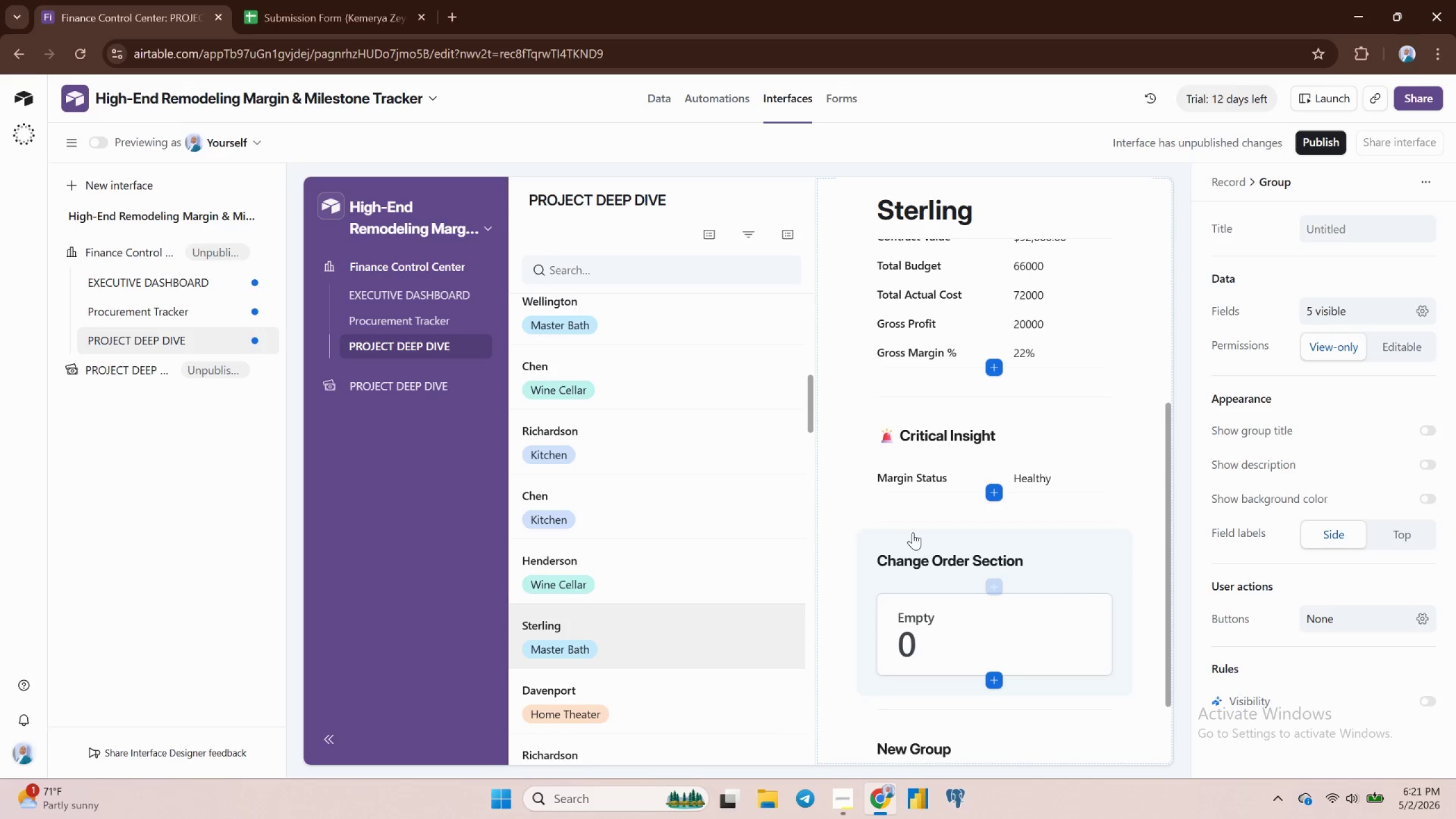 
mouse_move([913, 468])
 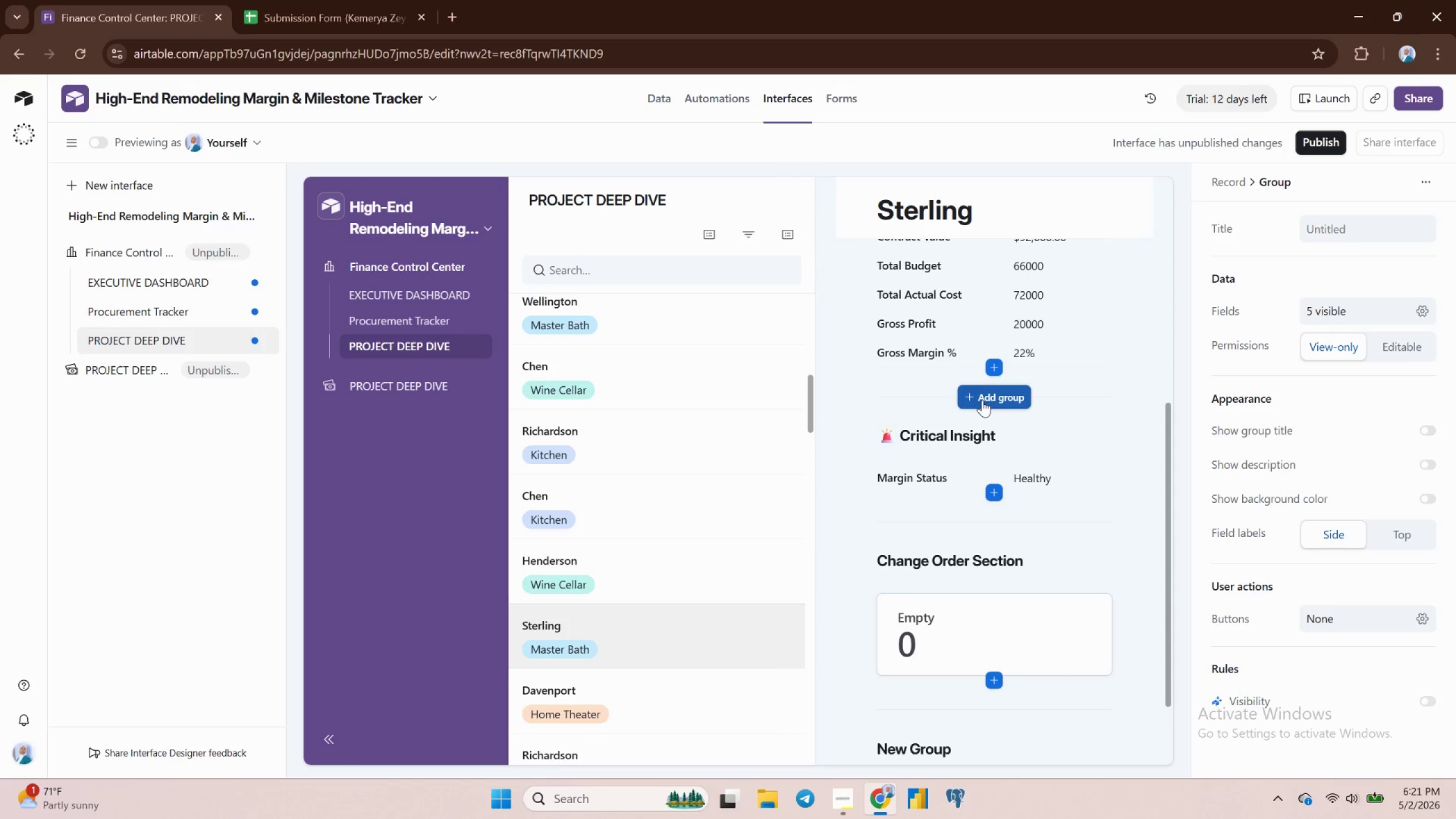 
left_click([982, 400])
 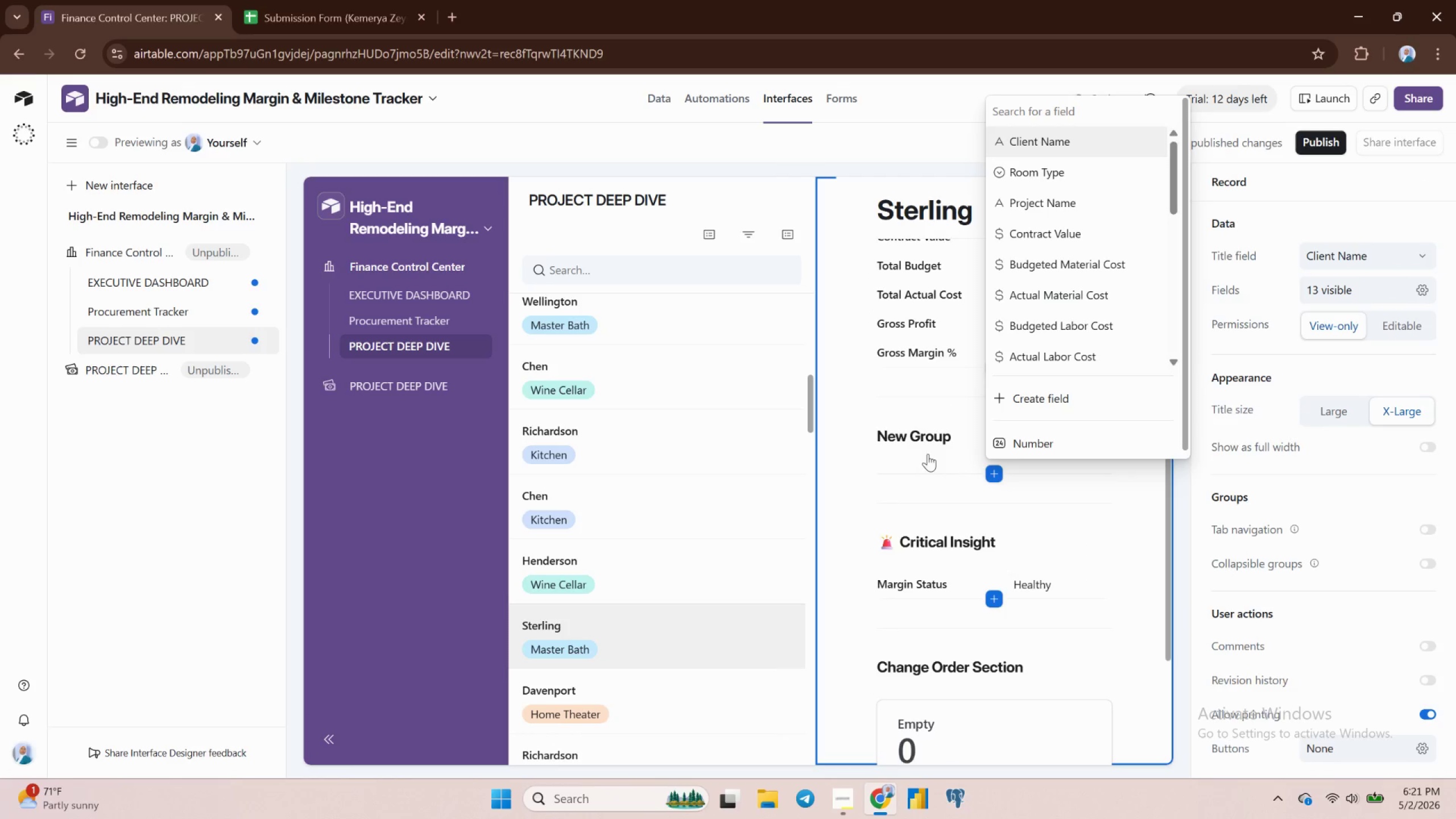 
left_click([908, 439])
 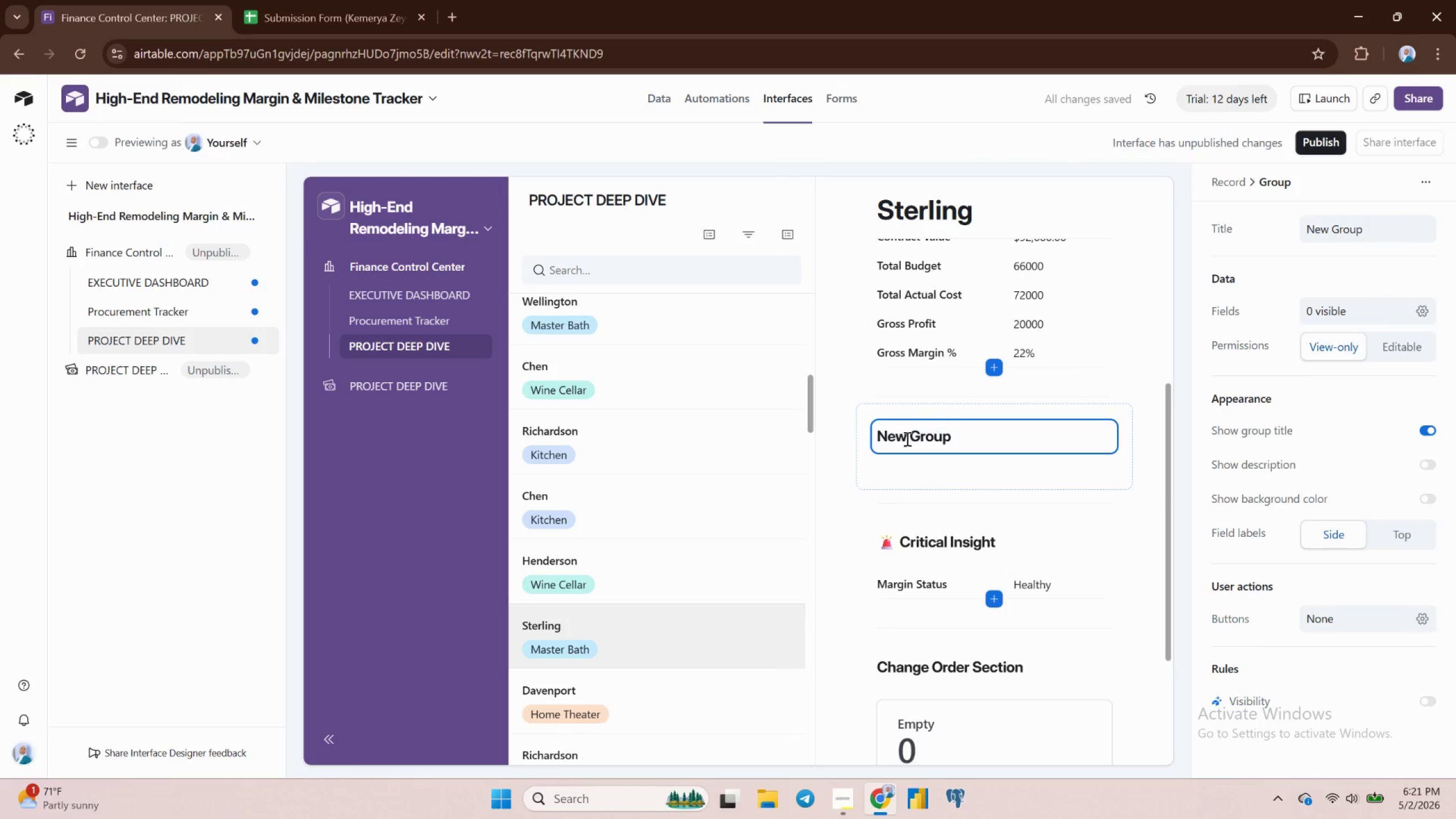 
double_click([896, 433])
 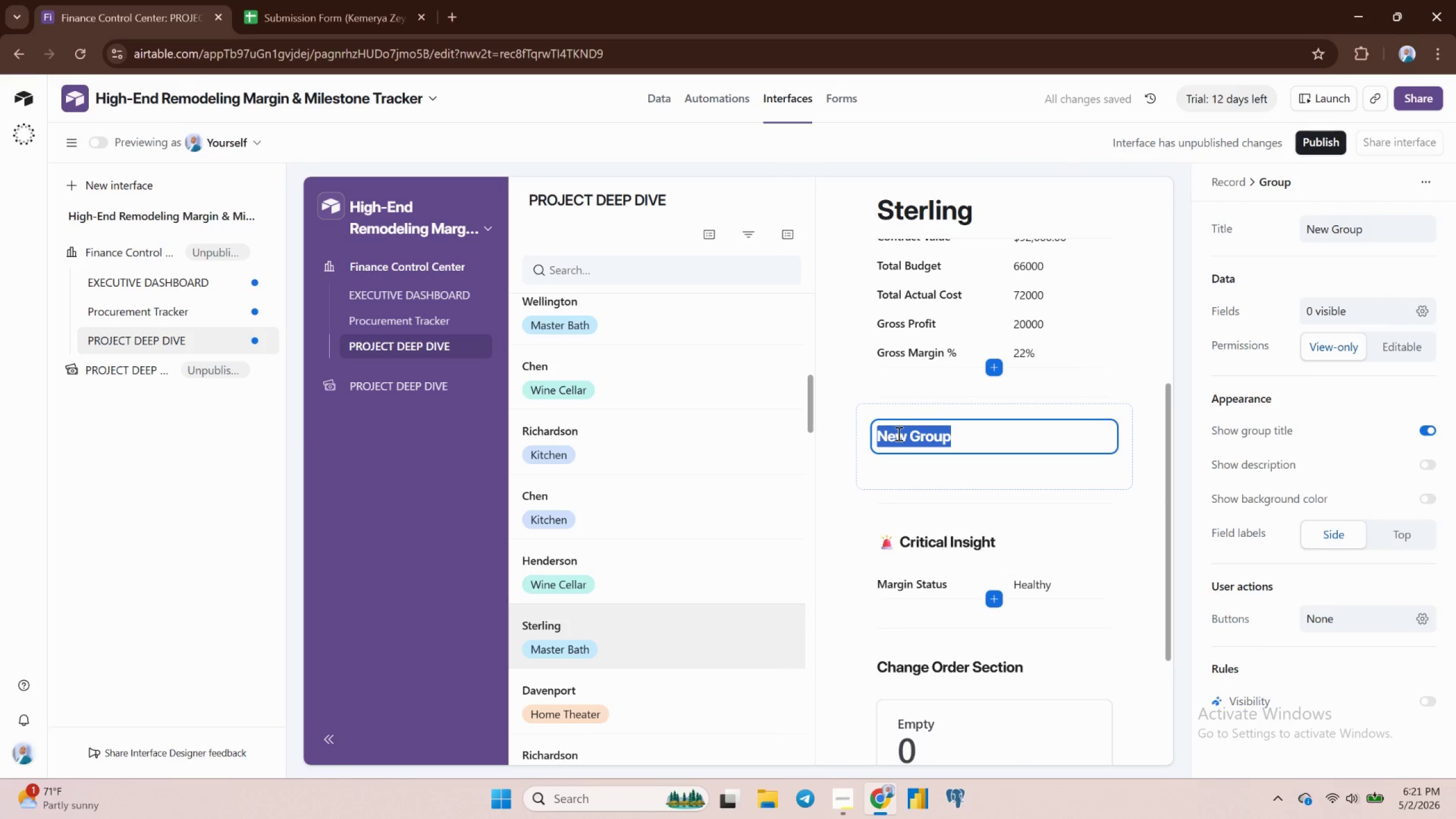 
type(Cost Breakdown)
 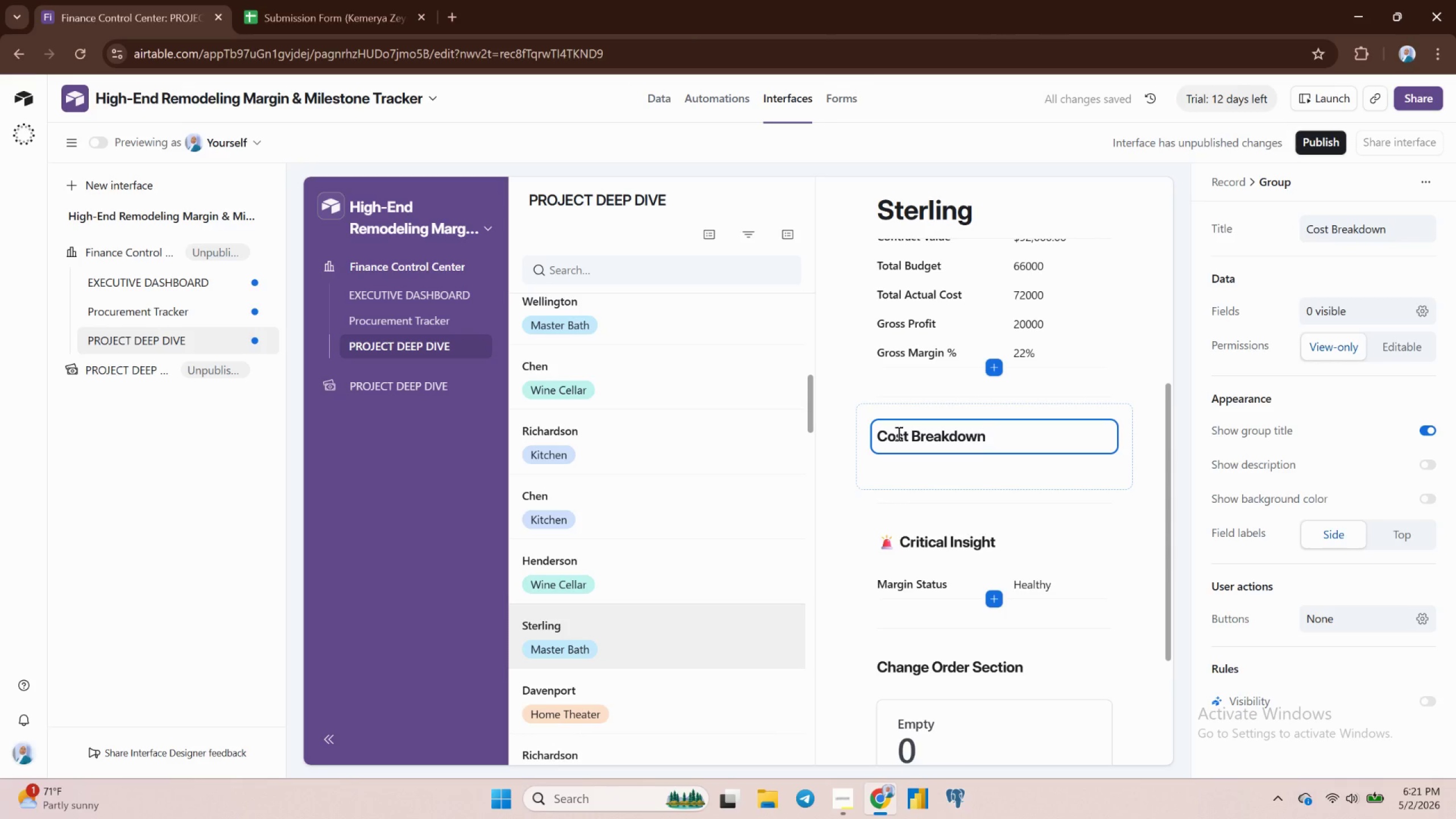 
key(Enter)
 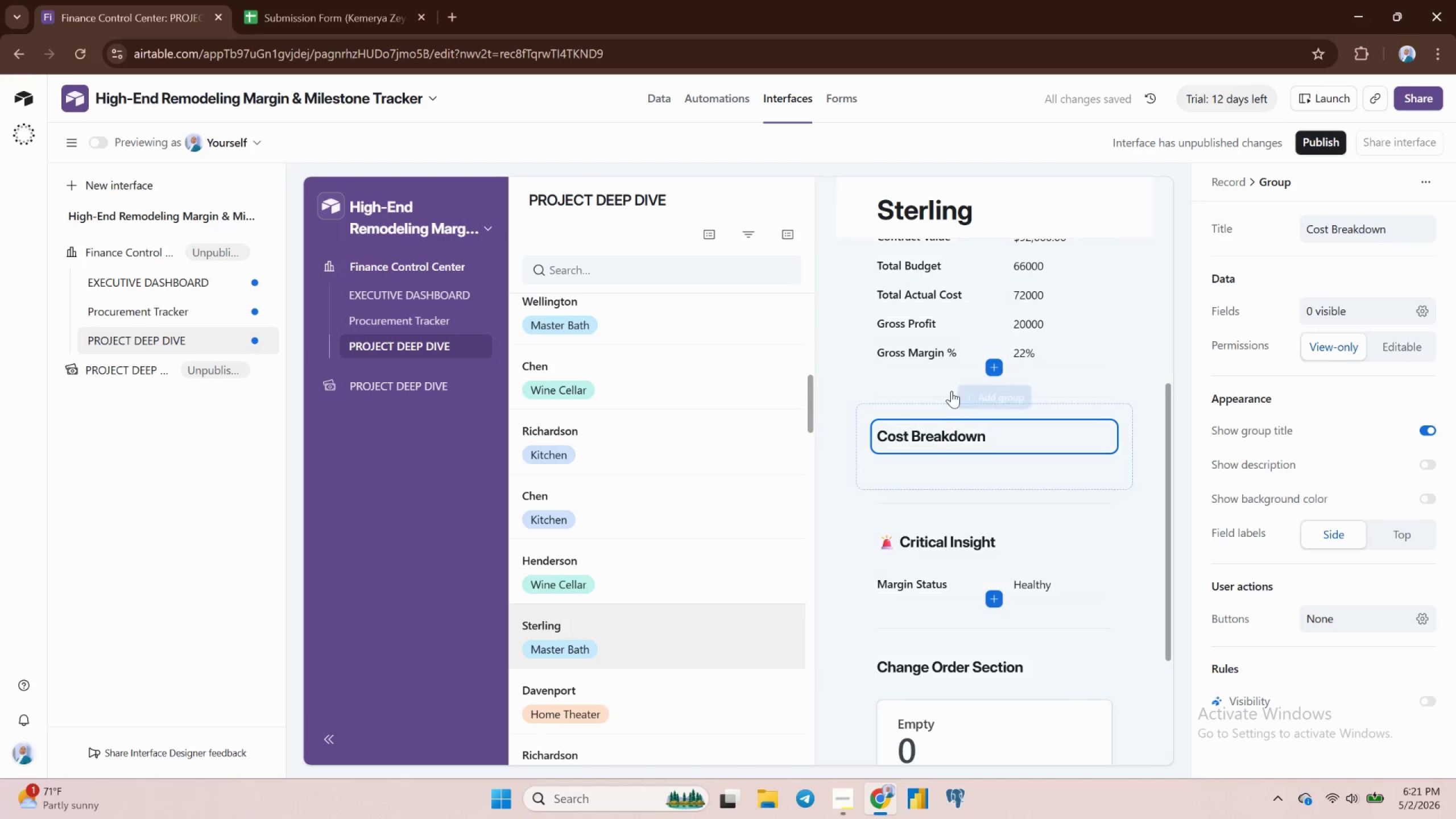 
scroll: coordinate [945, 382], scroll_direction: up, amount: 2.0
 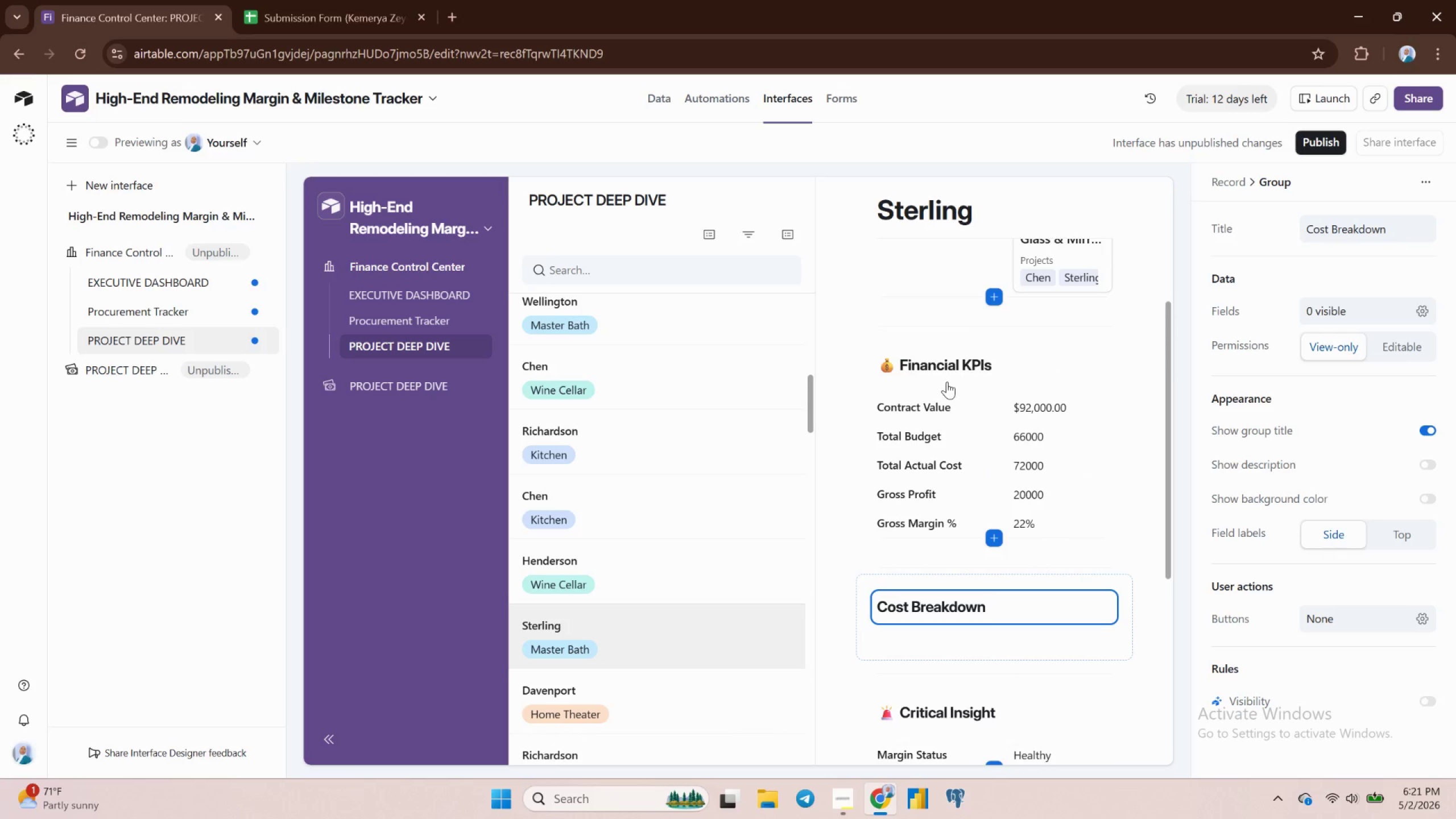 
scroll: coordinate [949, 384], scroll_direction: down, amount: 3.0
 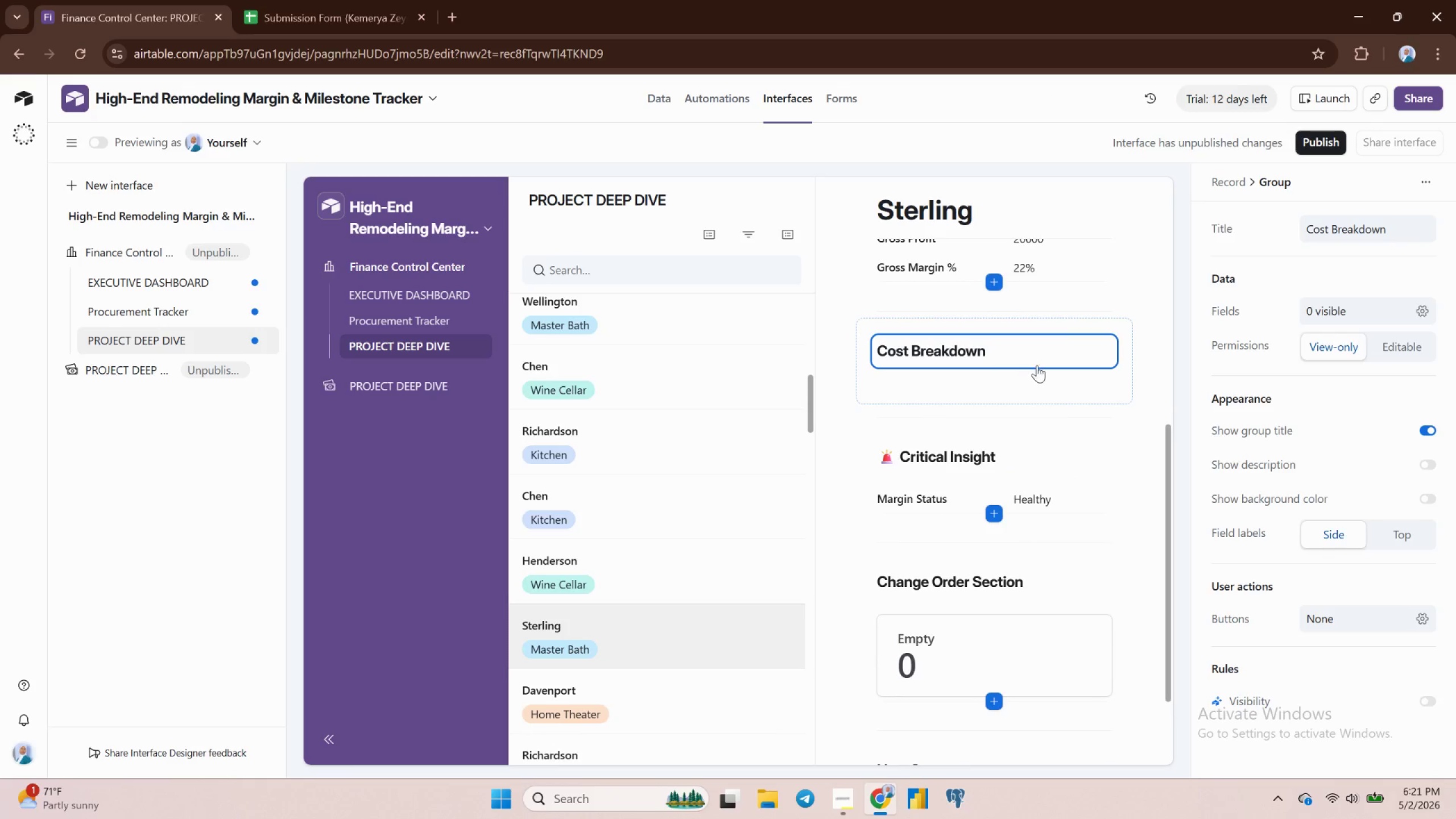 
left_click([994, 388])
 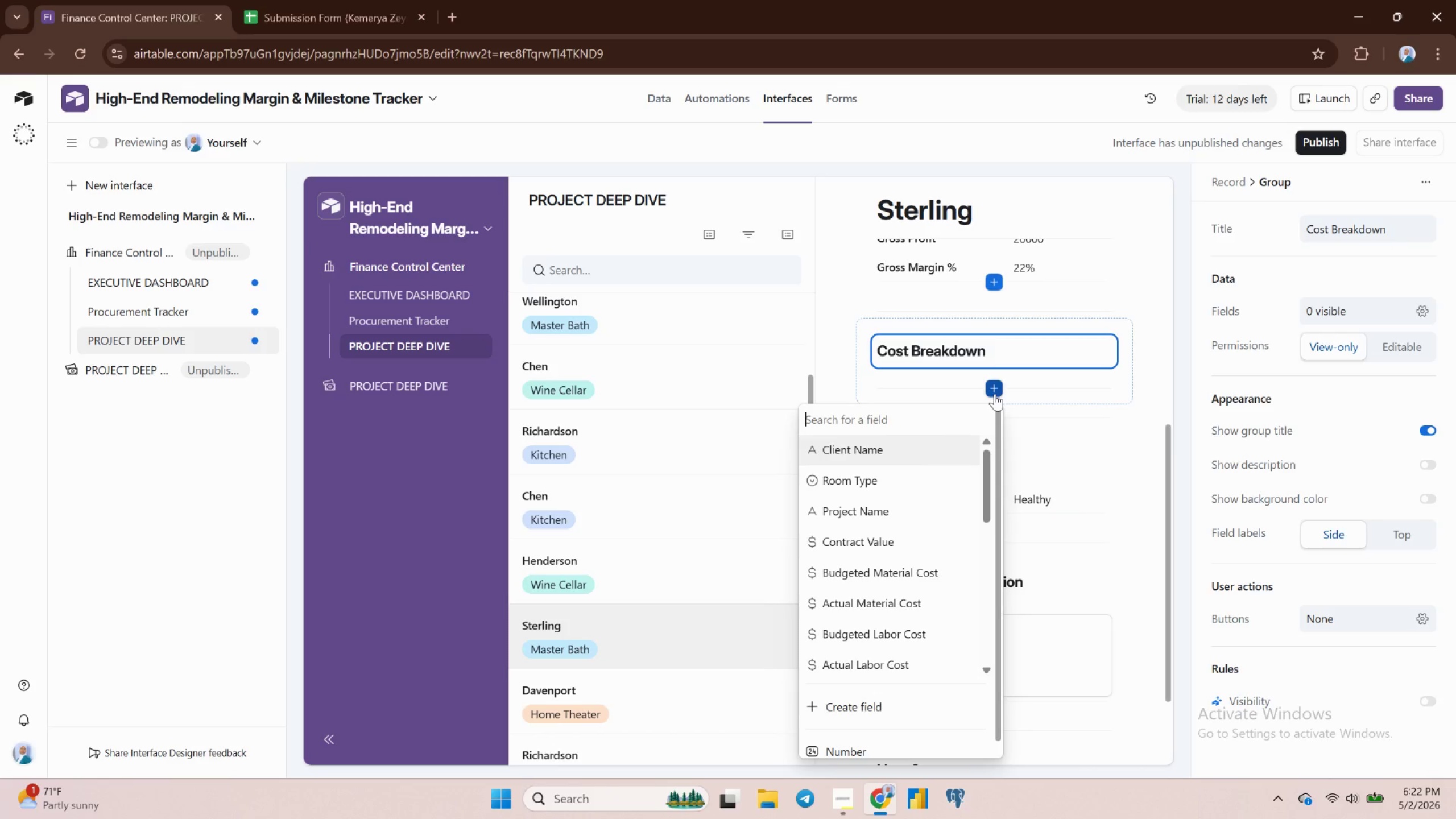 
wait(15.85)
 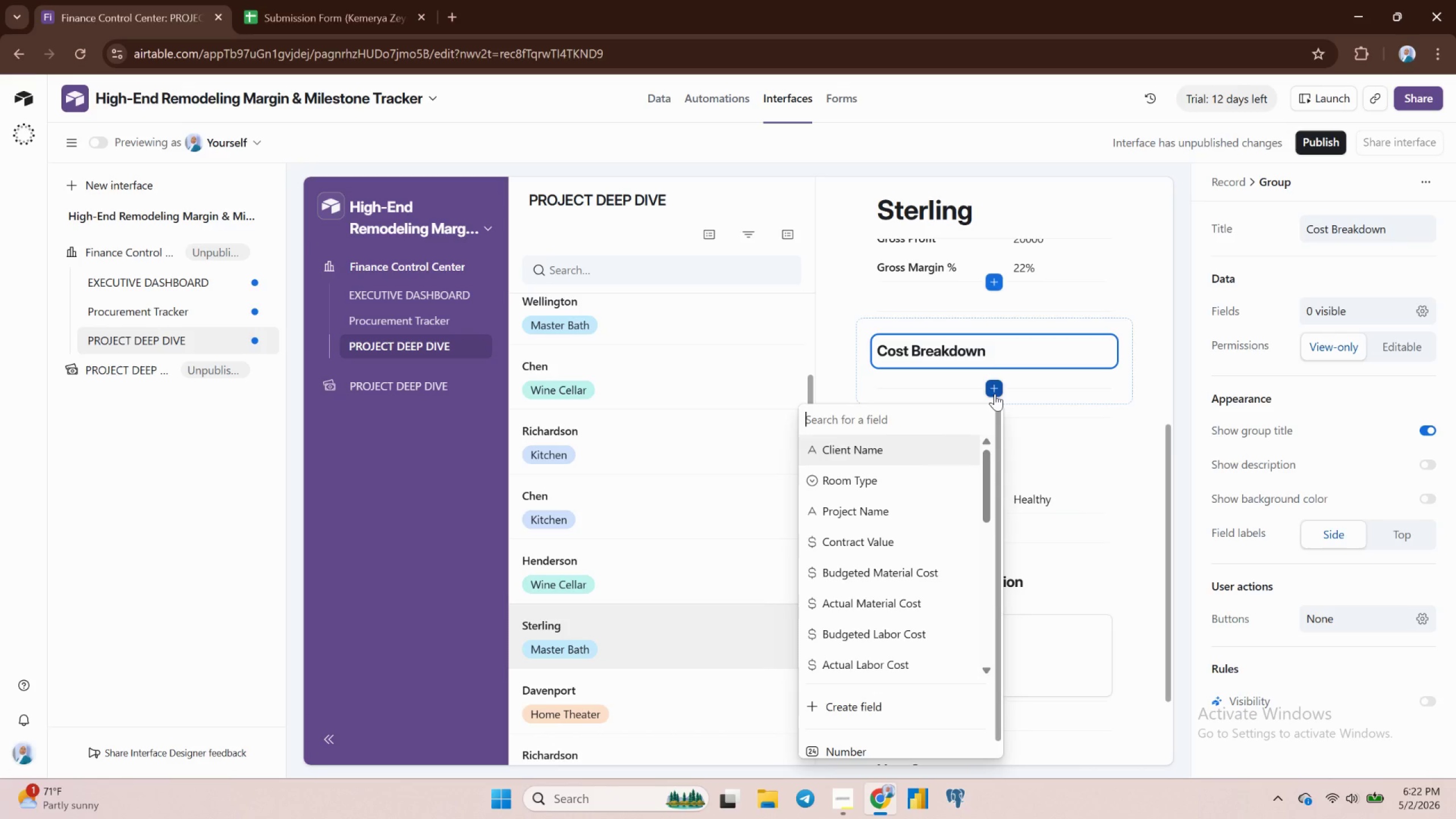 
left_click([851, 748])
 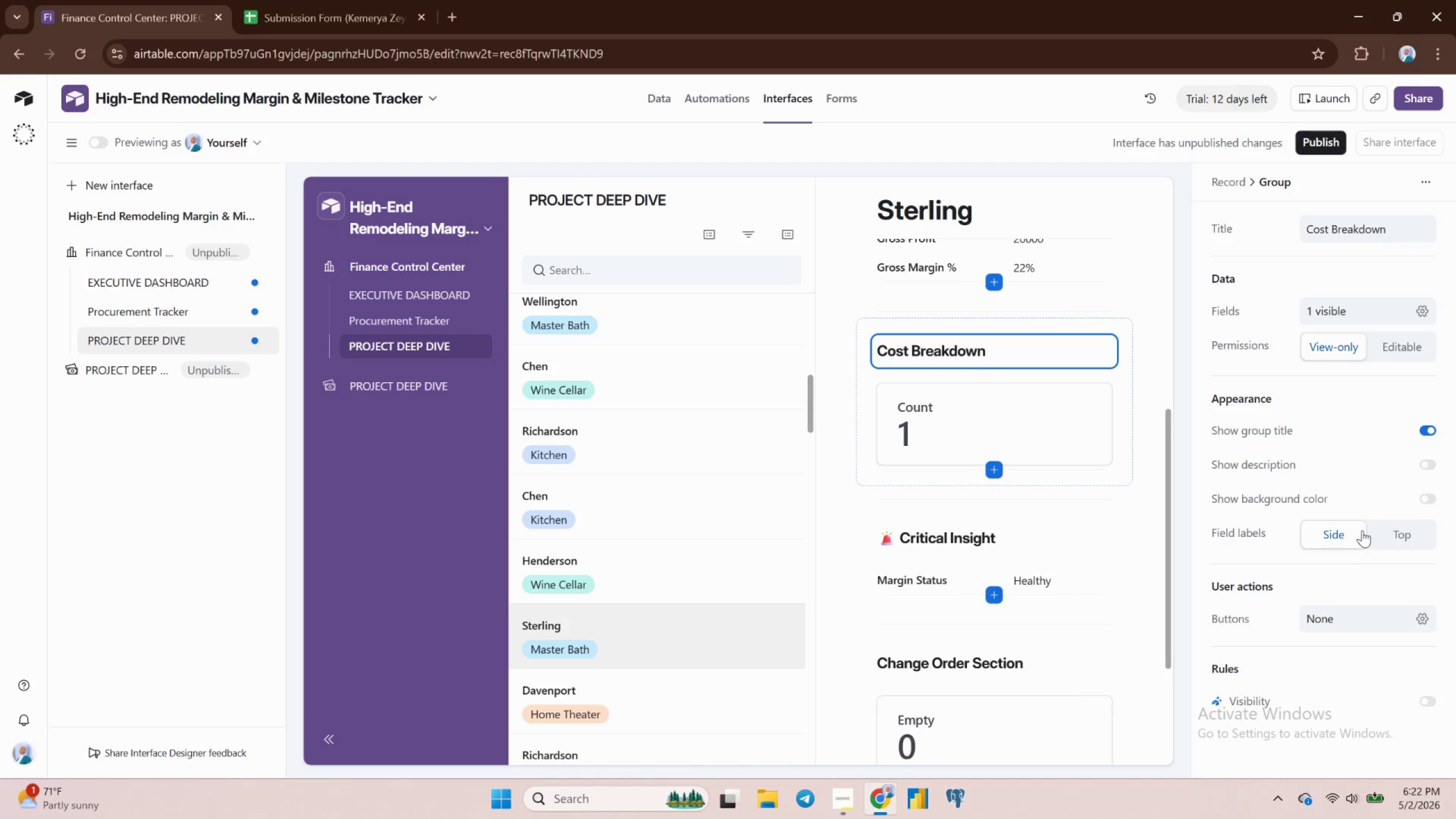 
wait(19.5)
 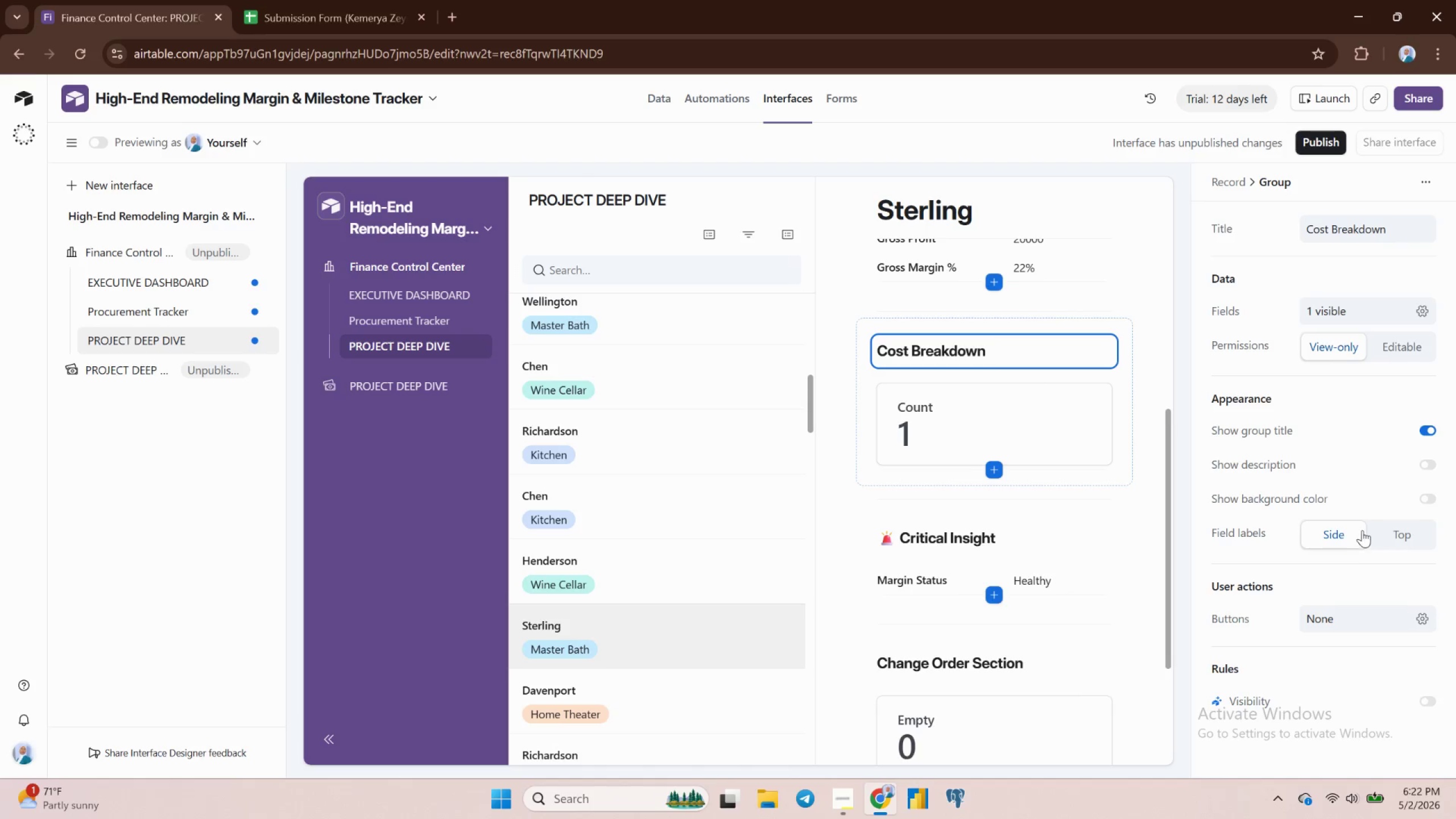 
left_click([1334, 307])
 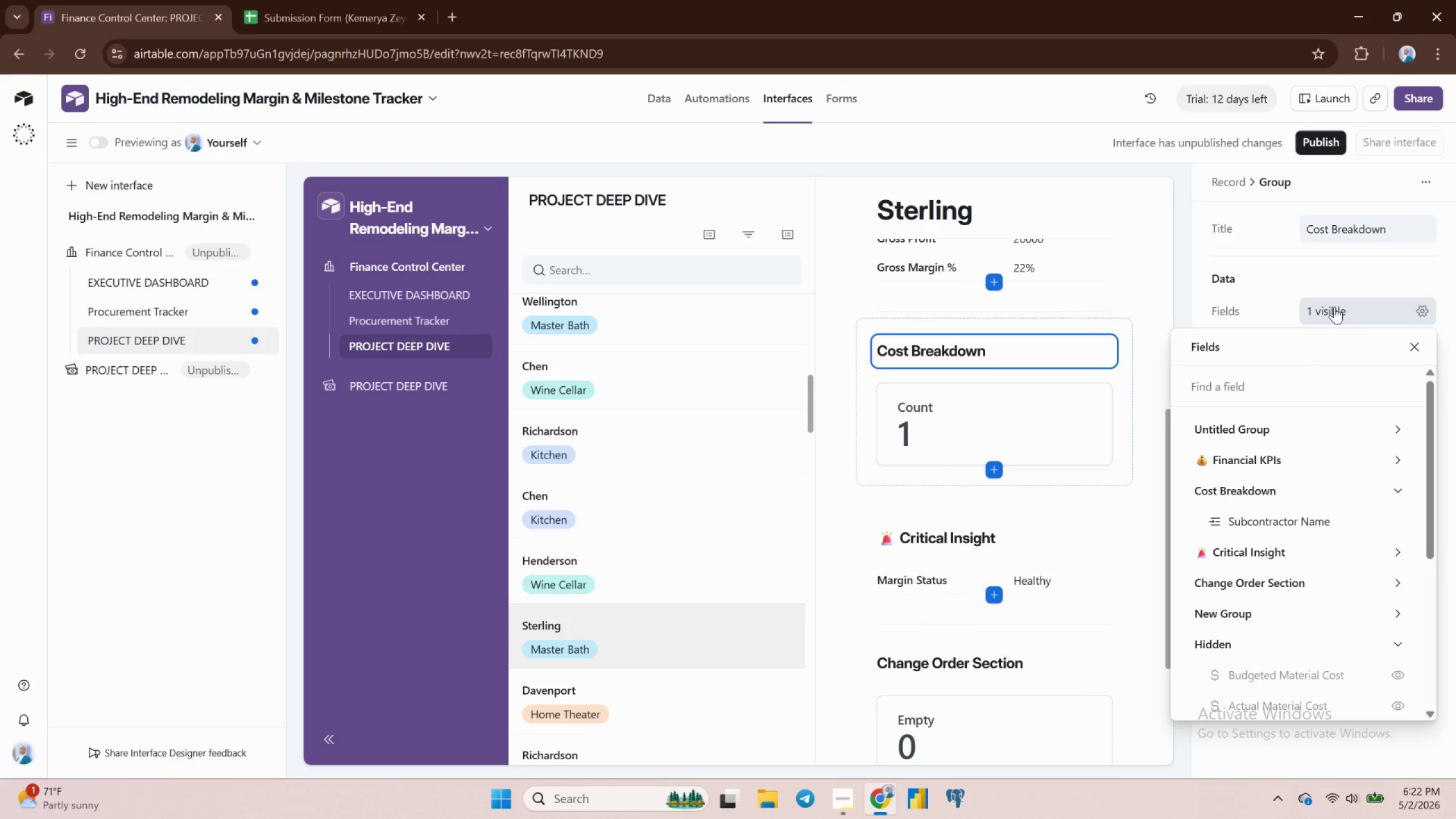 
left_click([1334, 307])
 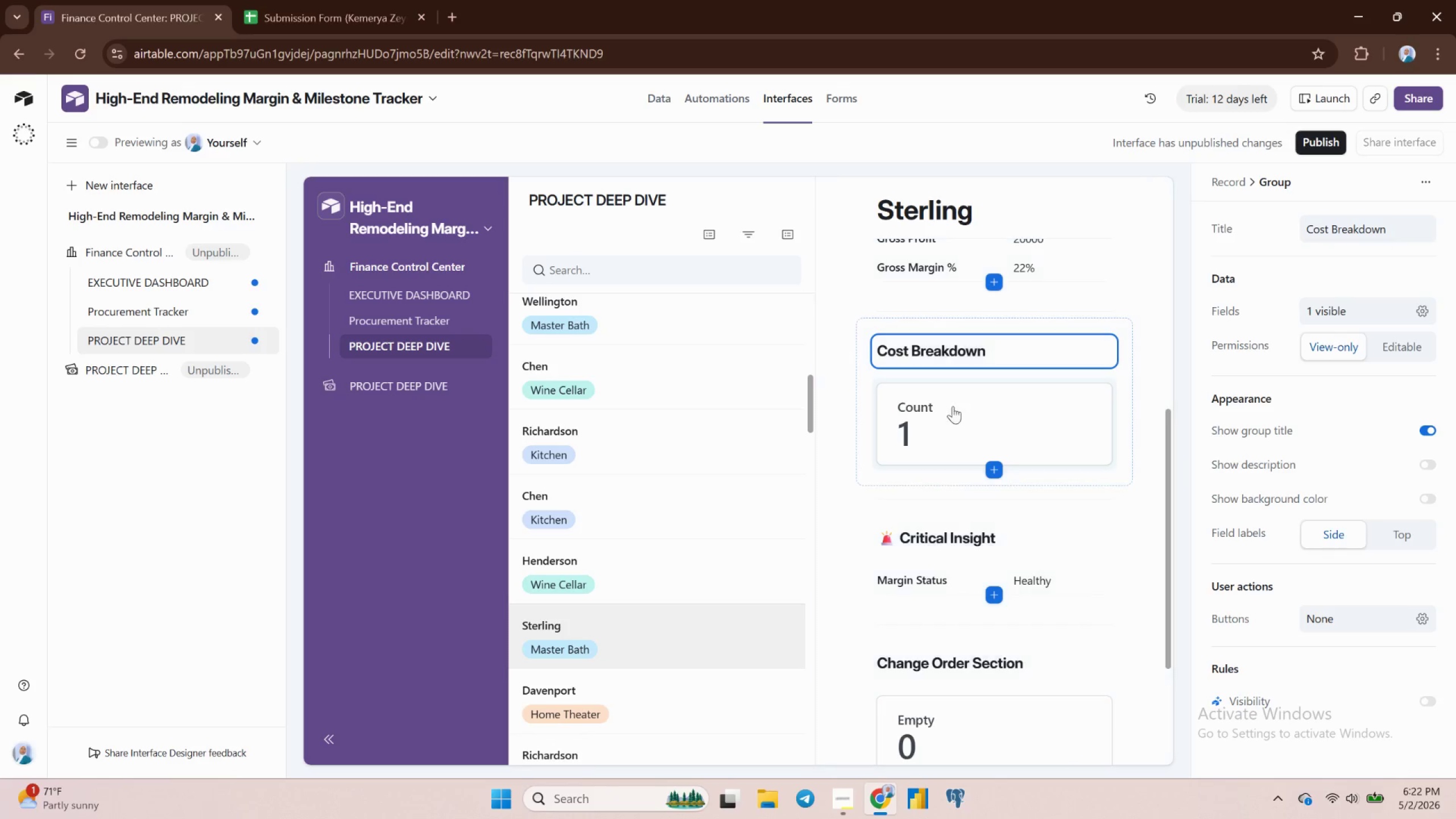 
left_click([980, 409])
 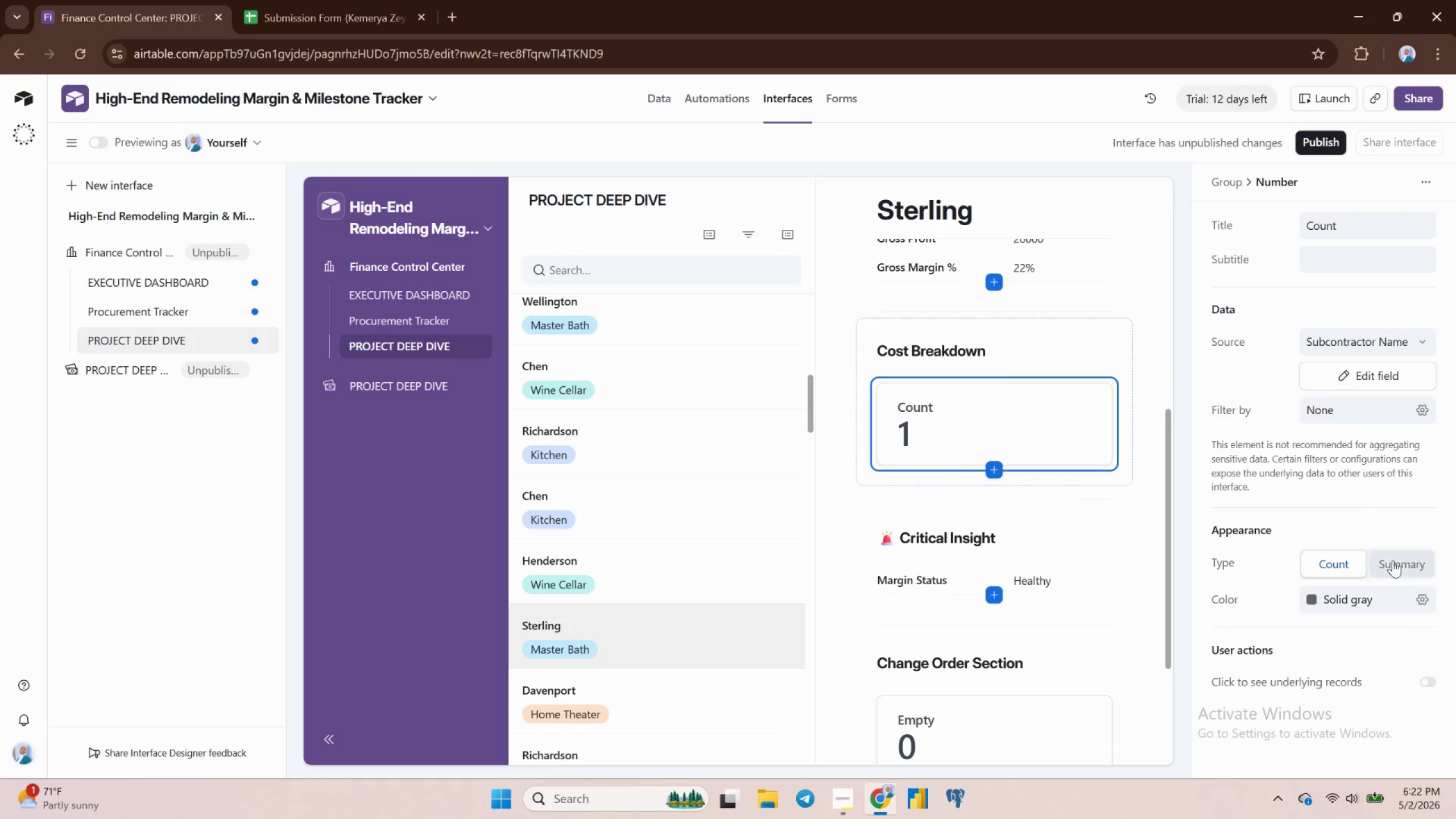 
left_click([1397, 559])
 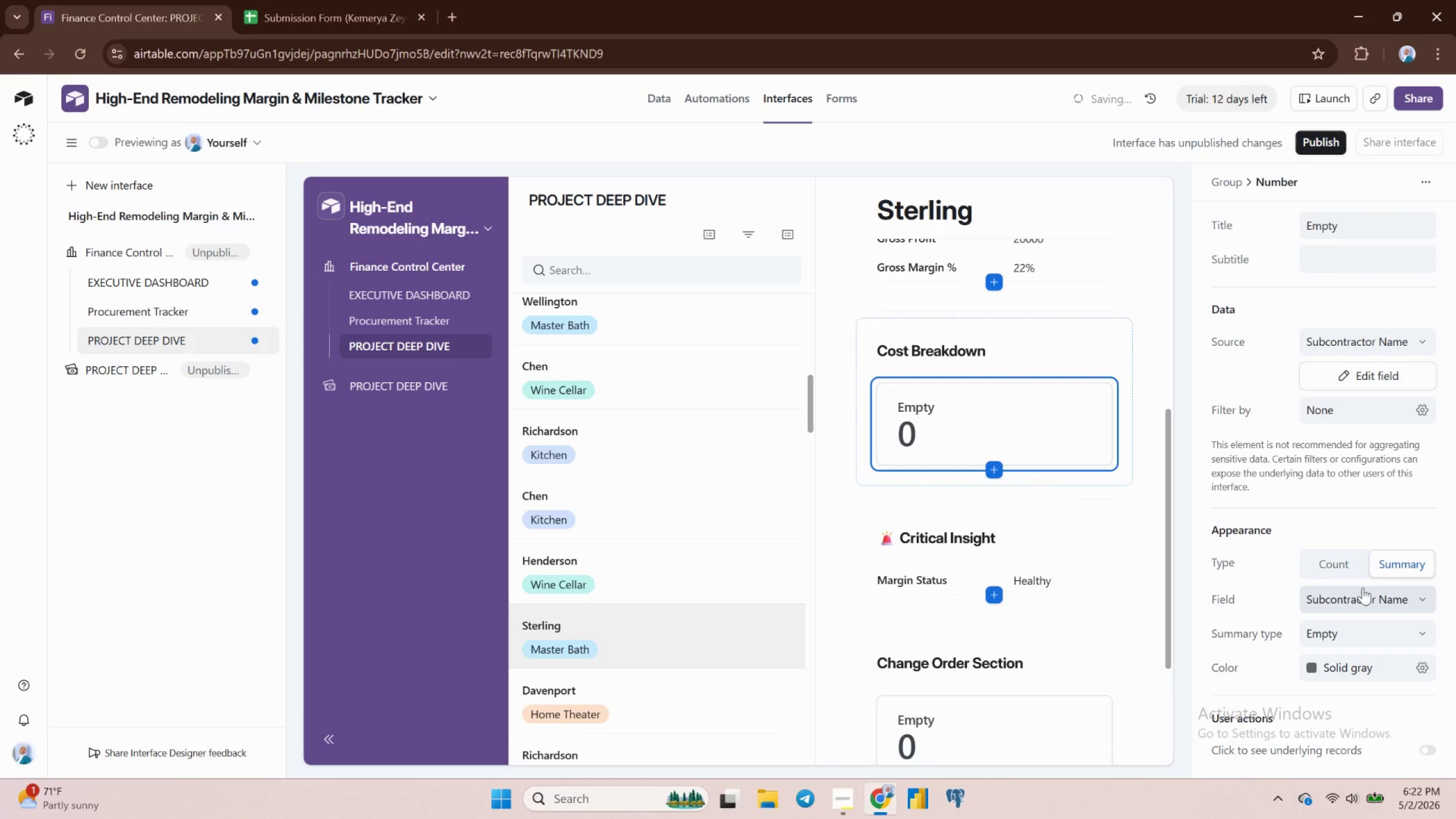 
left_click([1362, 588])
 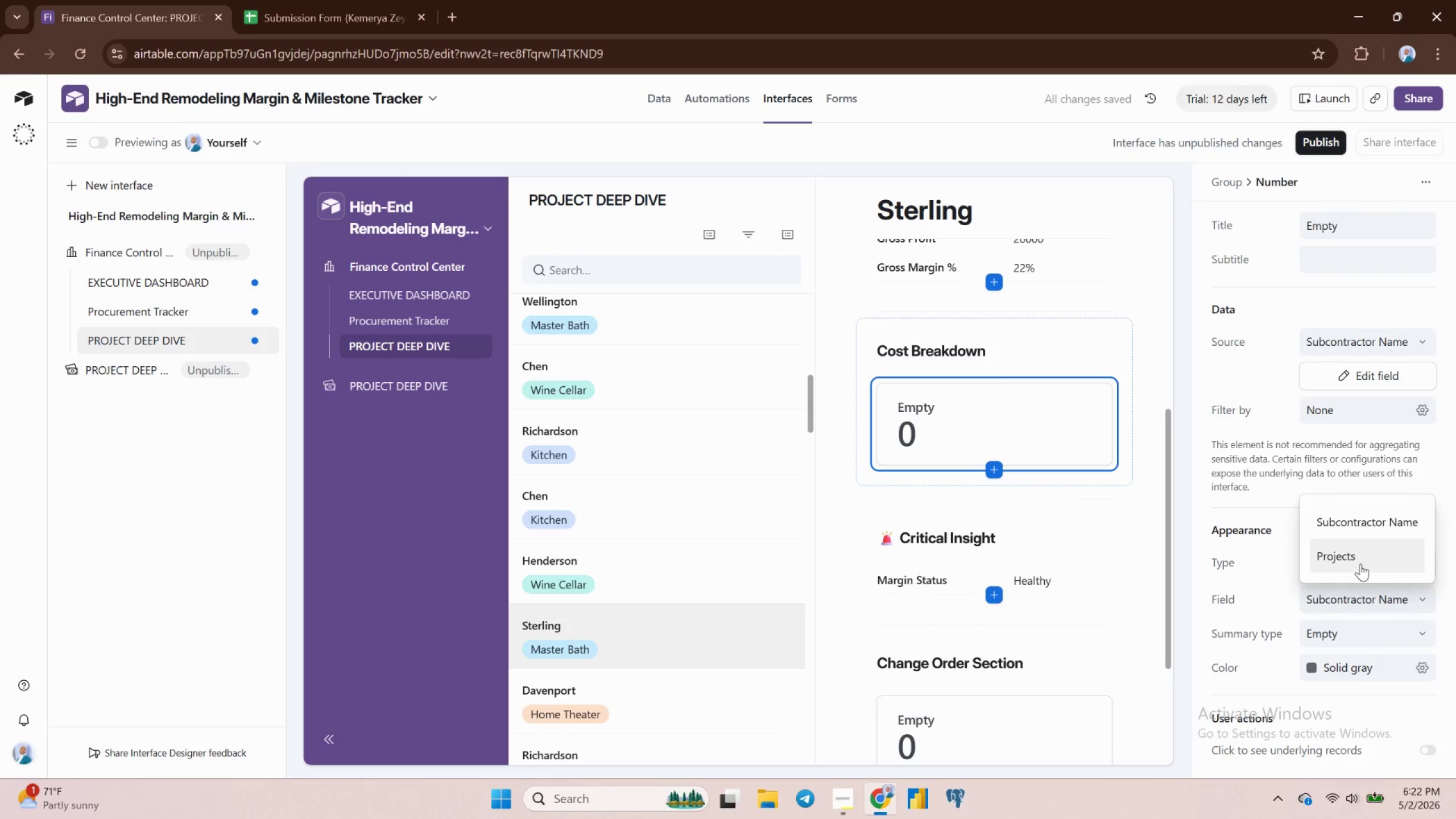 
left_click([1359, 562])
 